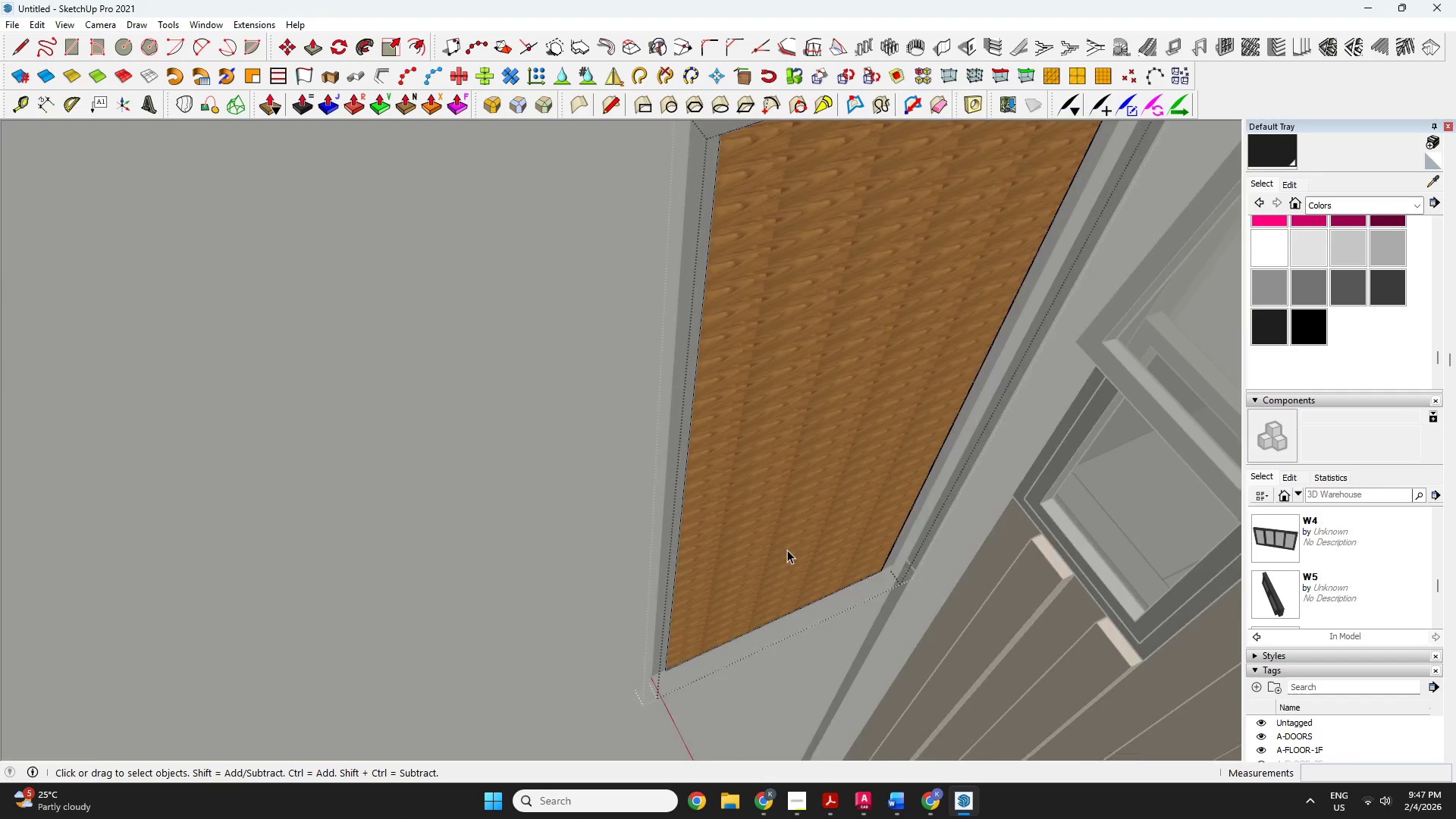 
key(Escape)
 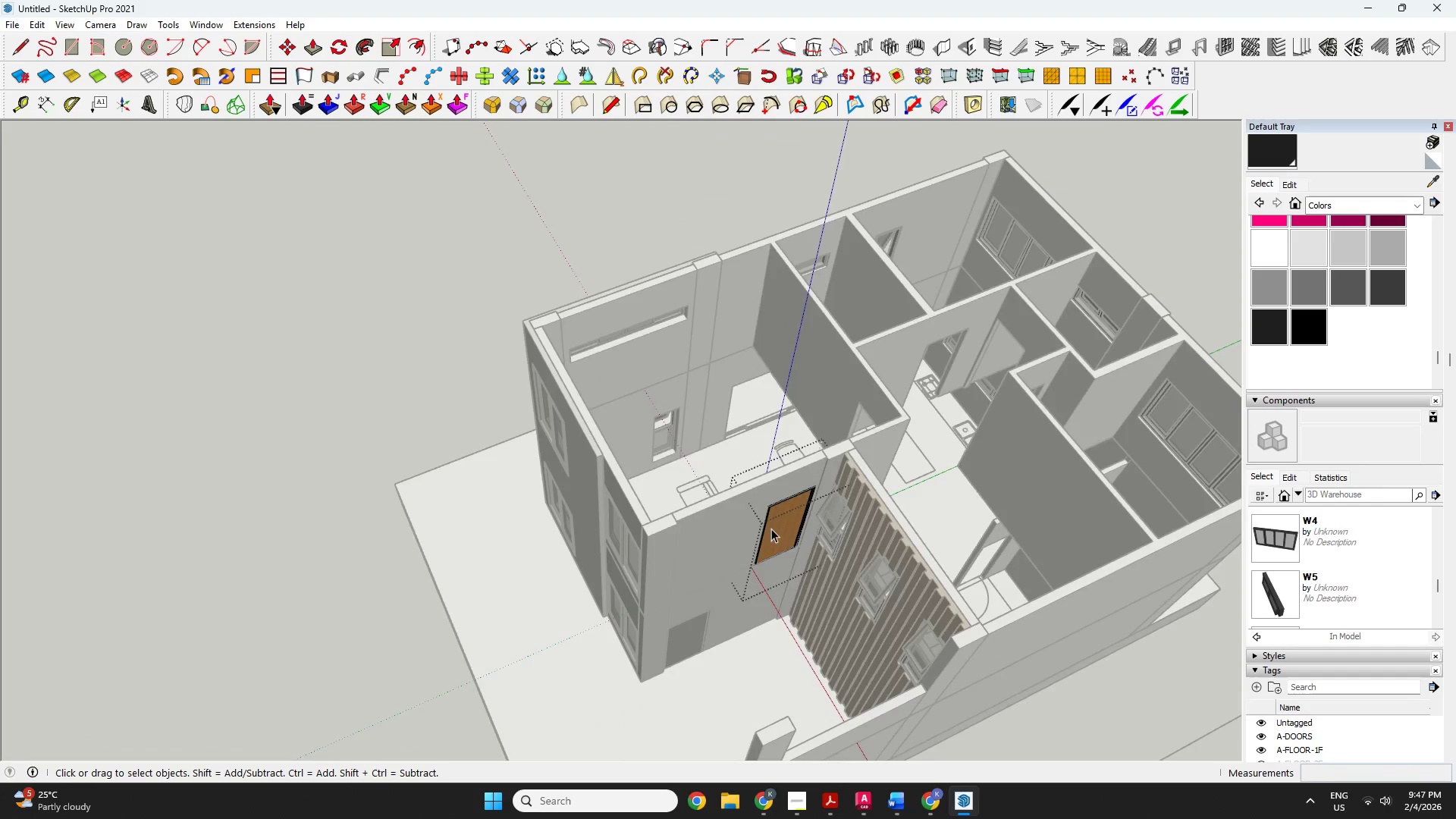 
key(Escape)
 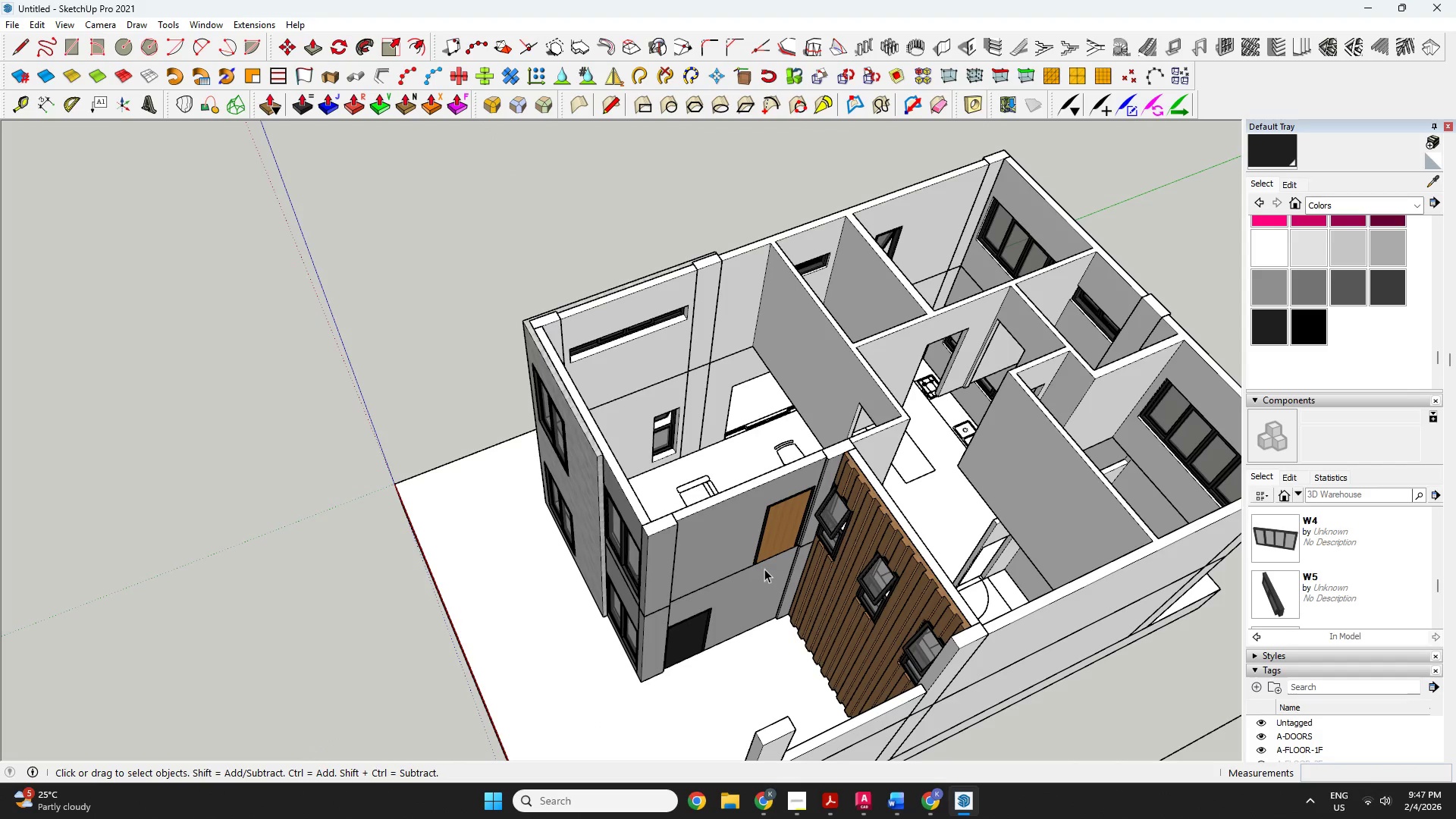 
scroll: coordinate [770, 533], scroll_direction: down, amount: 22.0
 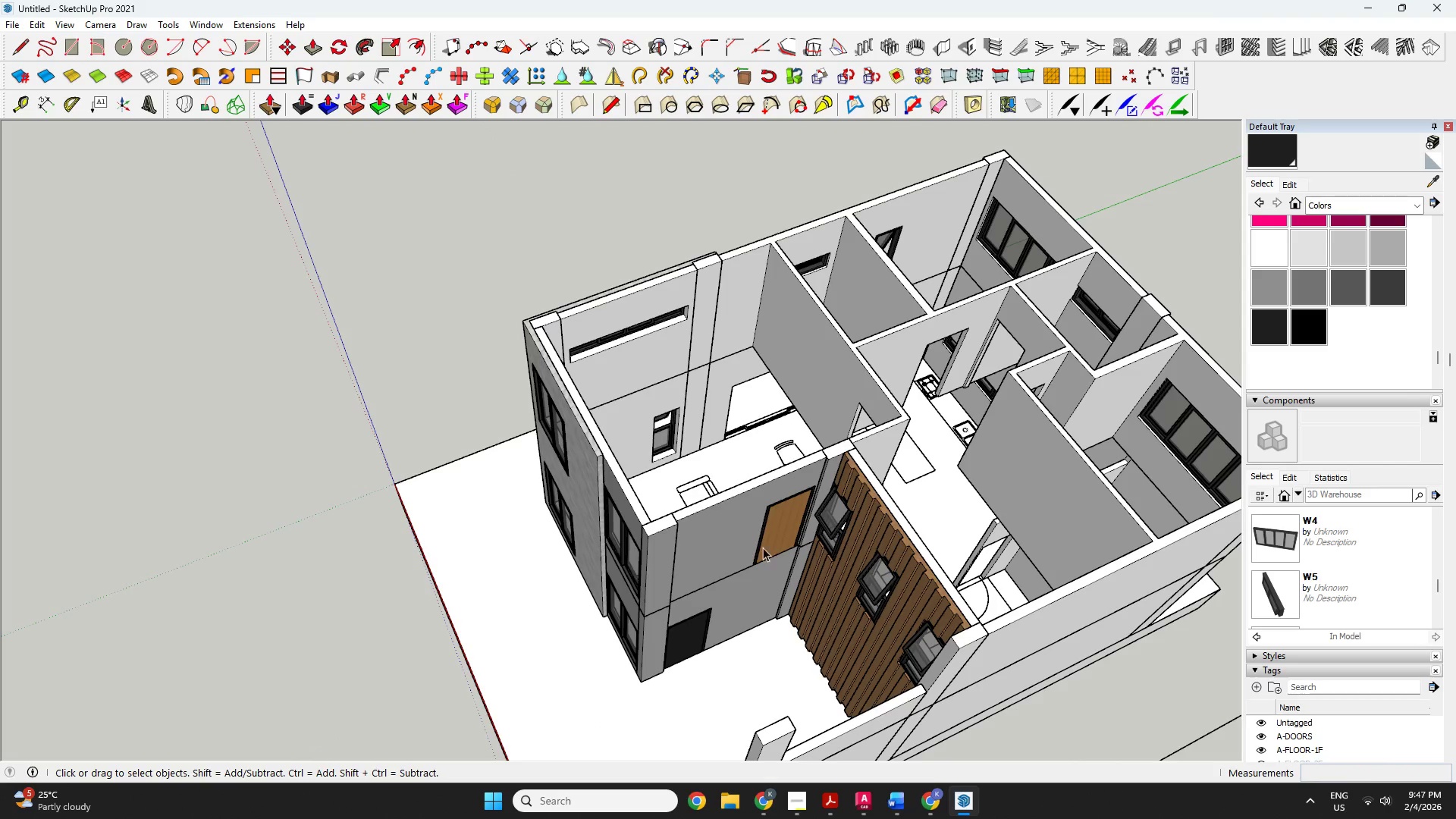 
key(O)
 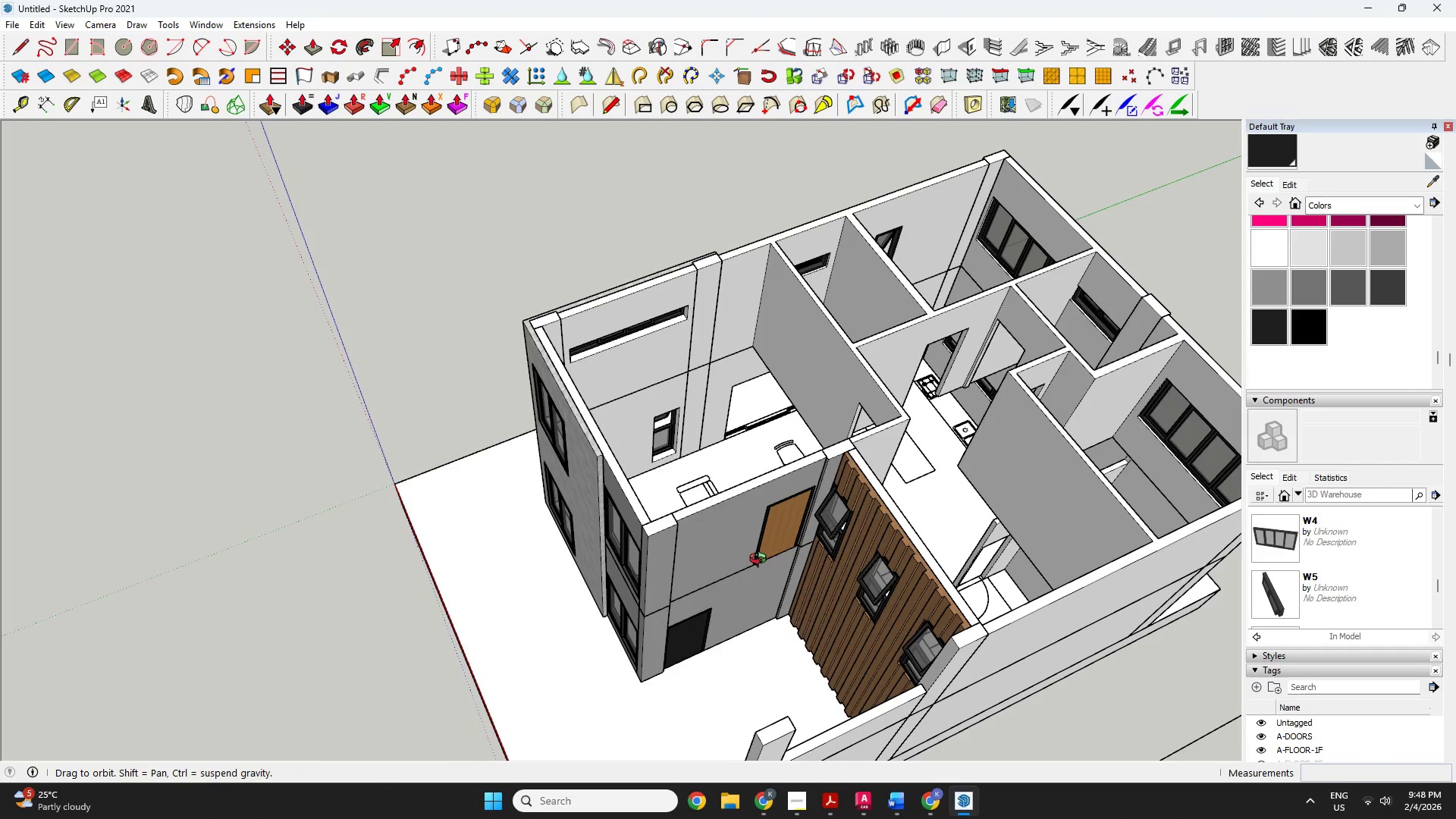 
left_click_drag(start_coordinate=[761, 560], to_coordinate=[810, 450])
 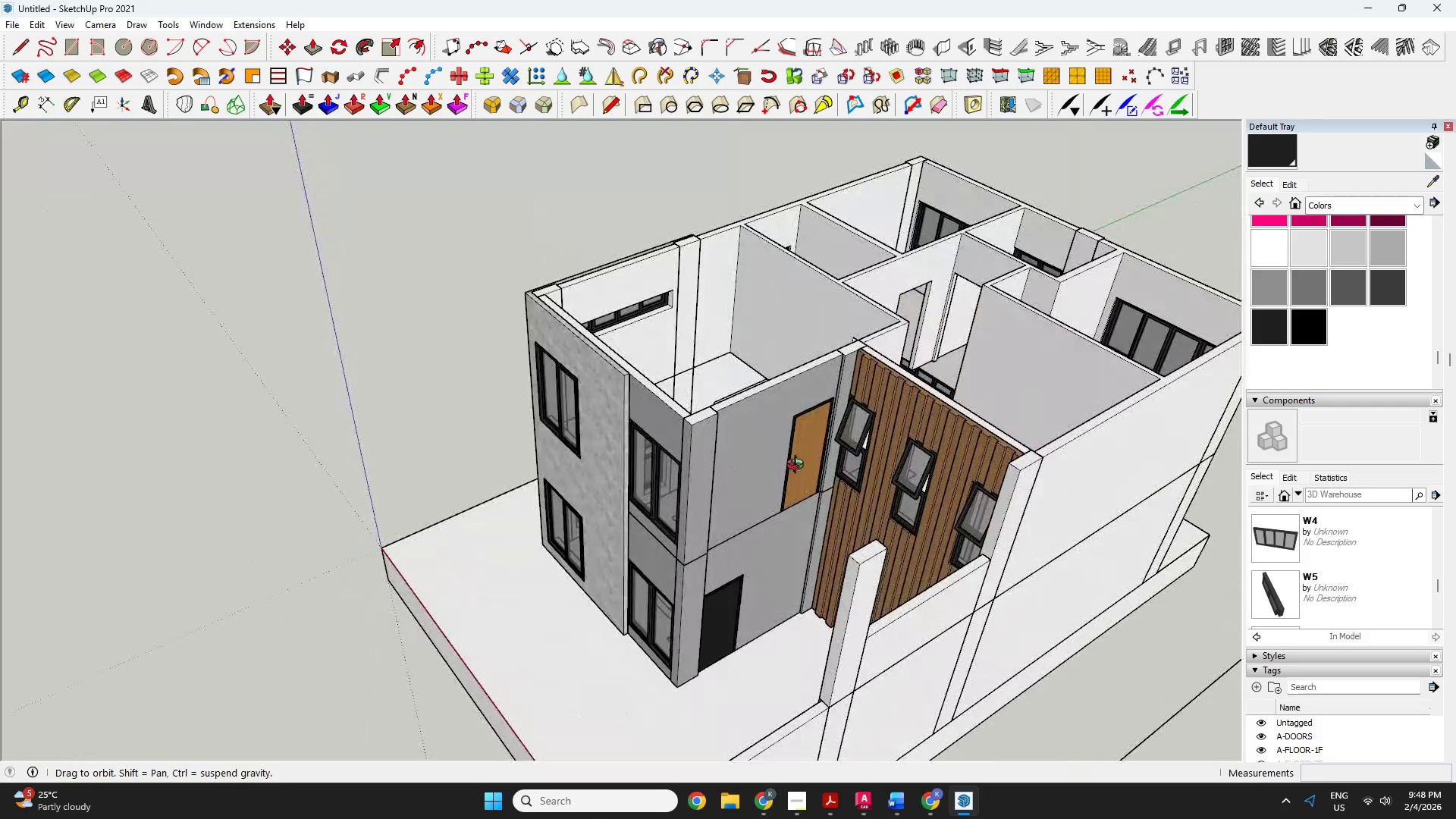 
key(Space)
 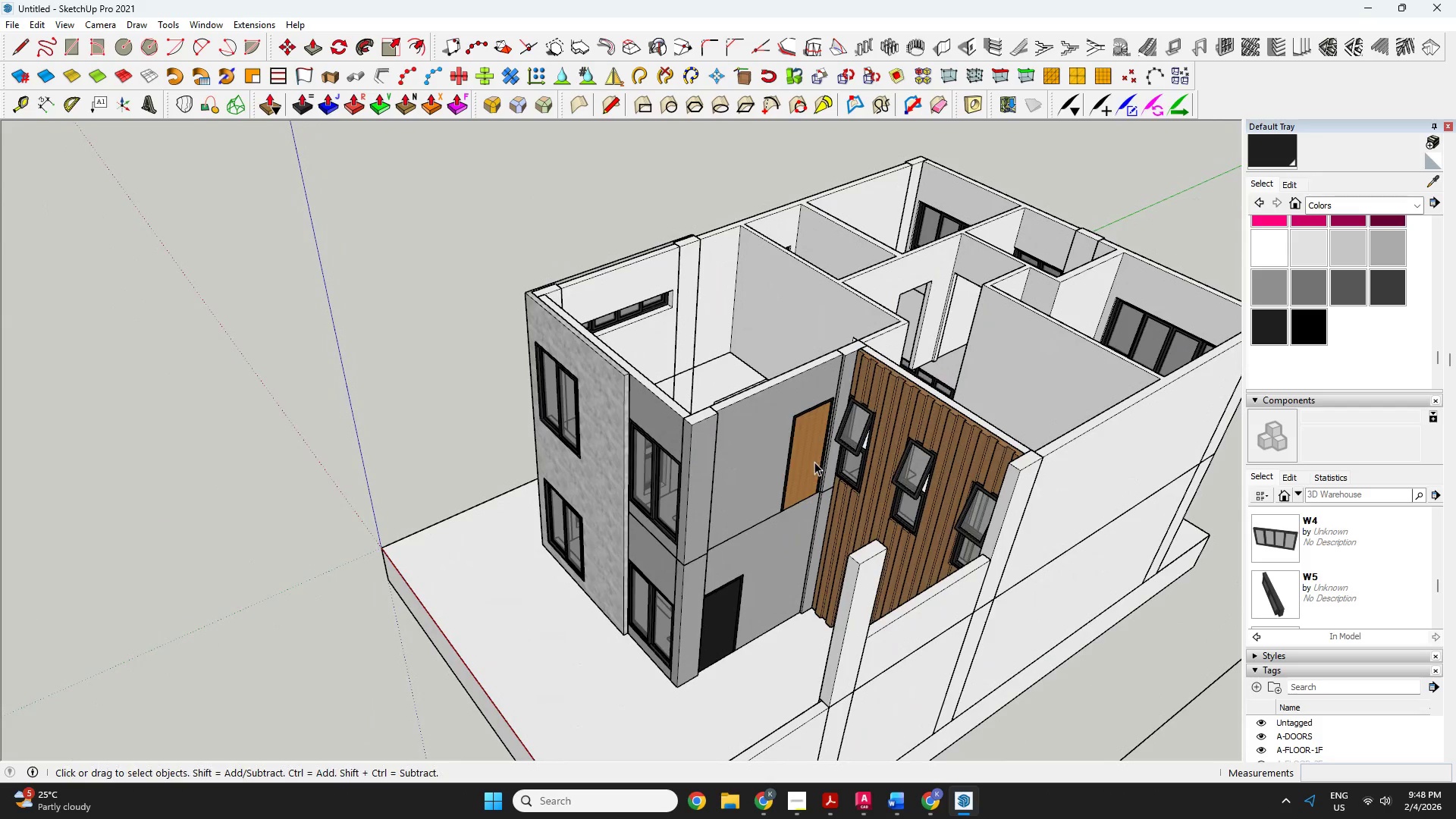 
double_click([814, 462])
 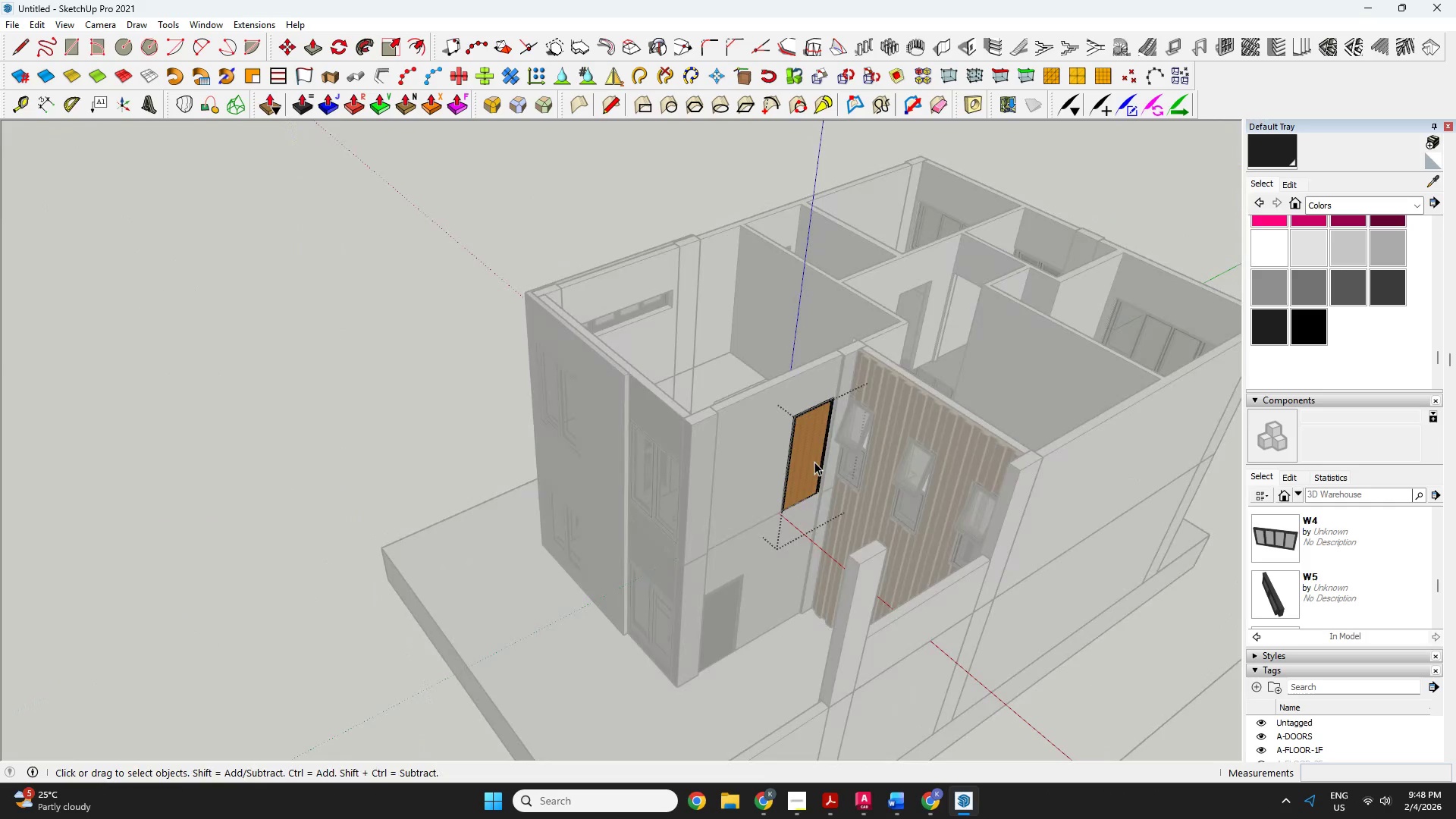 
triple_click([814, 462])
 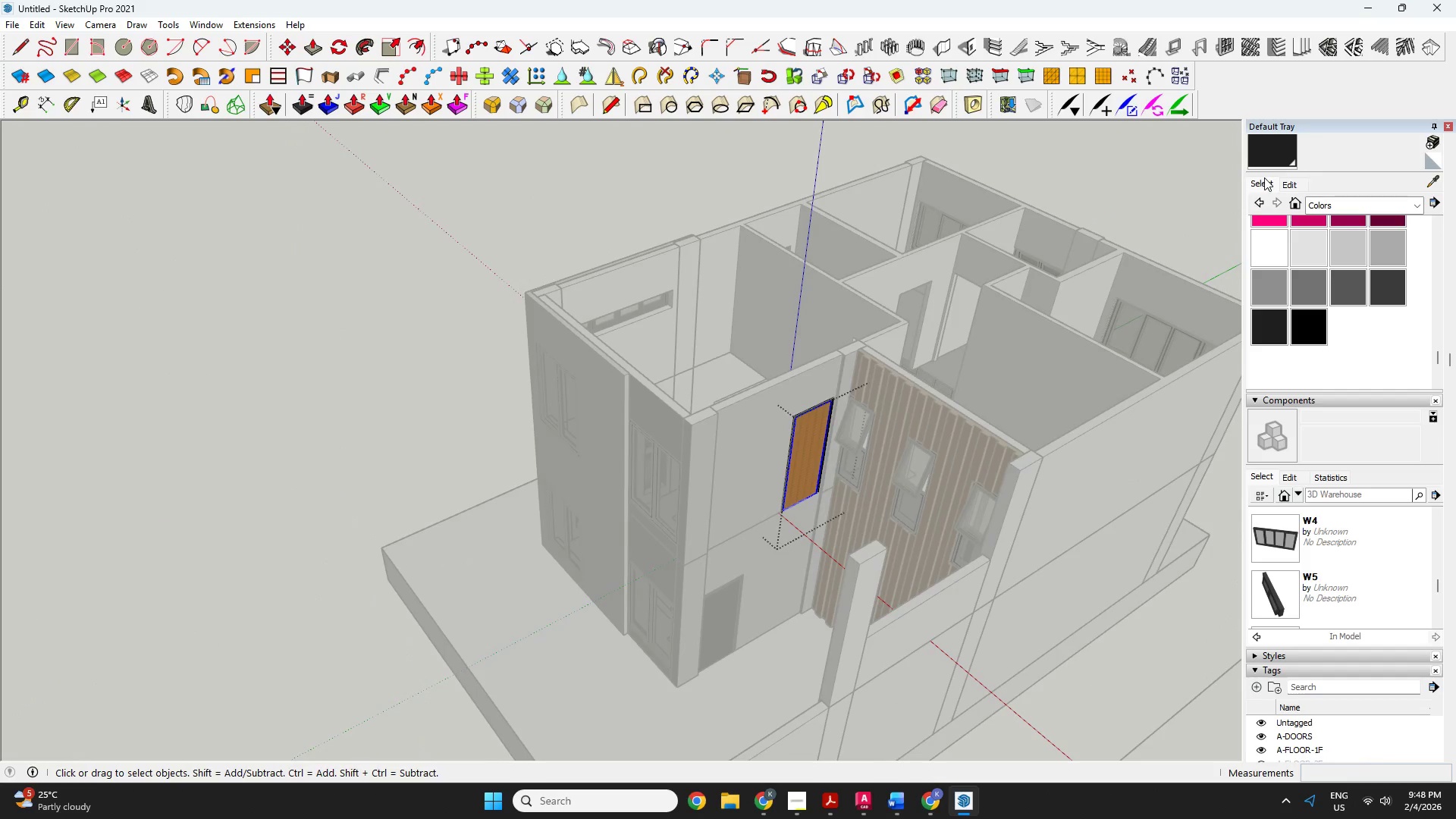 
left_click([1265, 153])
 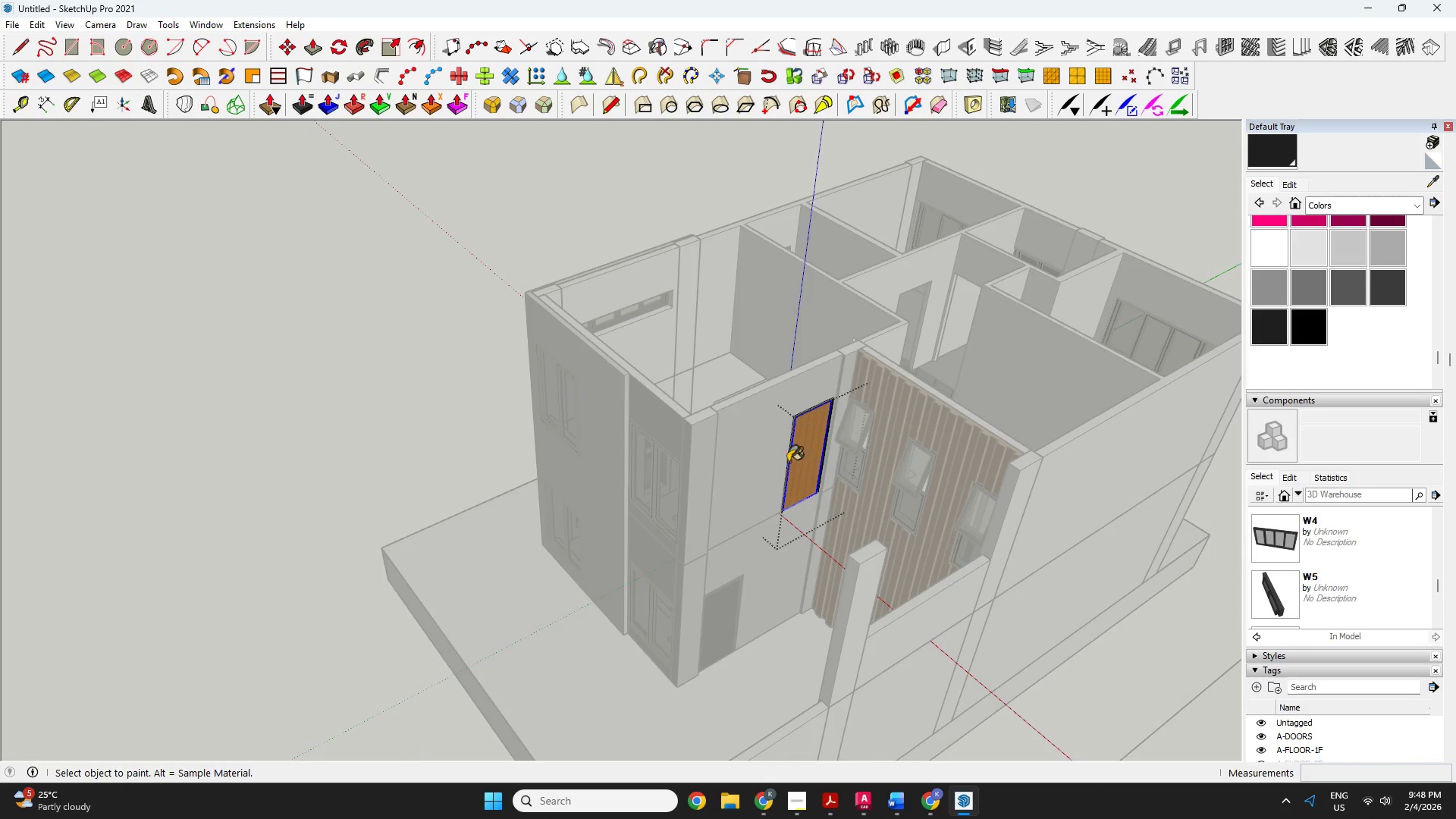 
left_click([808, 451])
 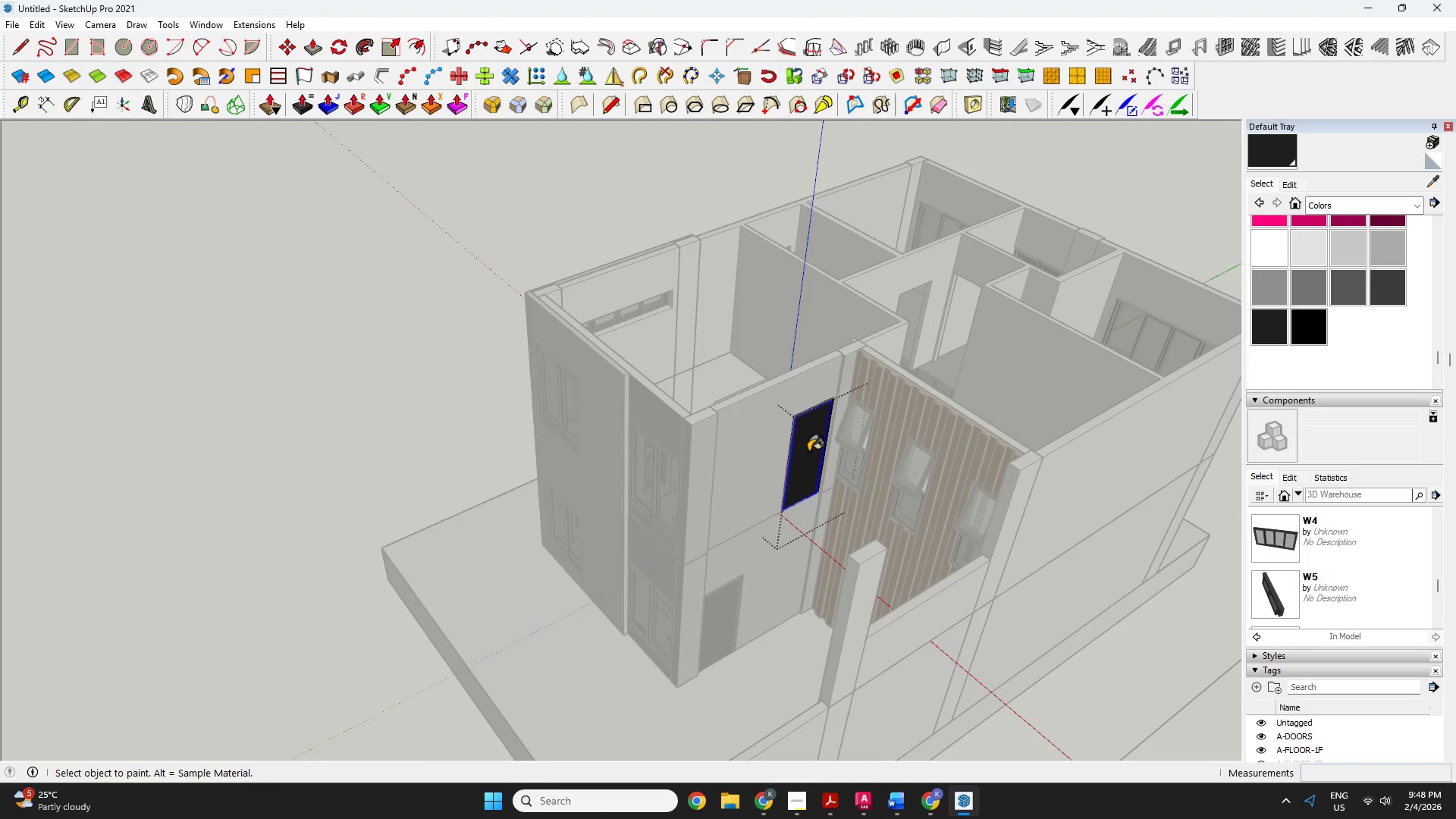 
key(Space)
 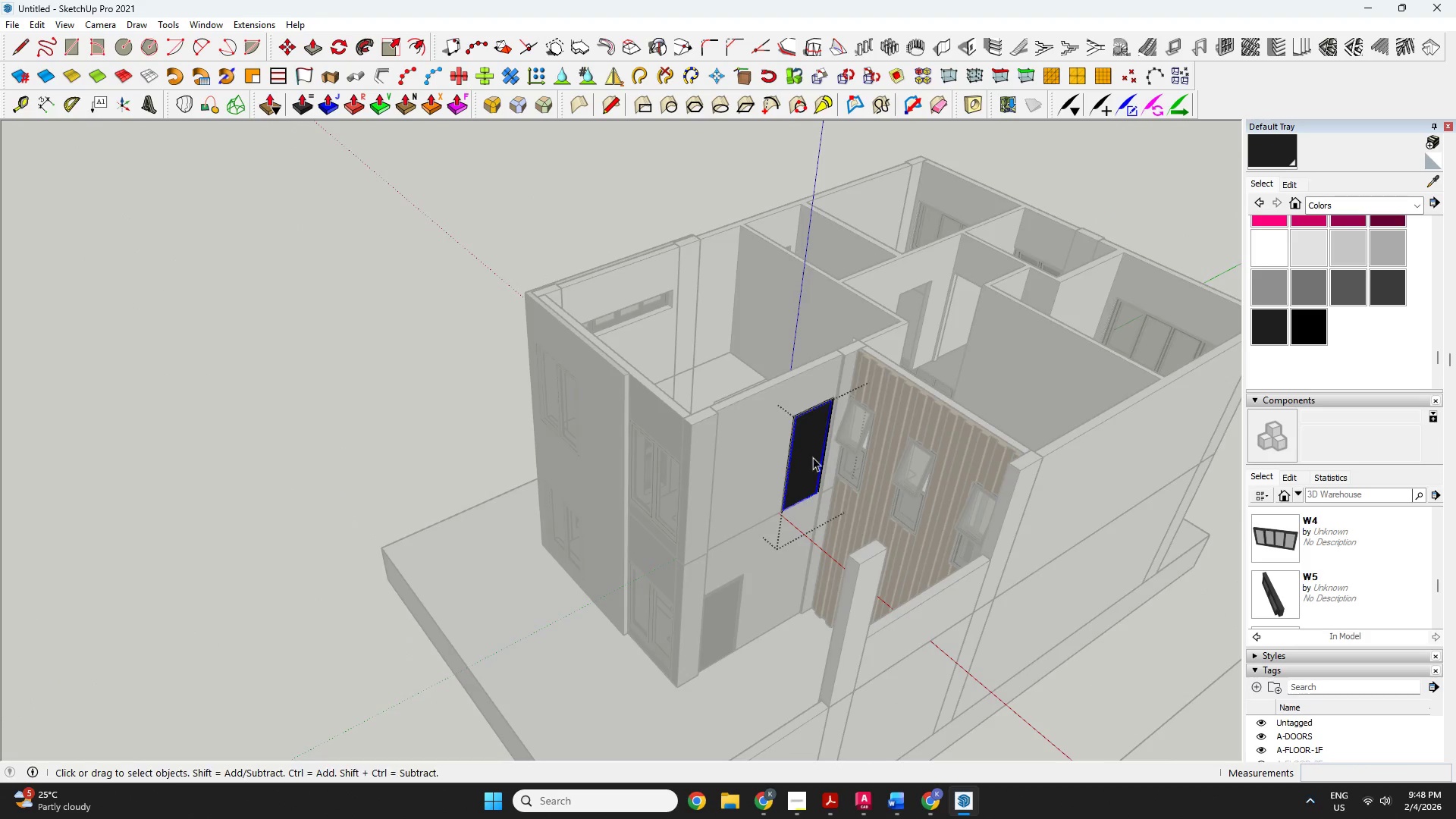 
key(Escape)
 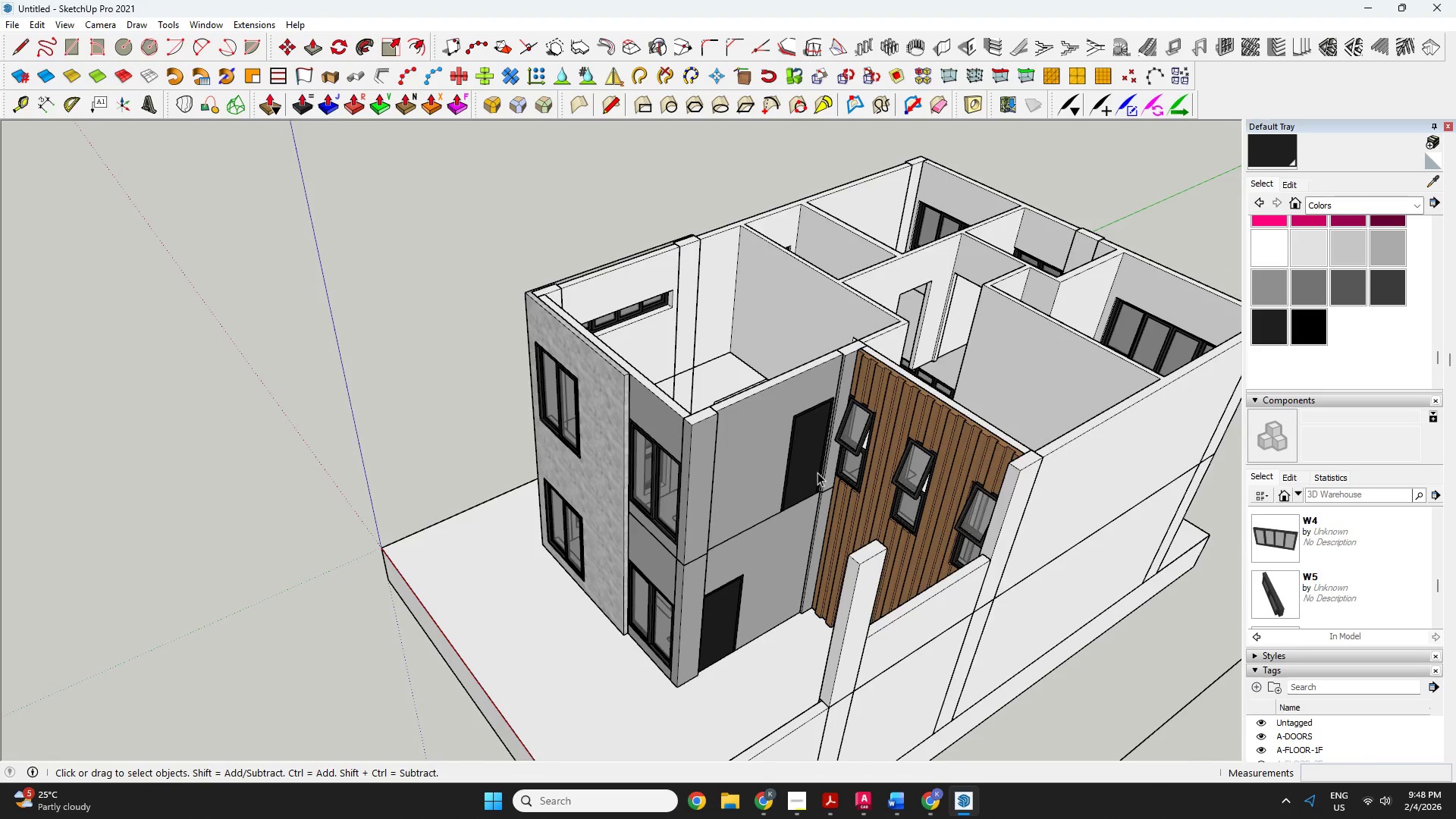 
key(O)
 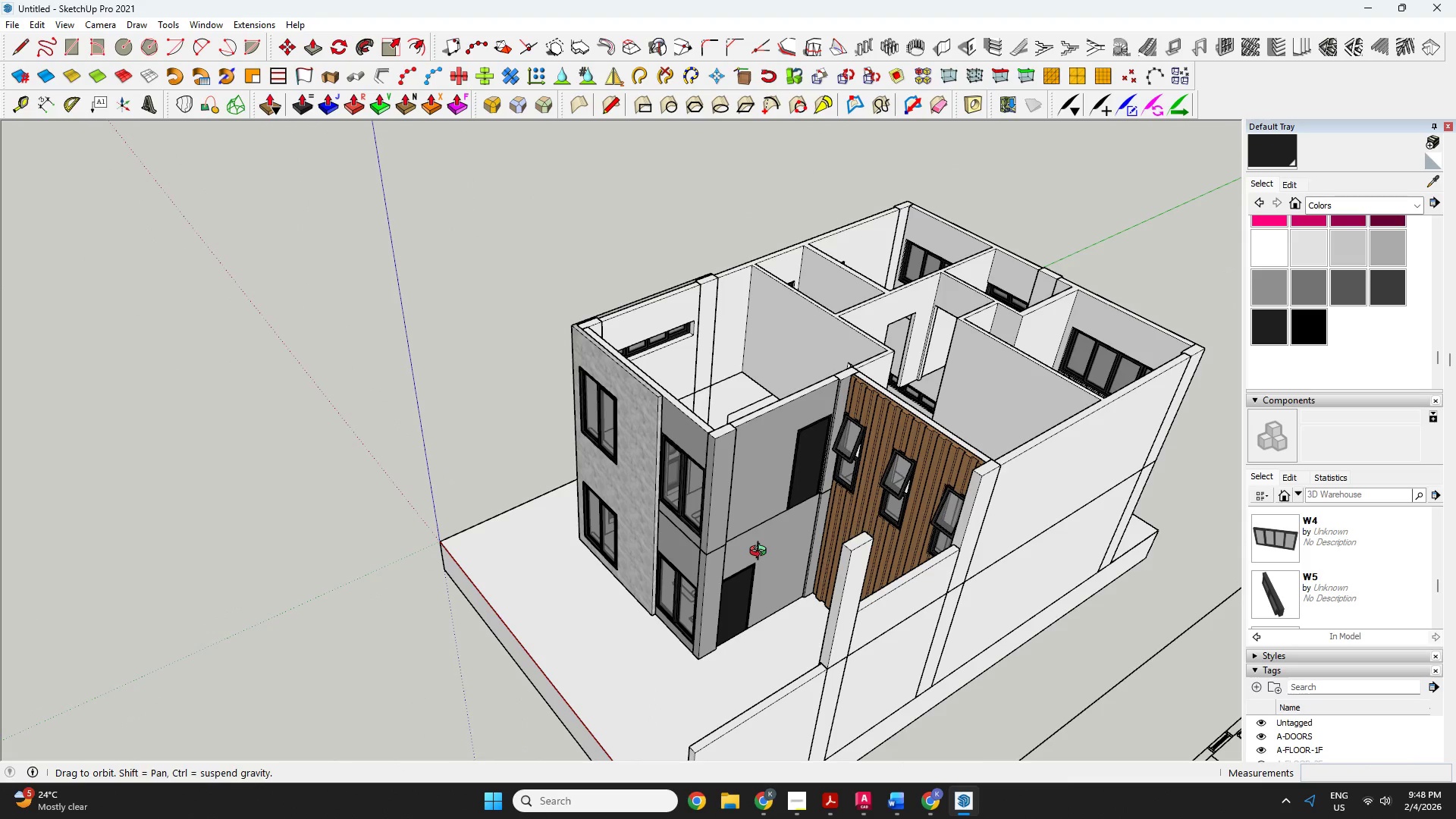 
left_click_drag(start_coordinate=[761, 553], to_coordinate=[1345, 425])
 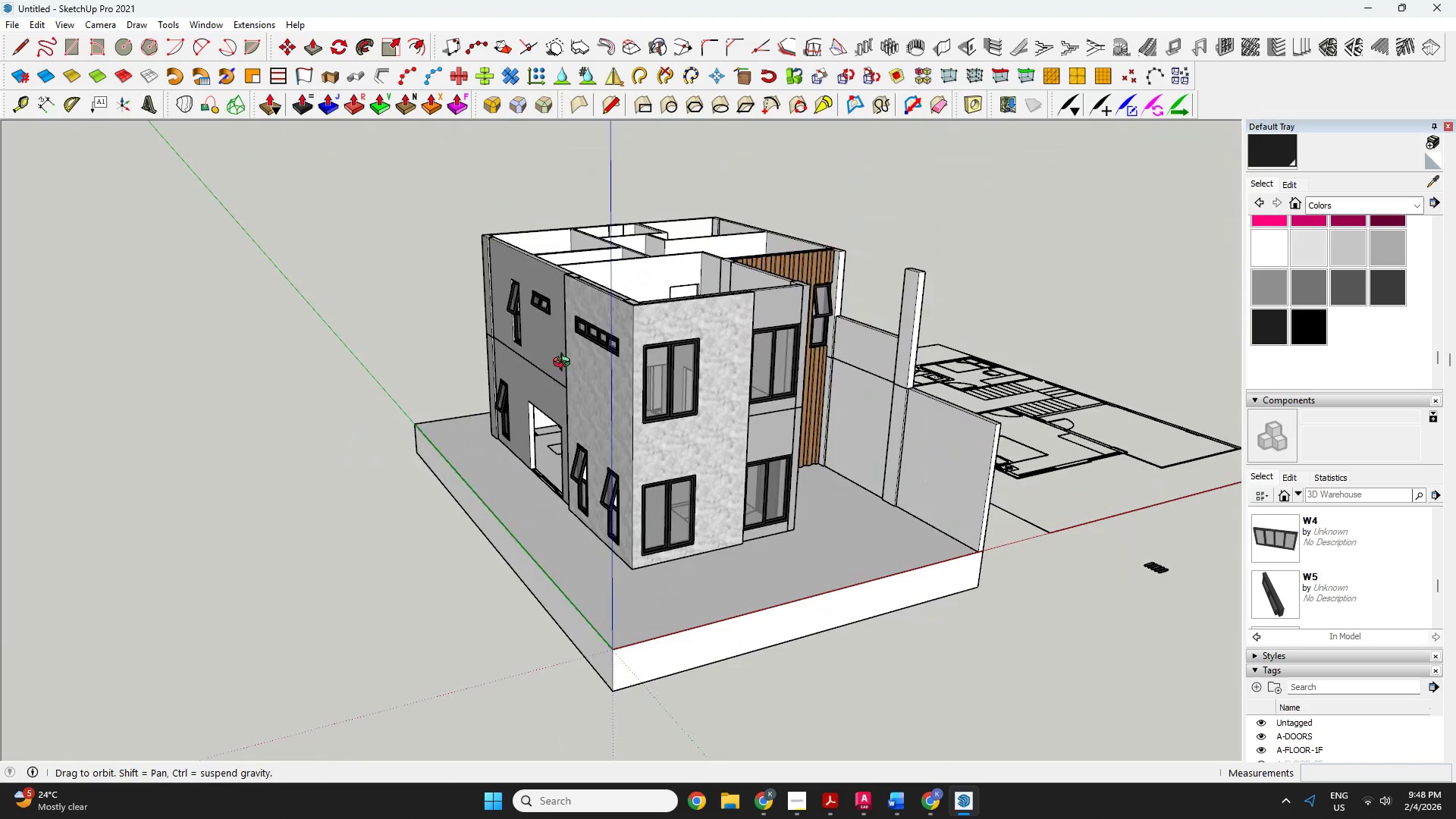 
scroll: coordinate [818, 513], scroll_direction: down, amount: 2.0
 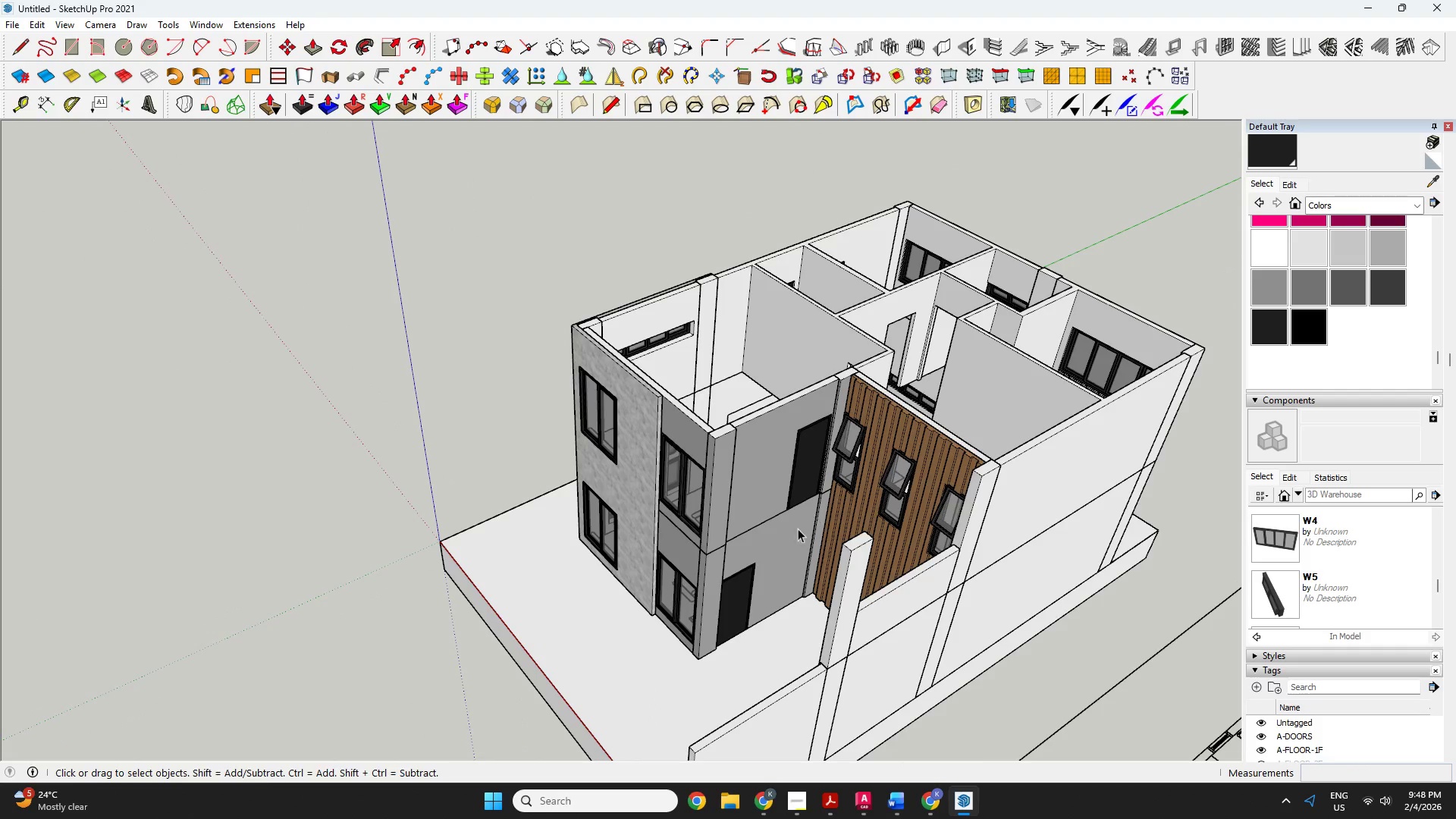 
left_click_drag(start_coordinate=[573, 375], to_coordinate=[981, 422])
 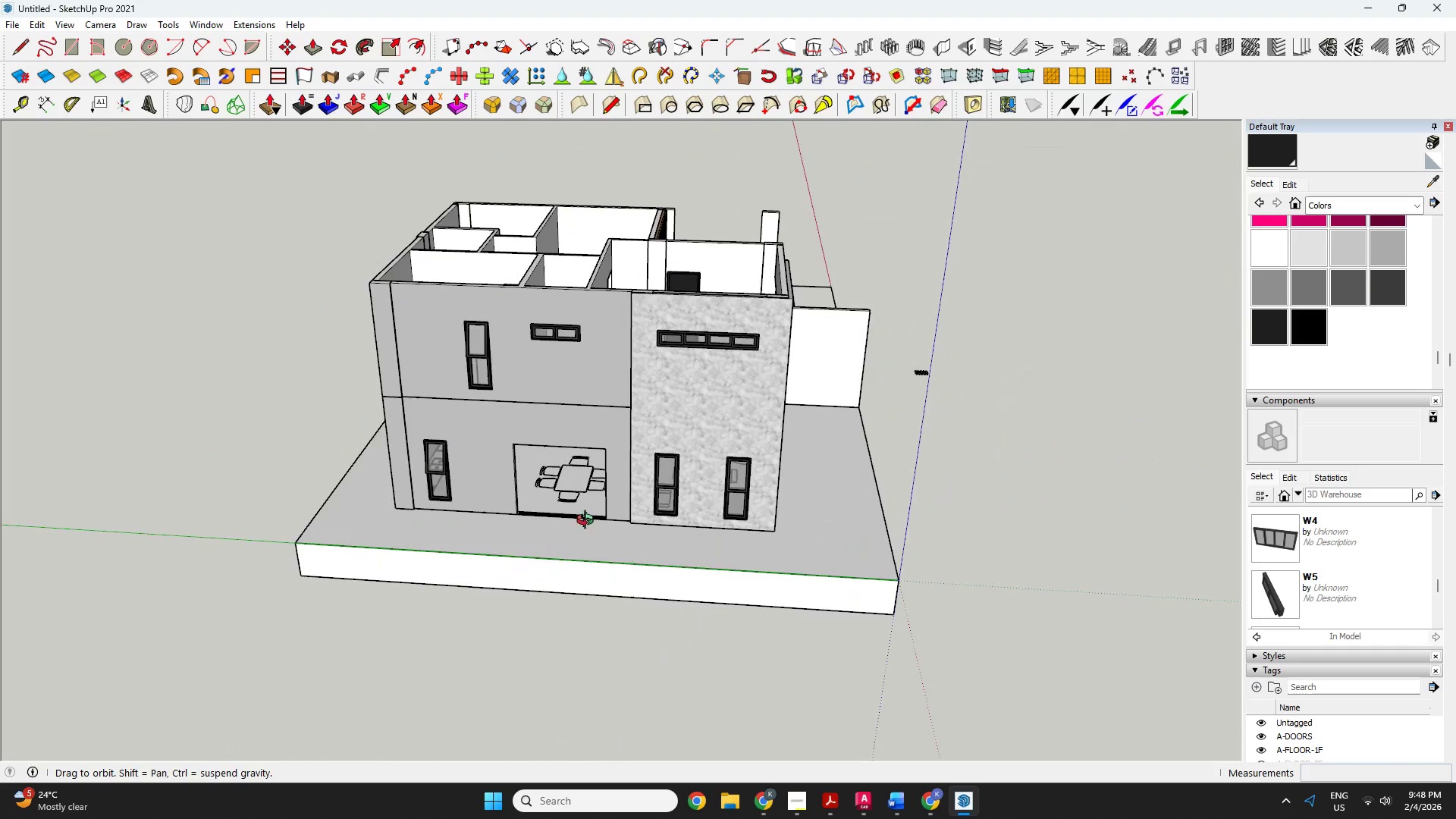 
key(Space)
 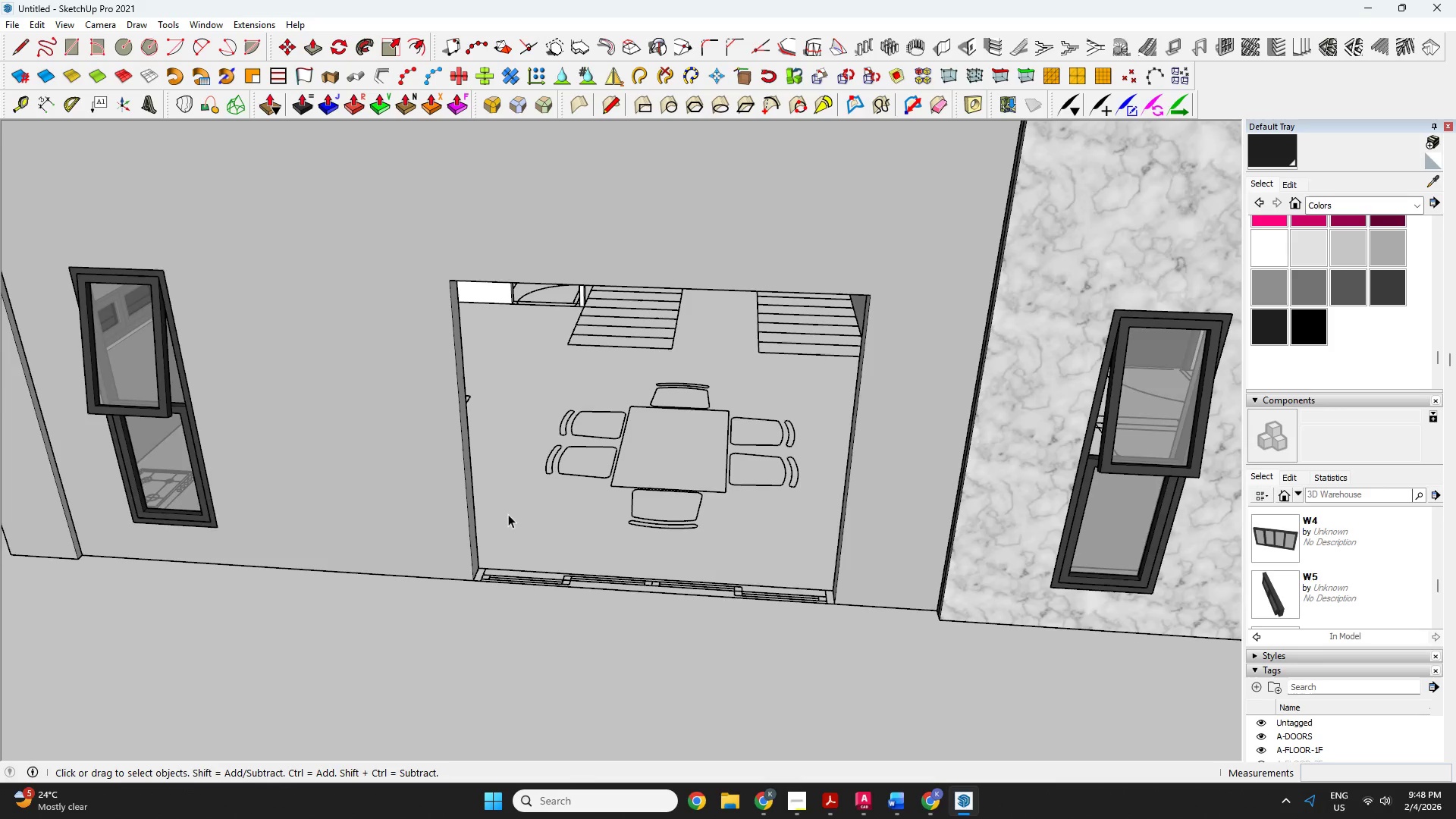 
scroll: coordinate [518, 480], scroll_direction: up, amount: 12.0
 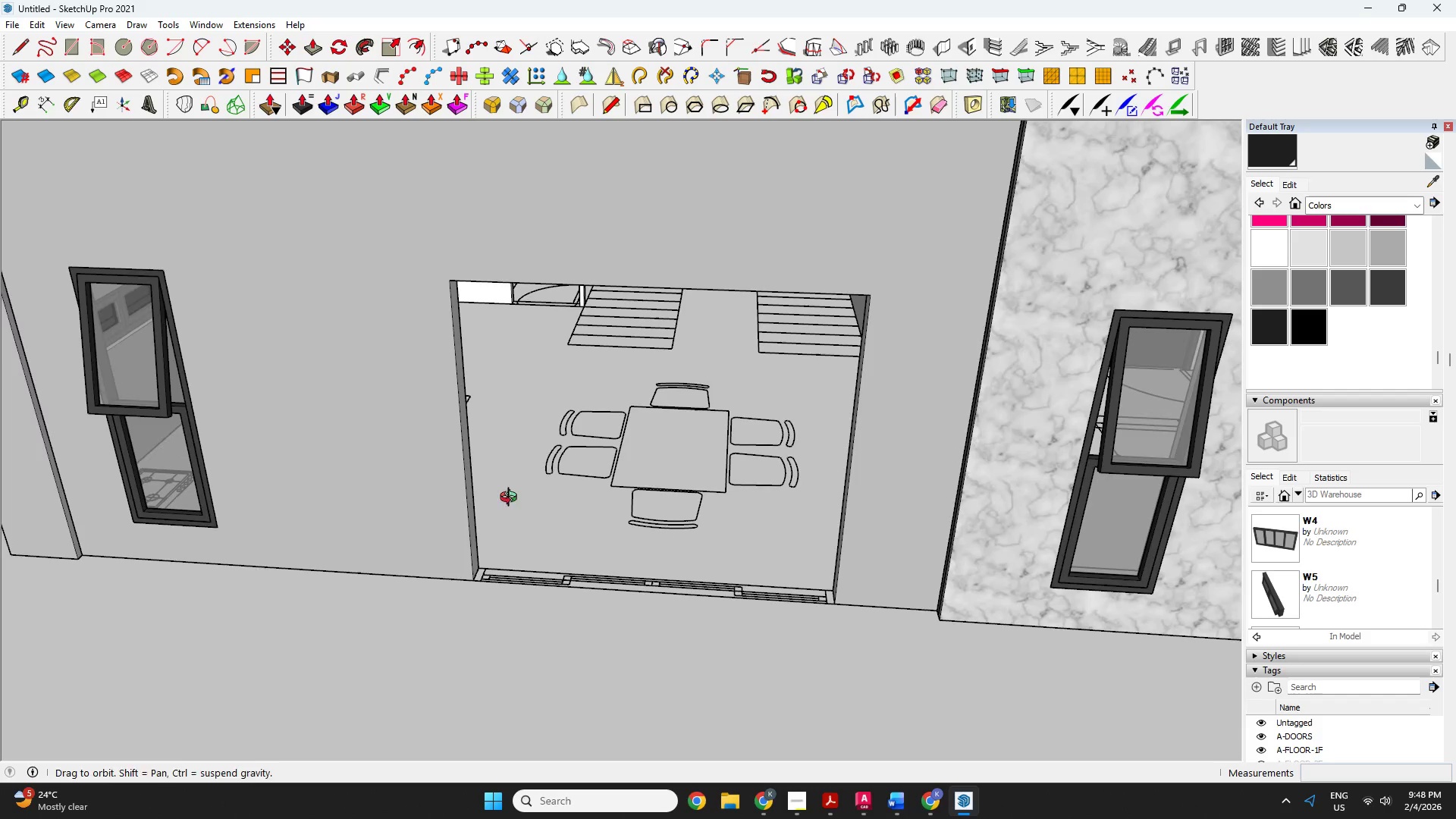 
key(R)
 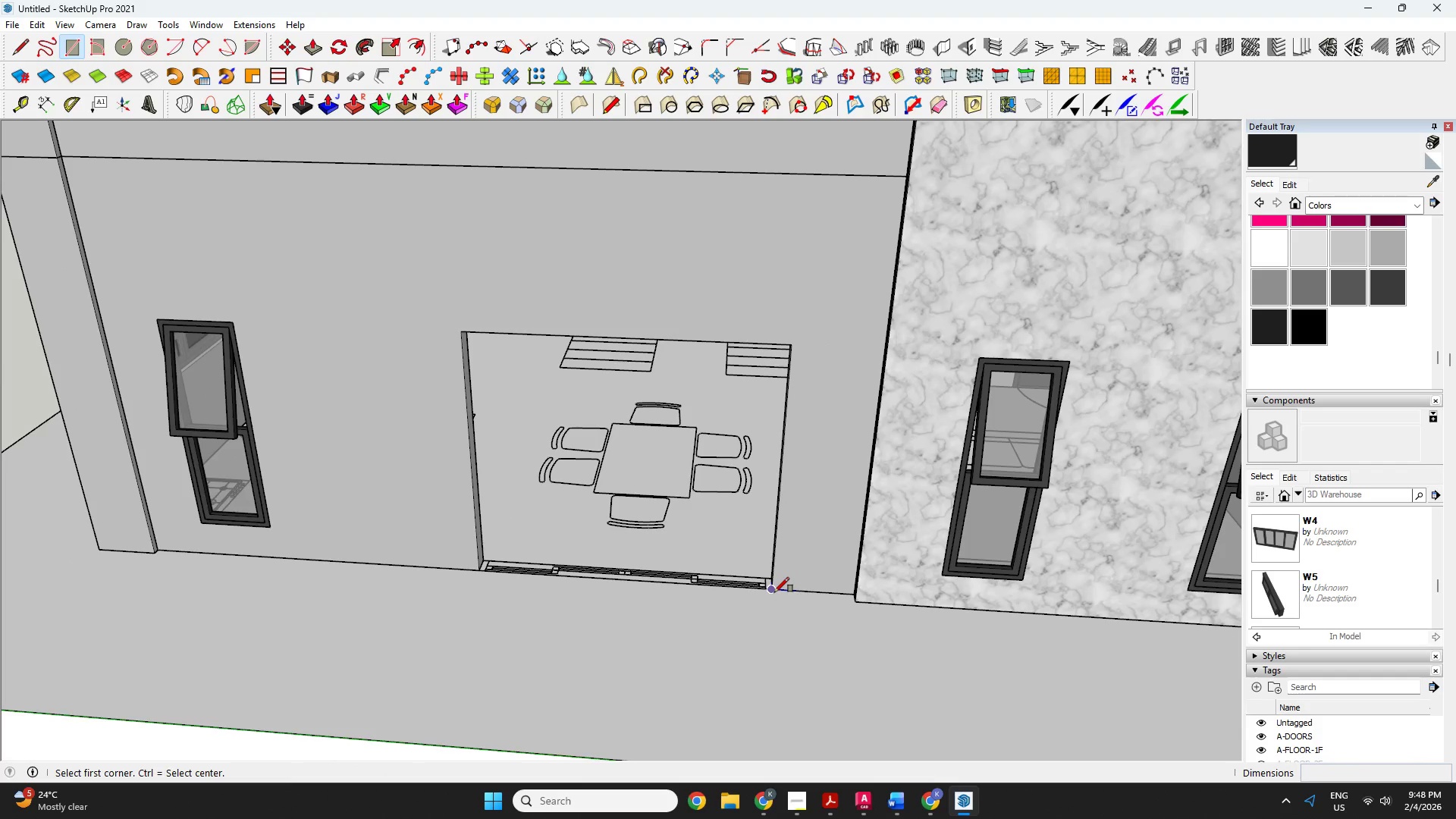 
scroll: coordinate [504, 529], scroll_direction: down, amount: 2.0
 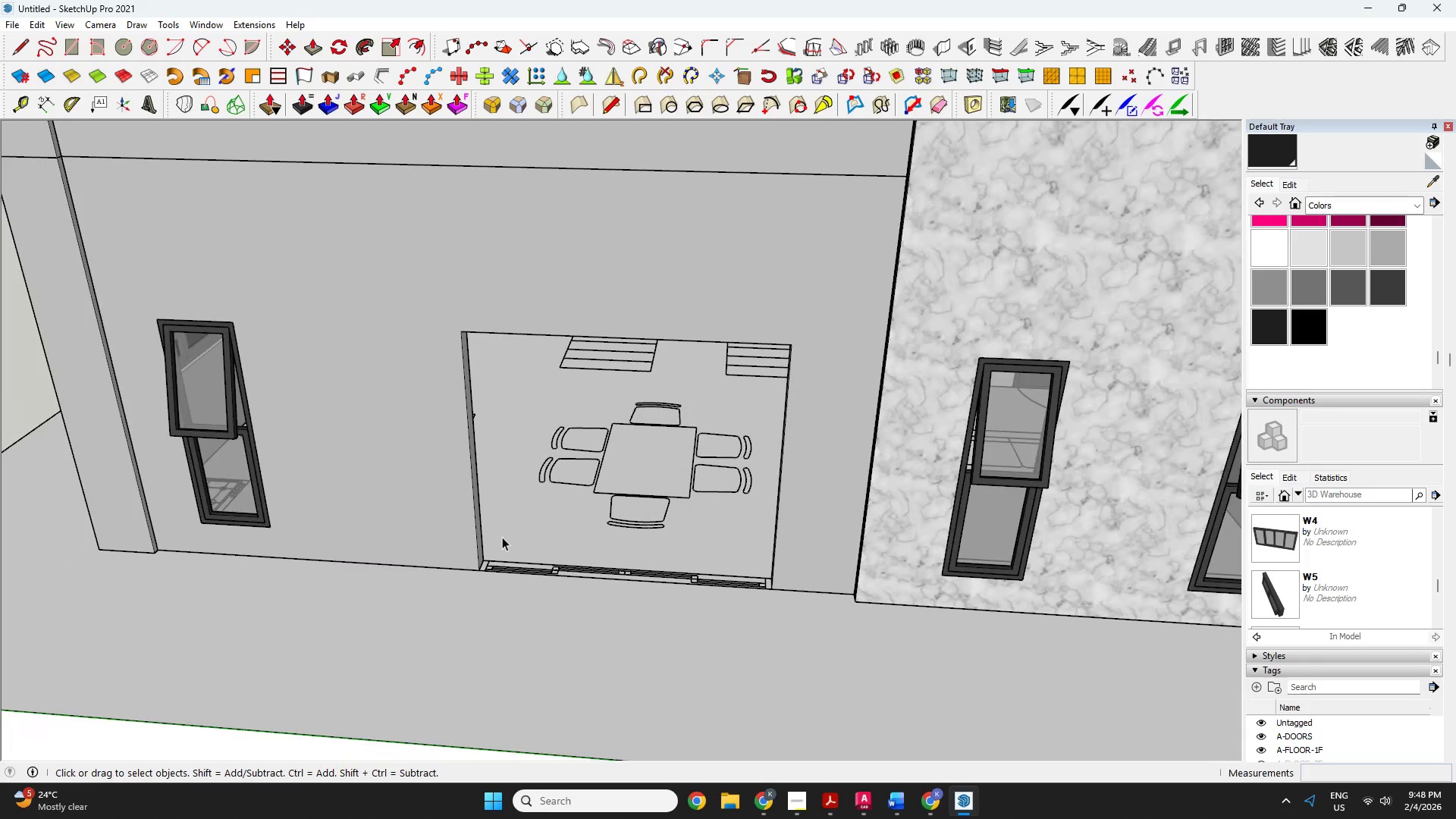 
left_click([774, 592])
 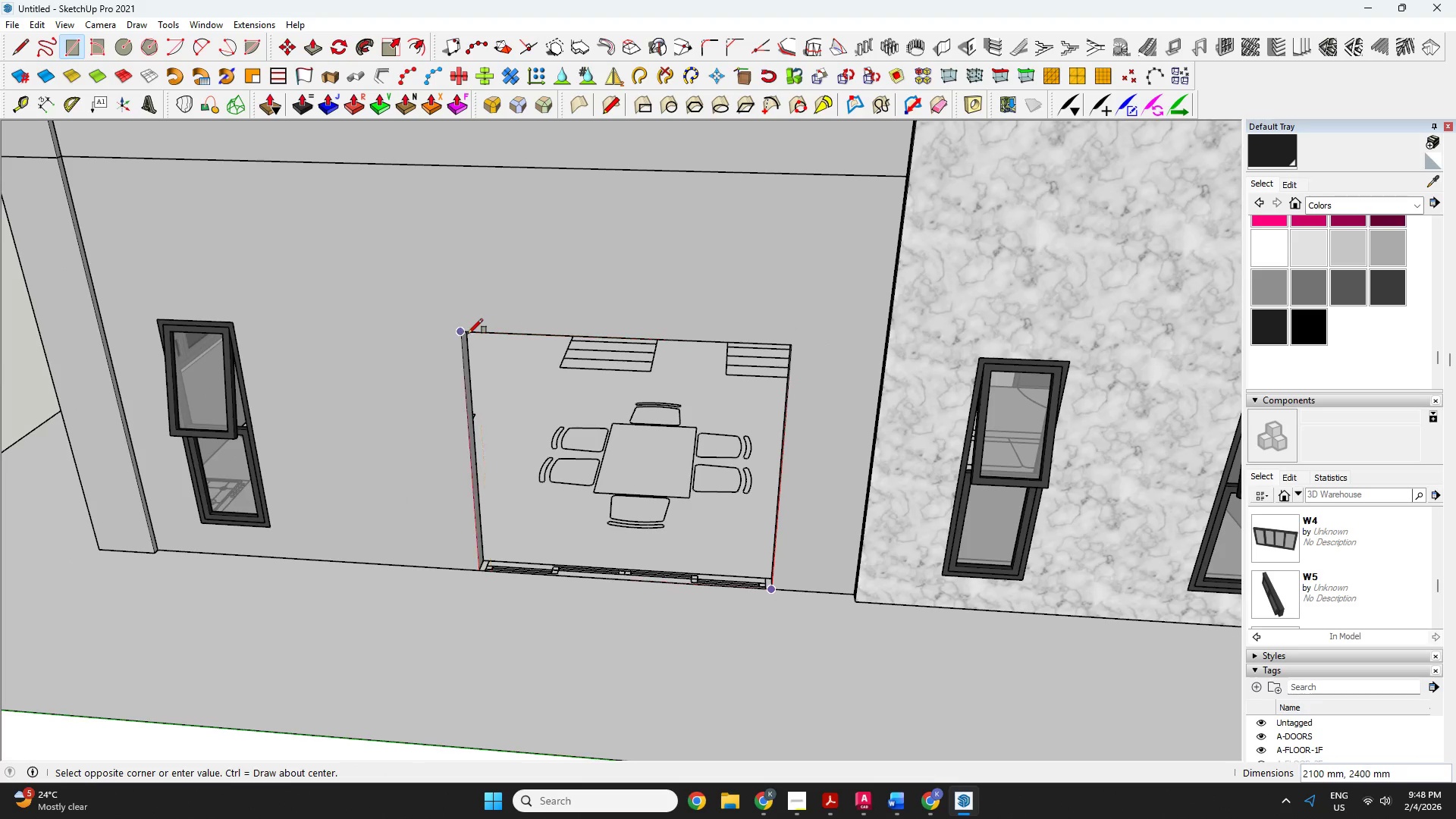 
left_click([468, 334])
 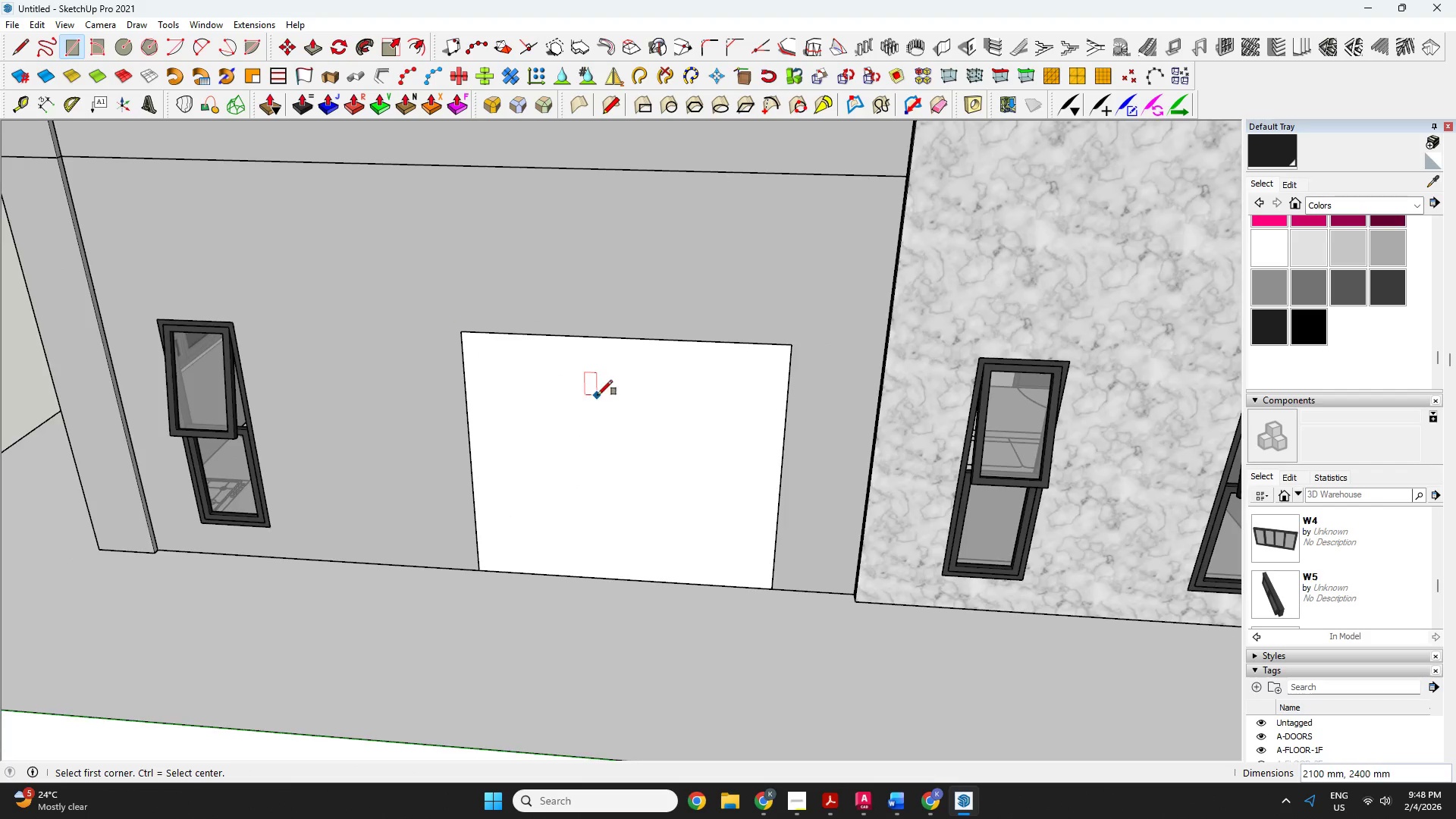 
scroll: coordinate [602, 395], scroll_direction: up, amount: 4.0
 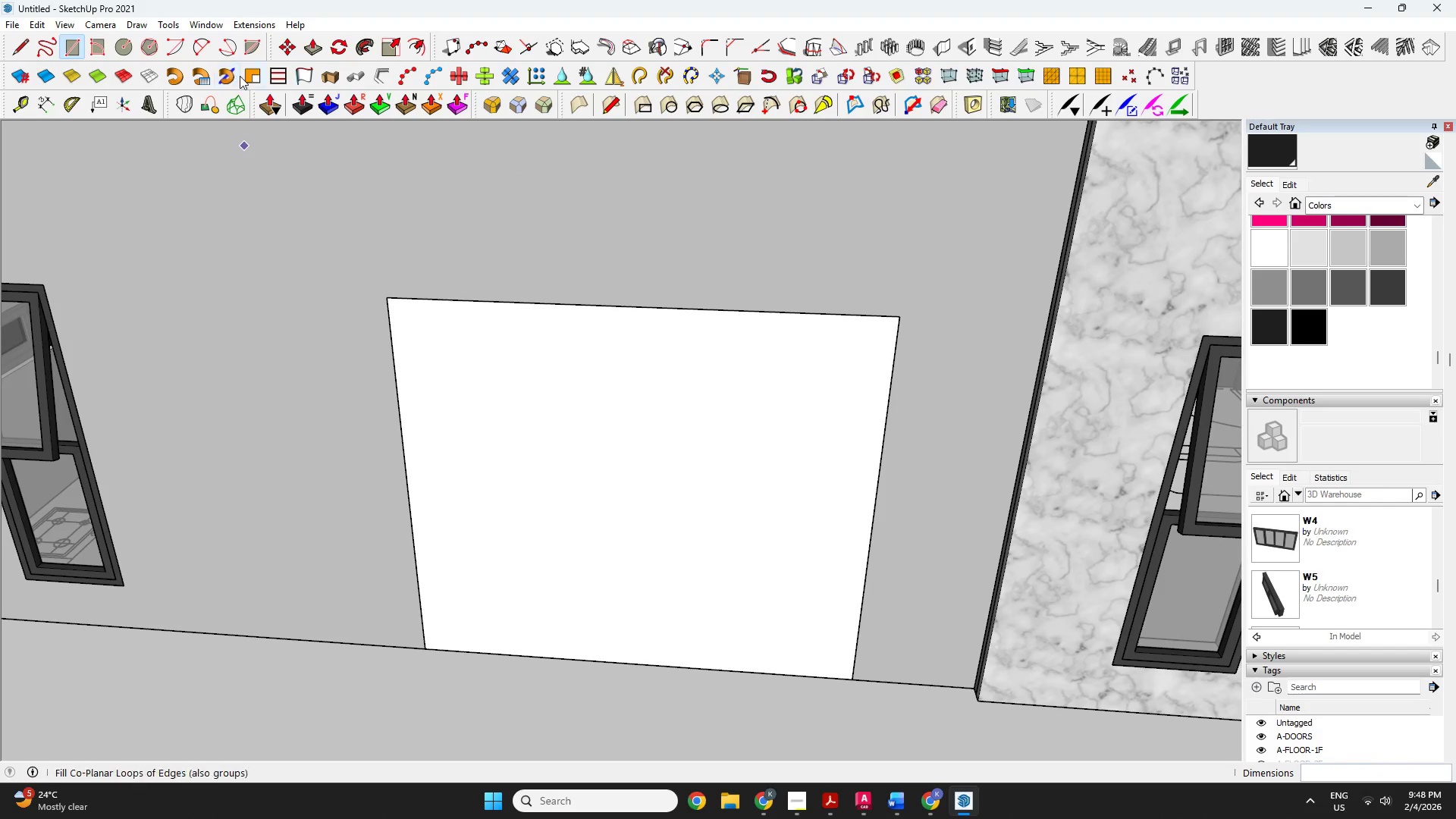 
double_click([495, 331])
 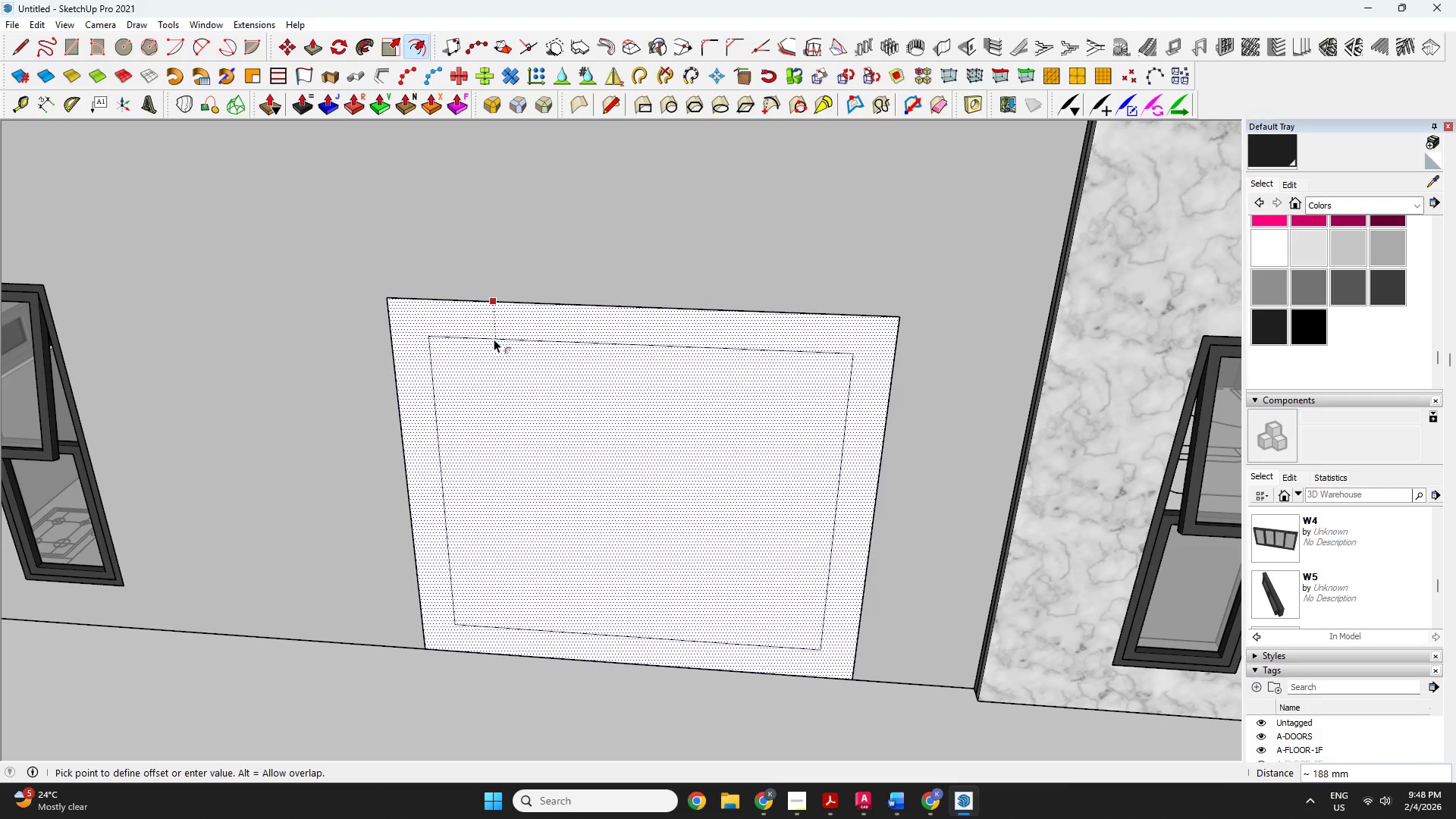 
type(50)
 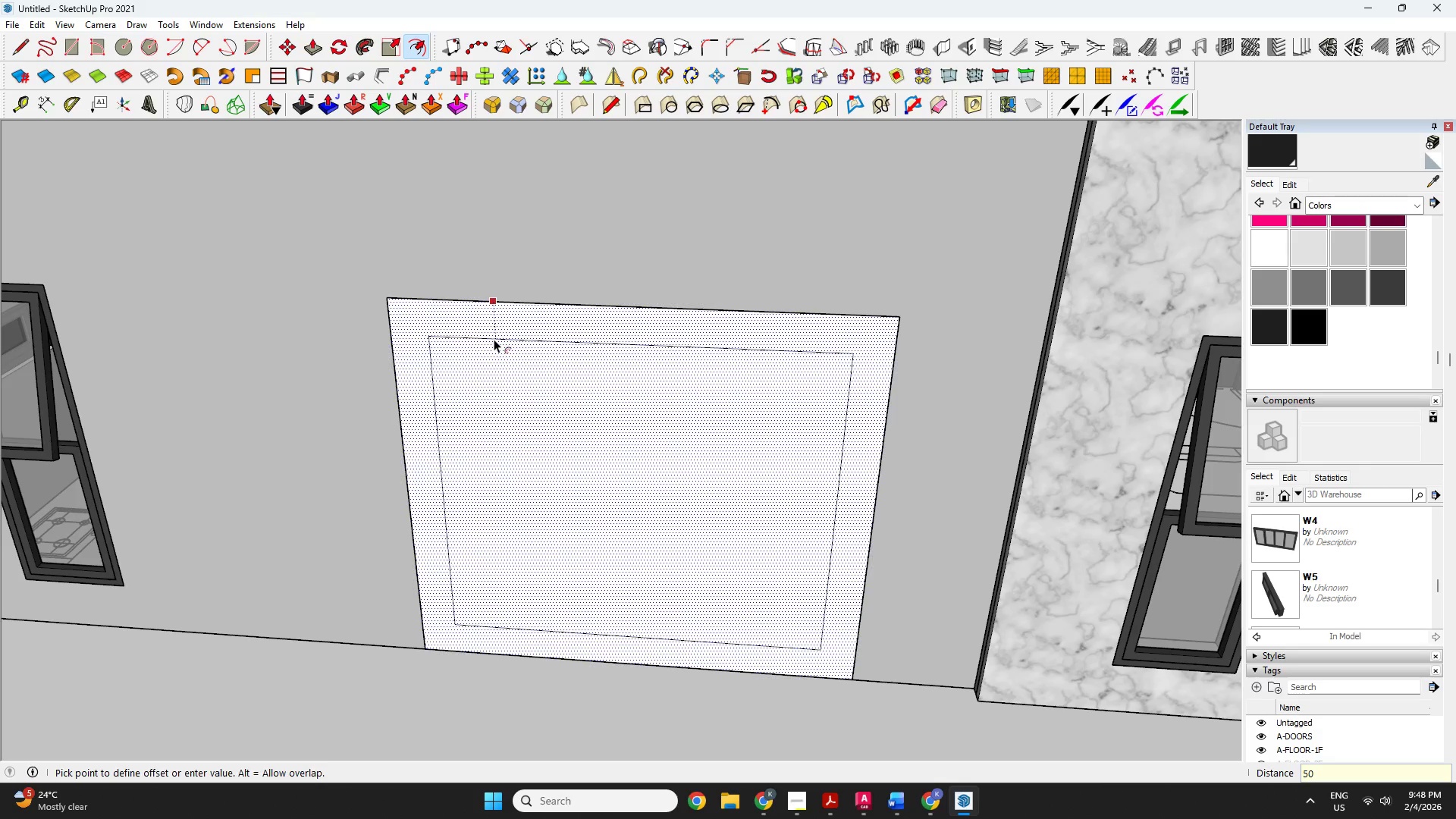 
key(Enter)
 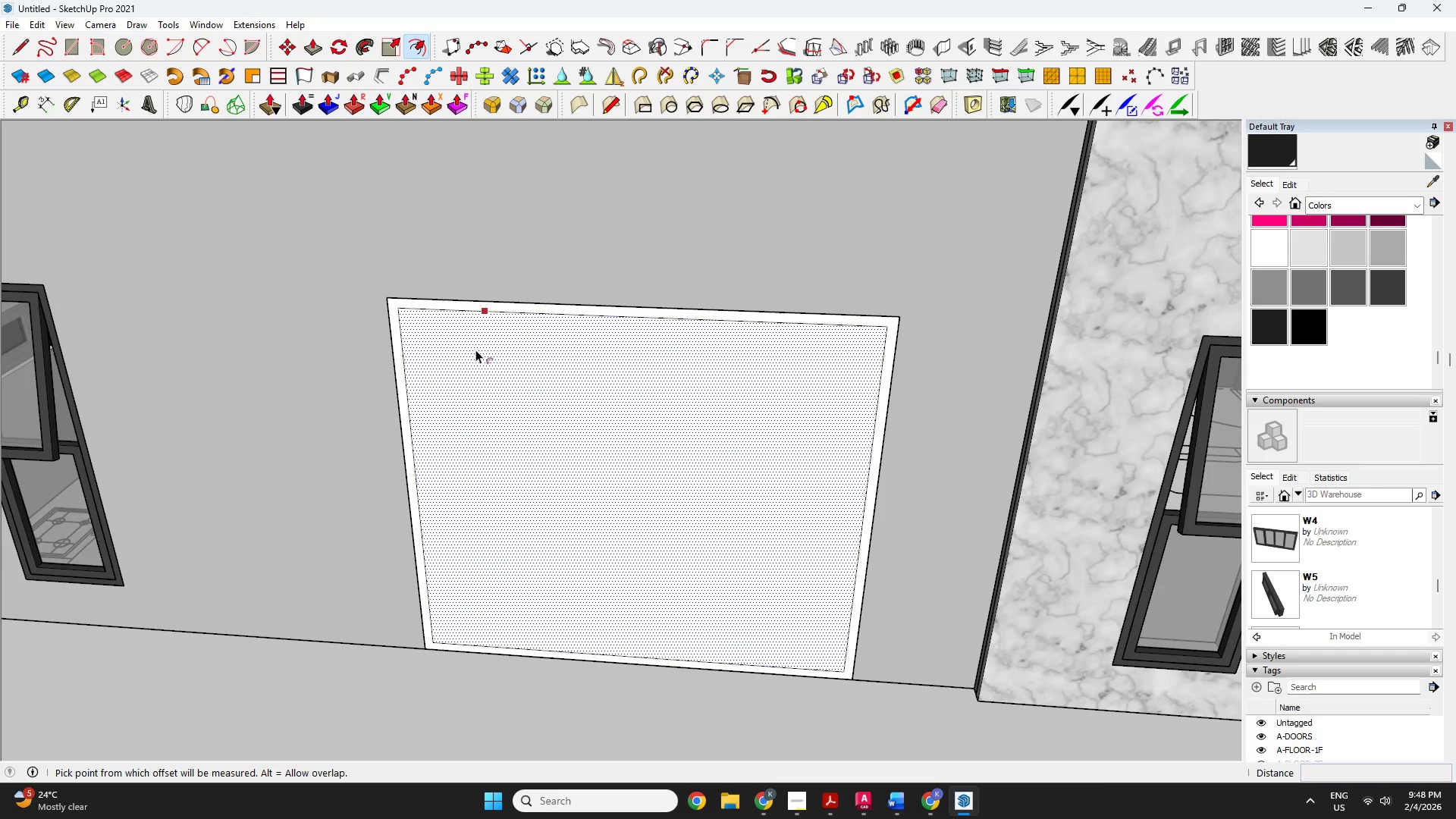 
key(Space)
 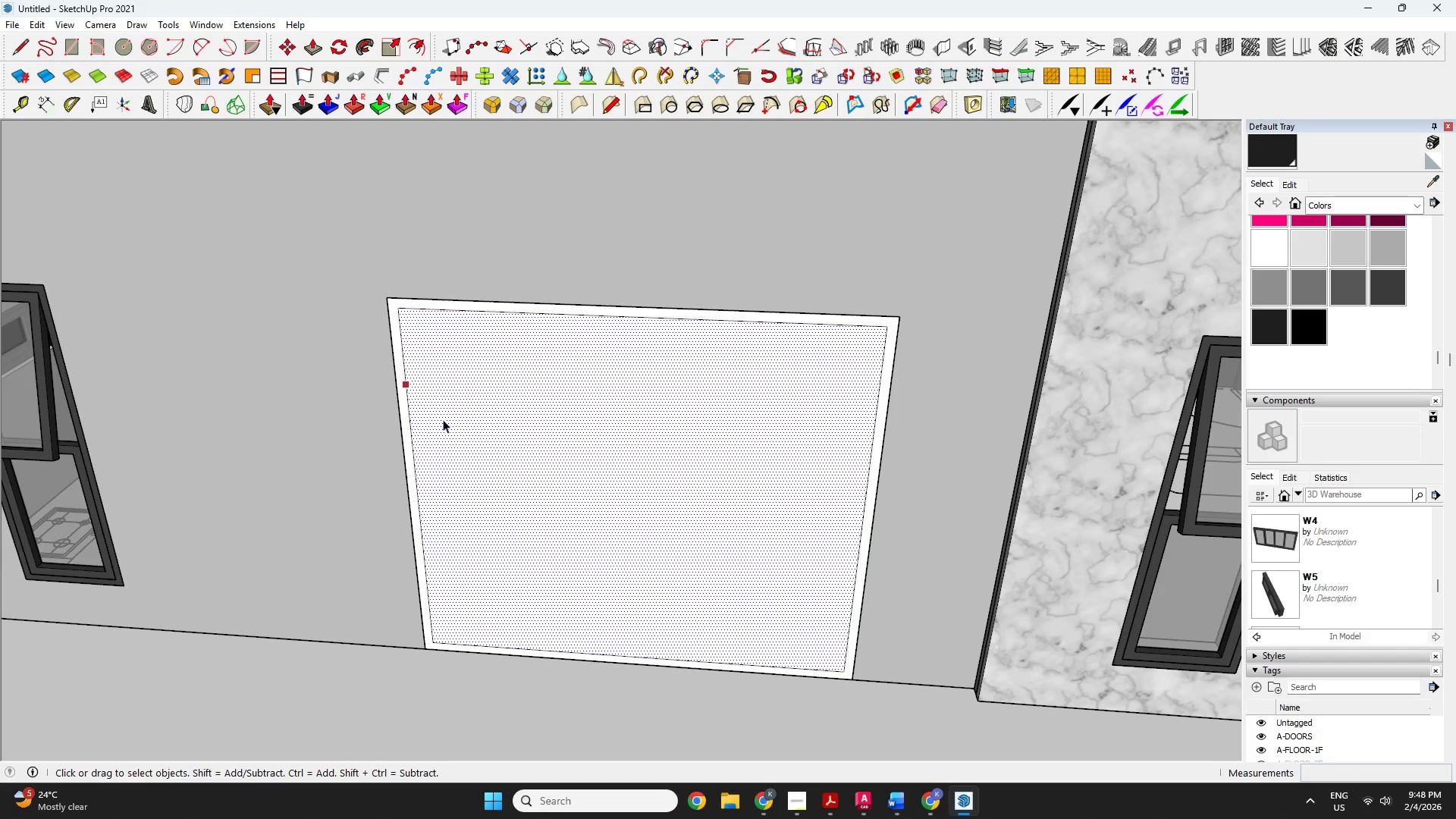 
left_click([444, 419])
 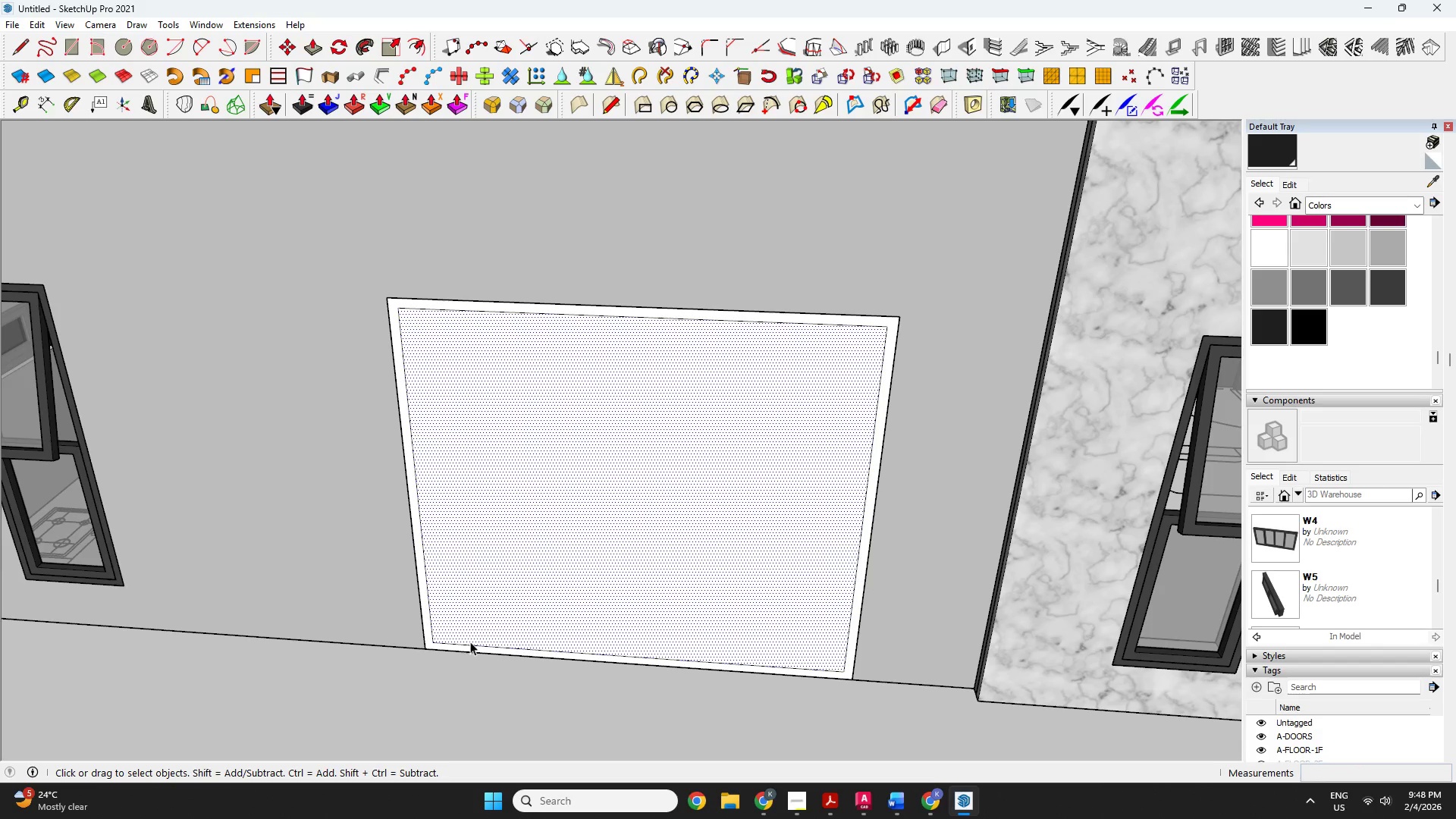 
left_click([470, 643])
 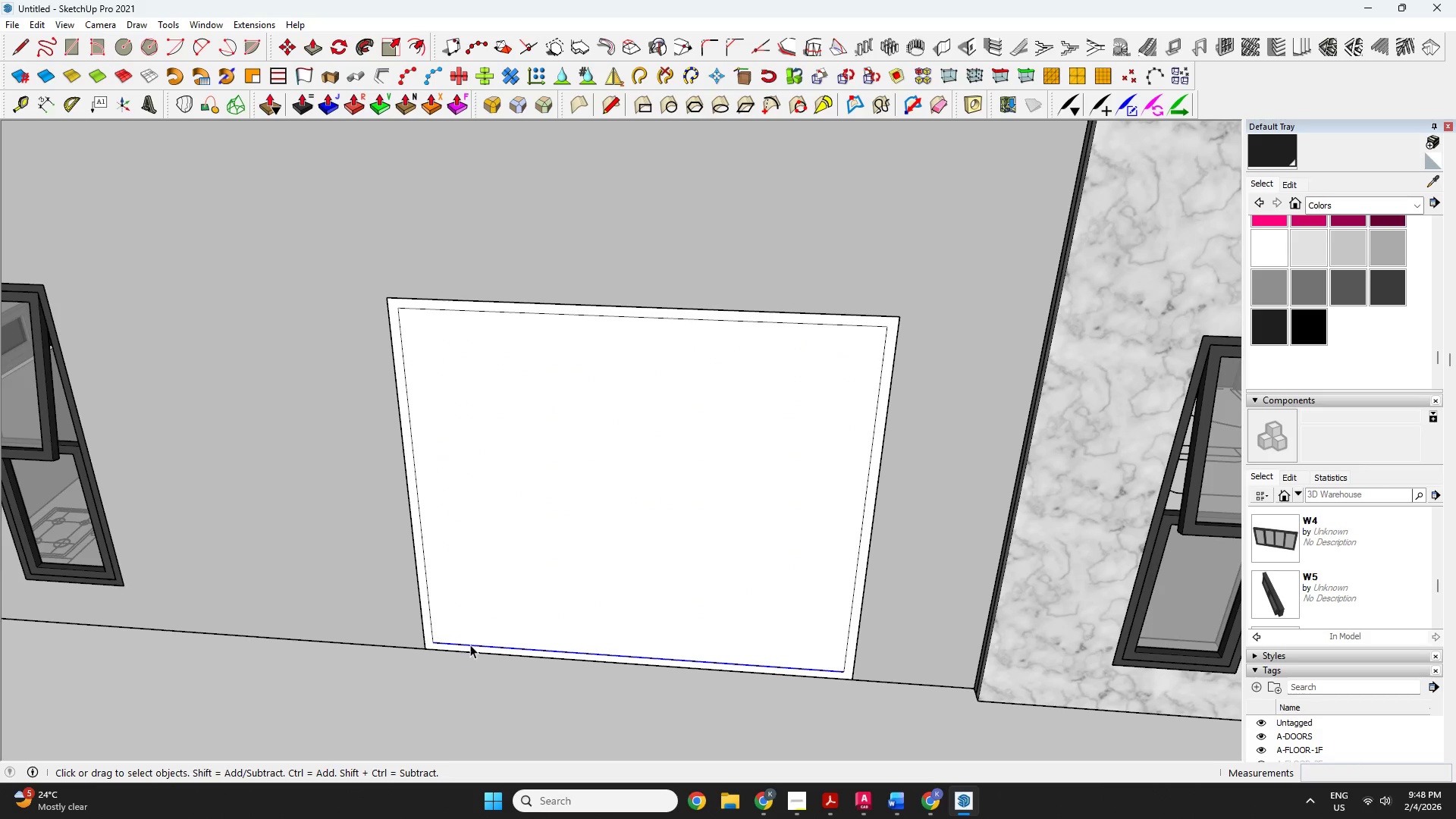 
key(M)
 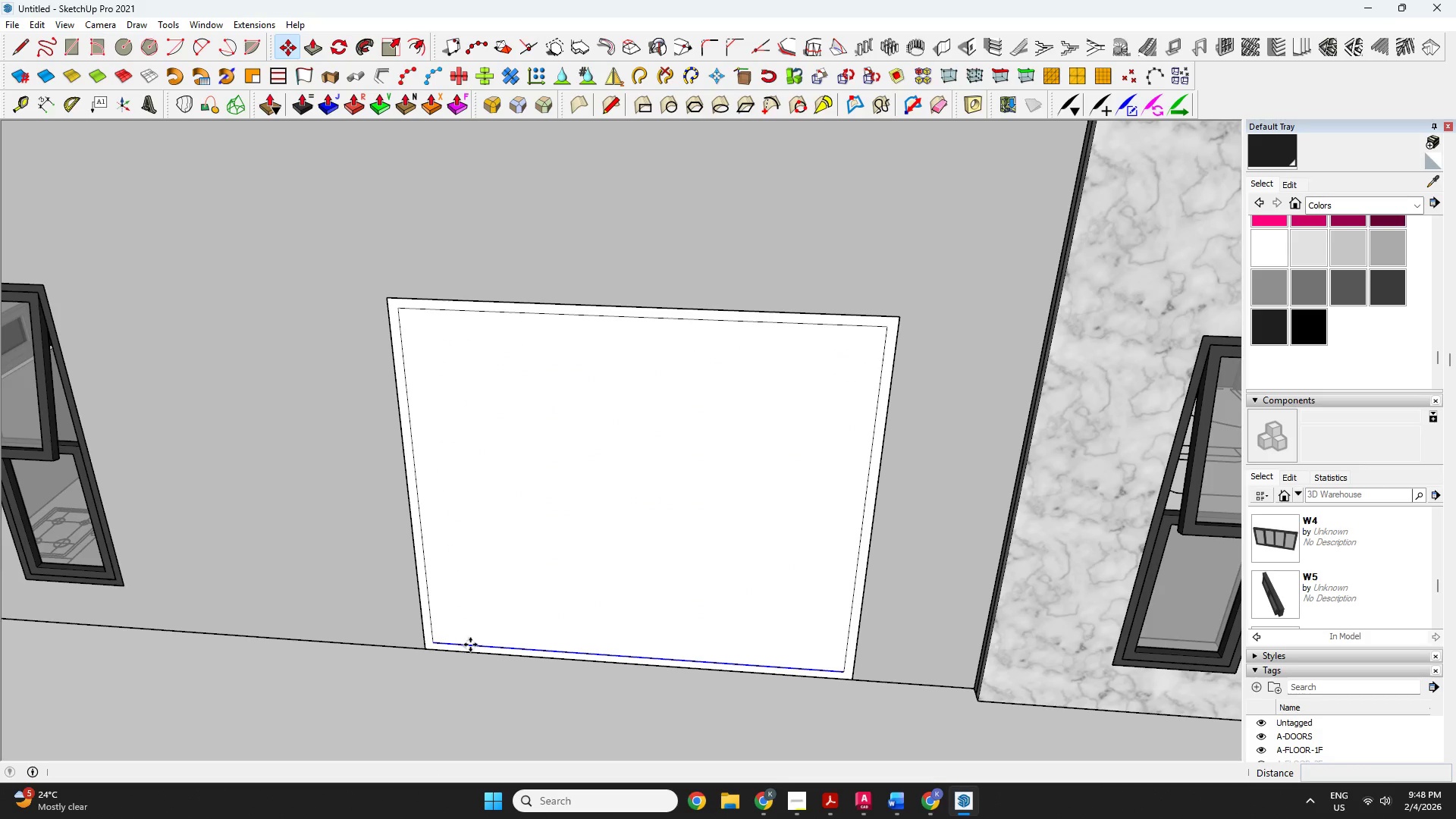 
left_click([470, 645])
 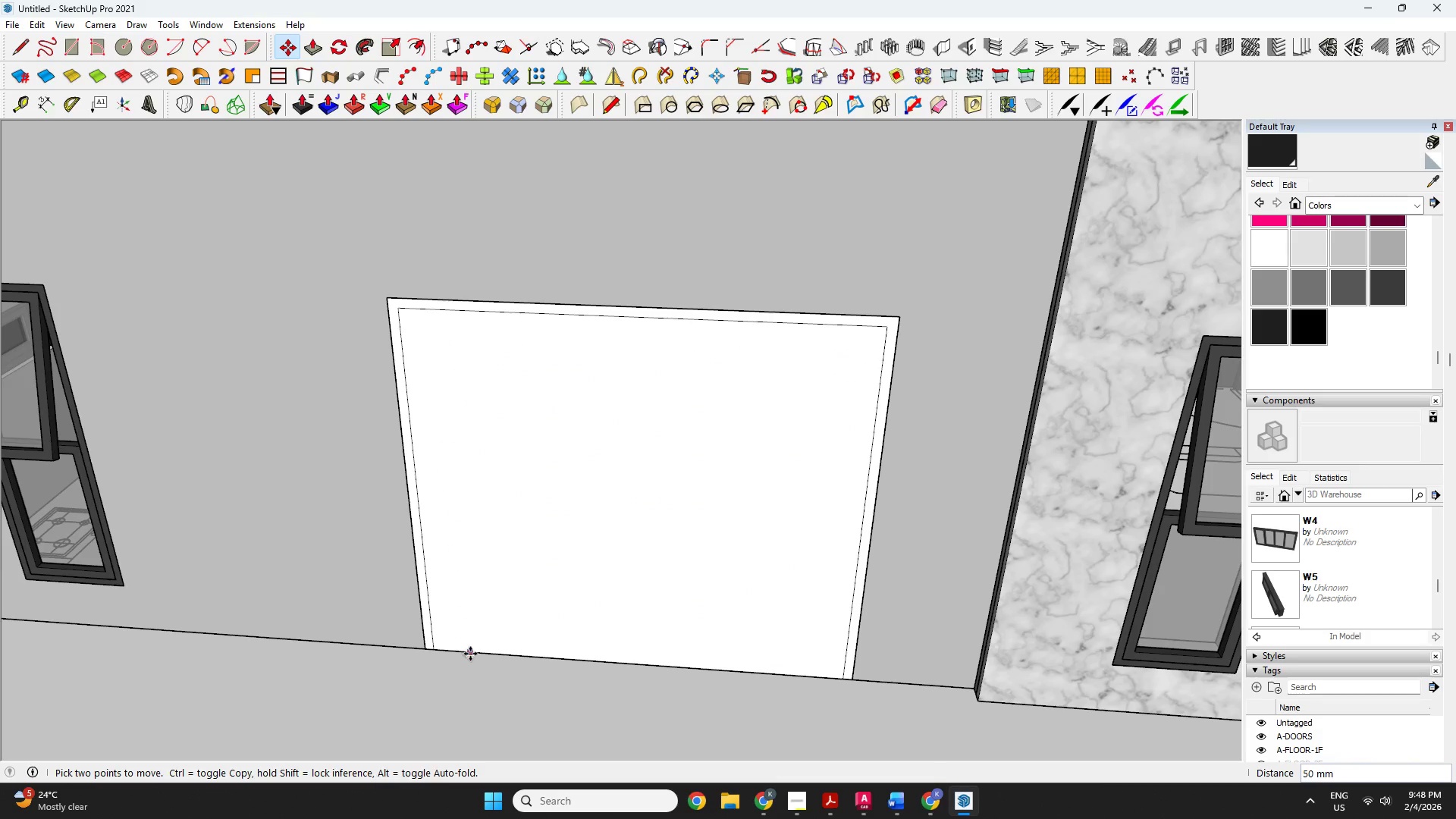 
key(ArrowUp)
 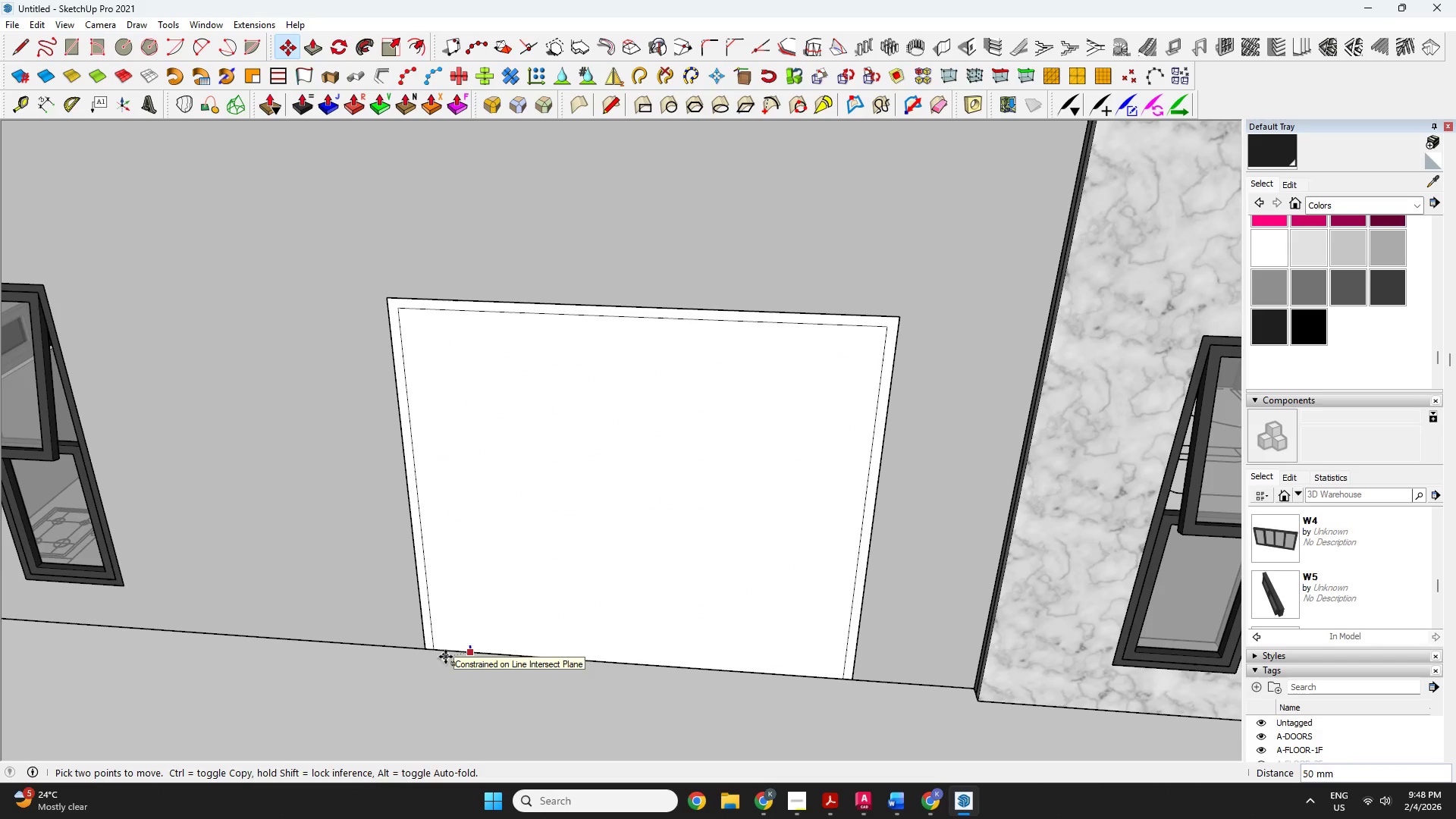 
left_click([446, 657])
 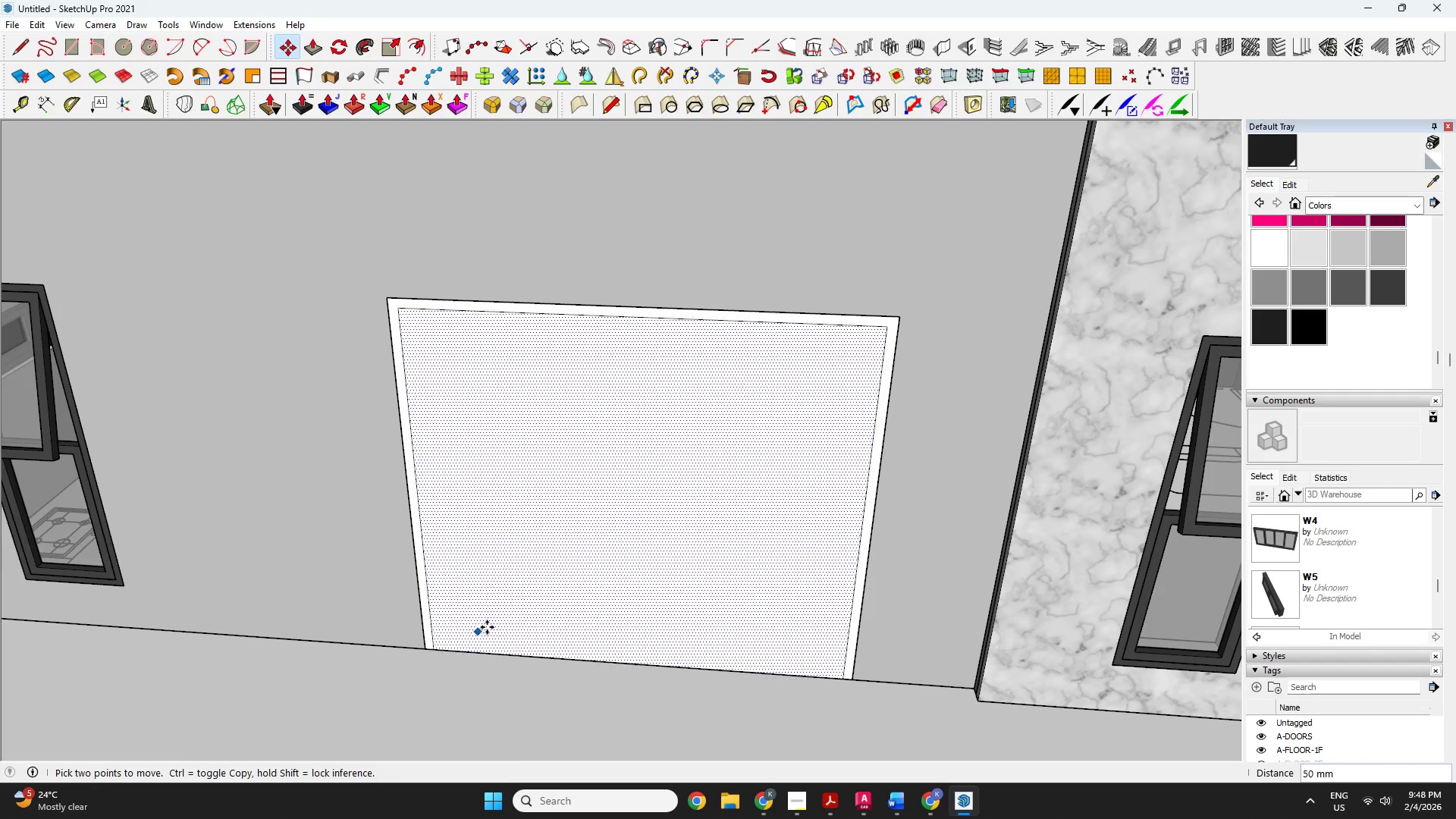 
key(Space)
 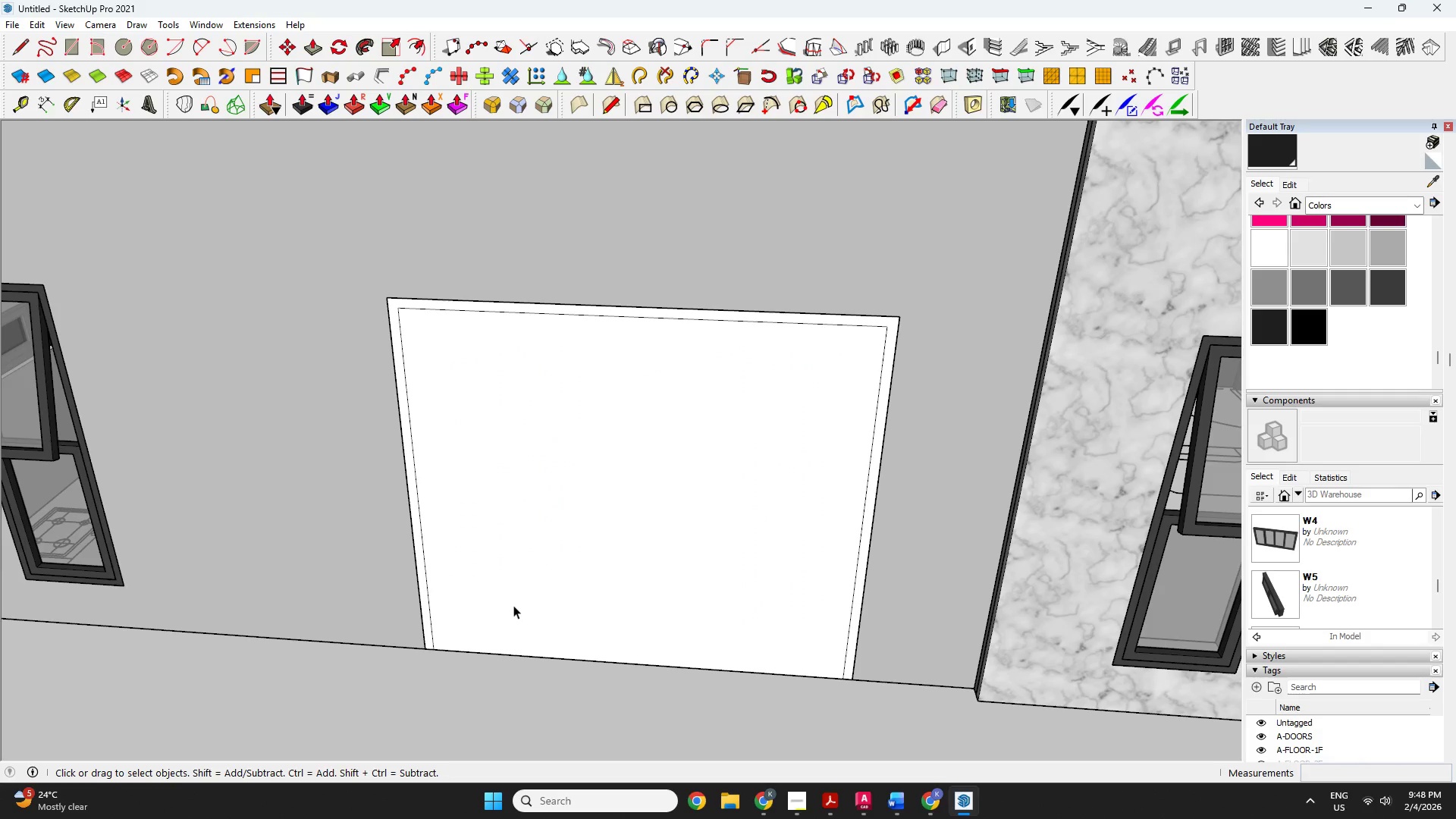 
left_click([513, 605])
 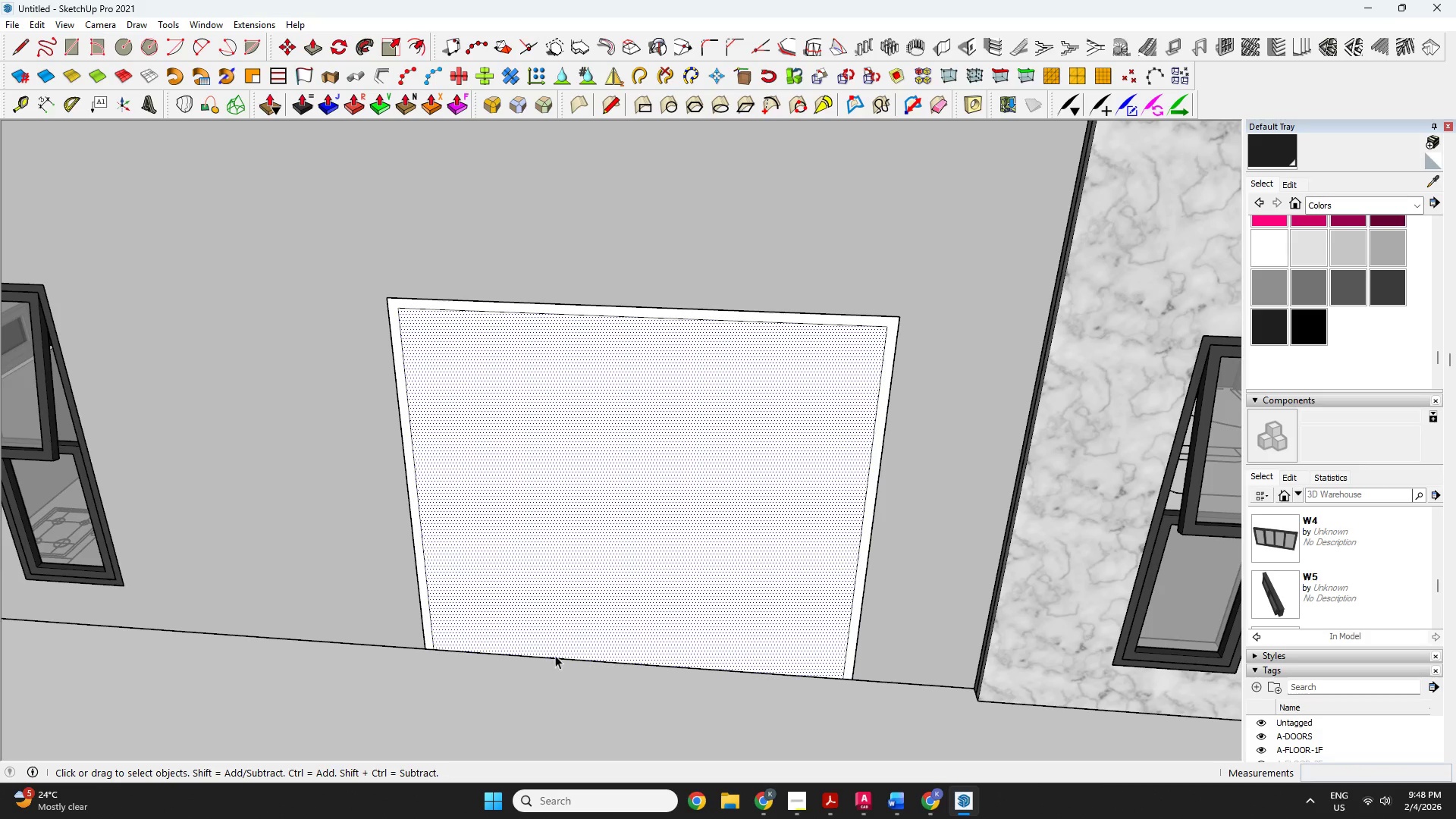 
key(Delete)
 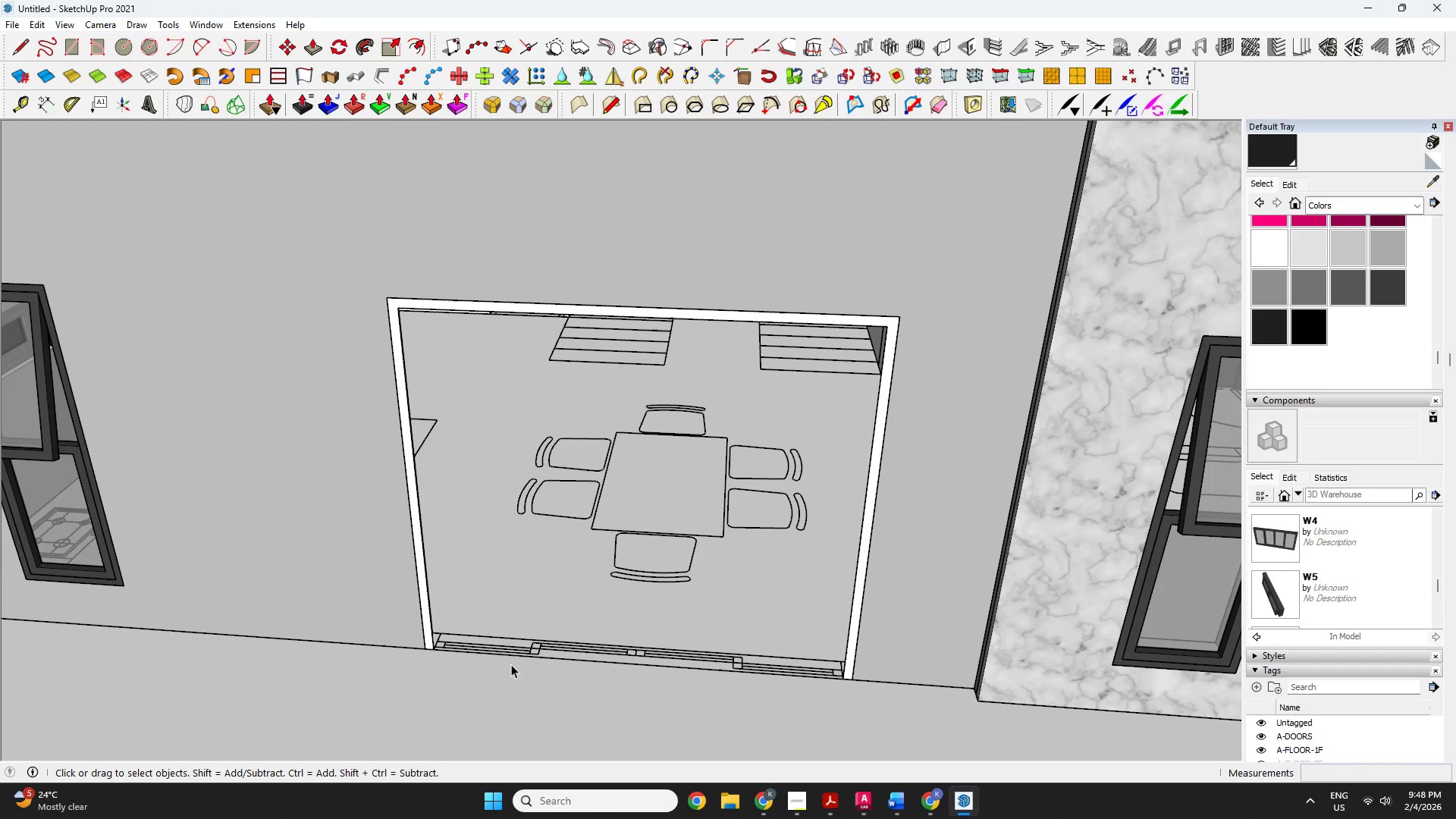 
left_click_drag(start_coordinate=[516, 659], to_coordinate=[508, 649])
 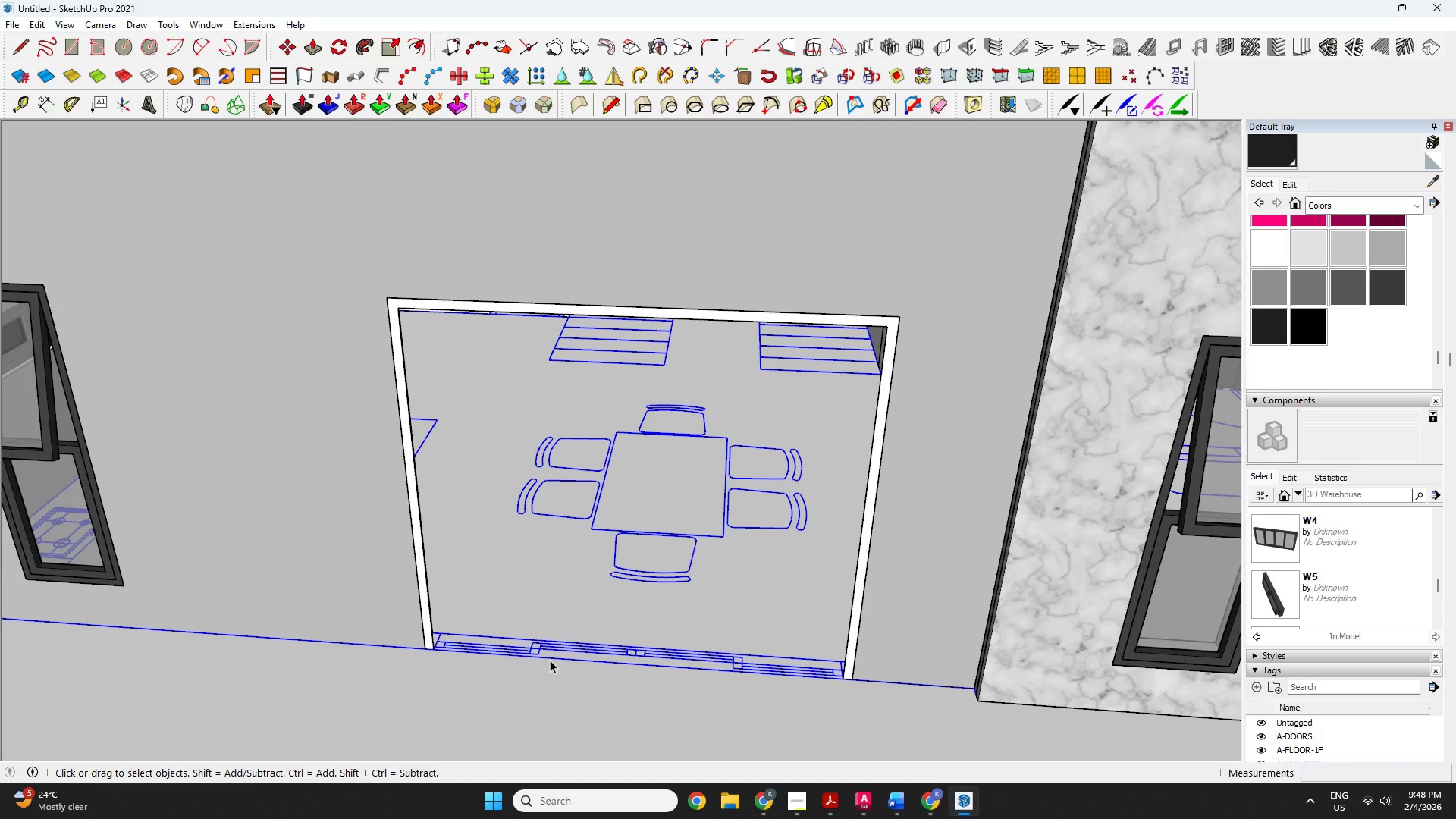 
left_click([550, 660])
 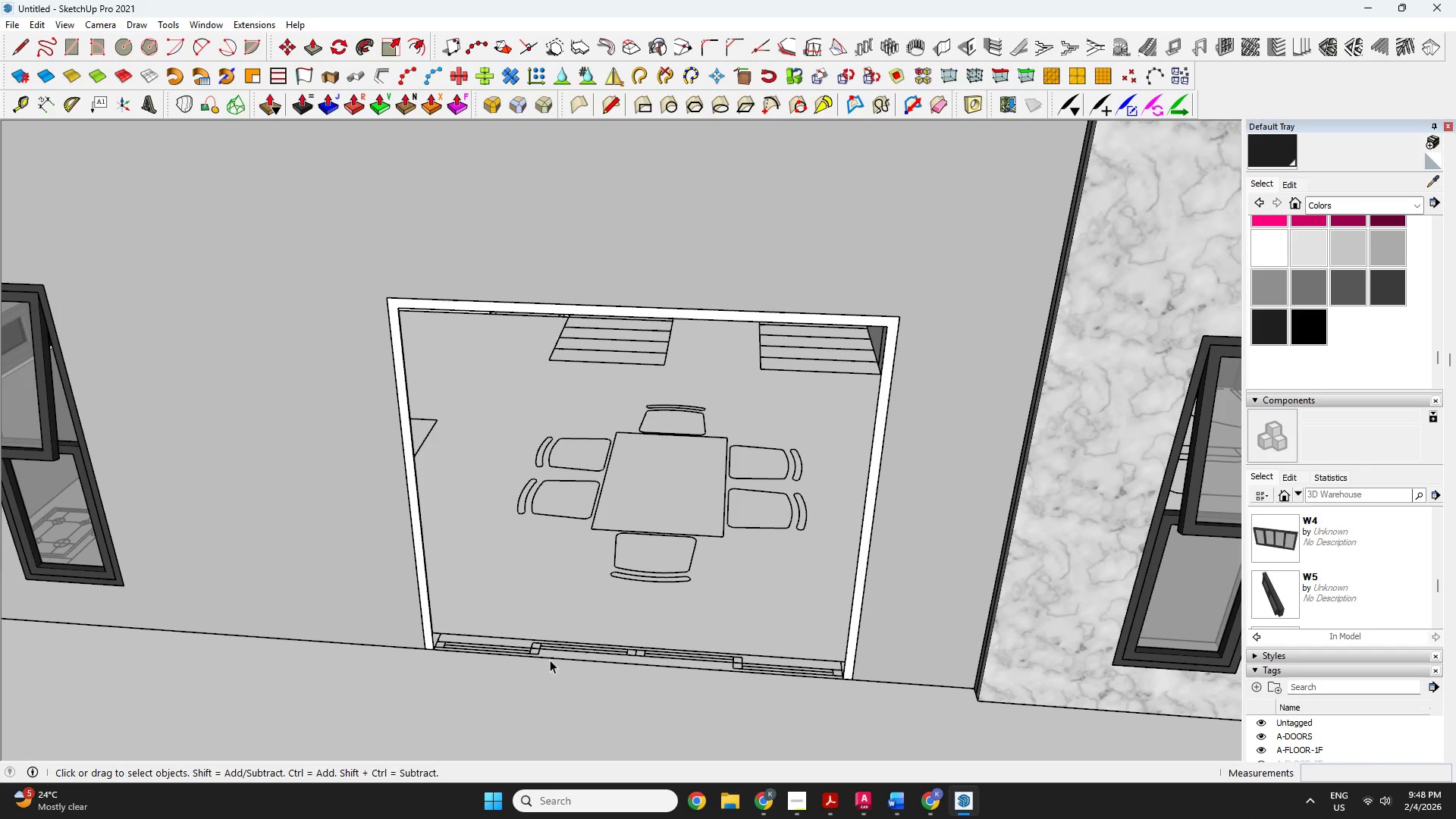 
key(Delete)
 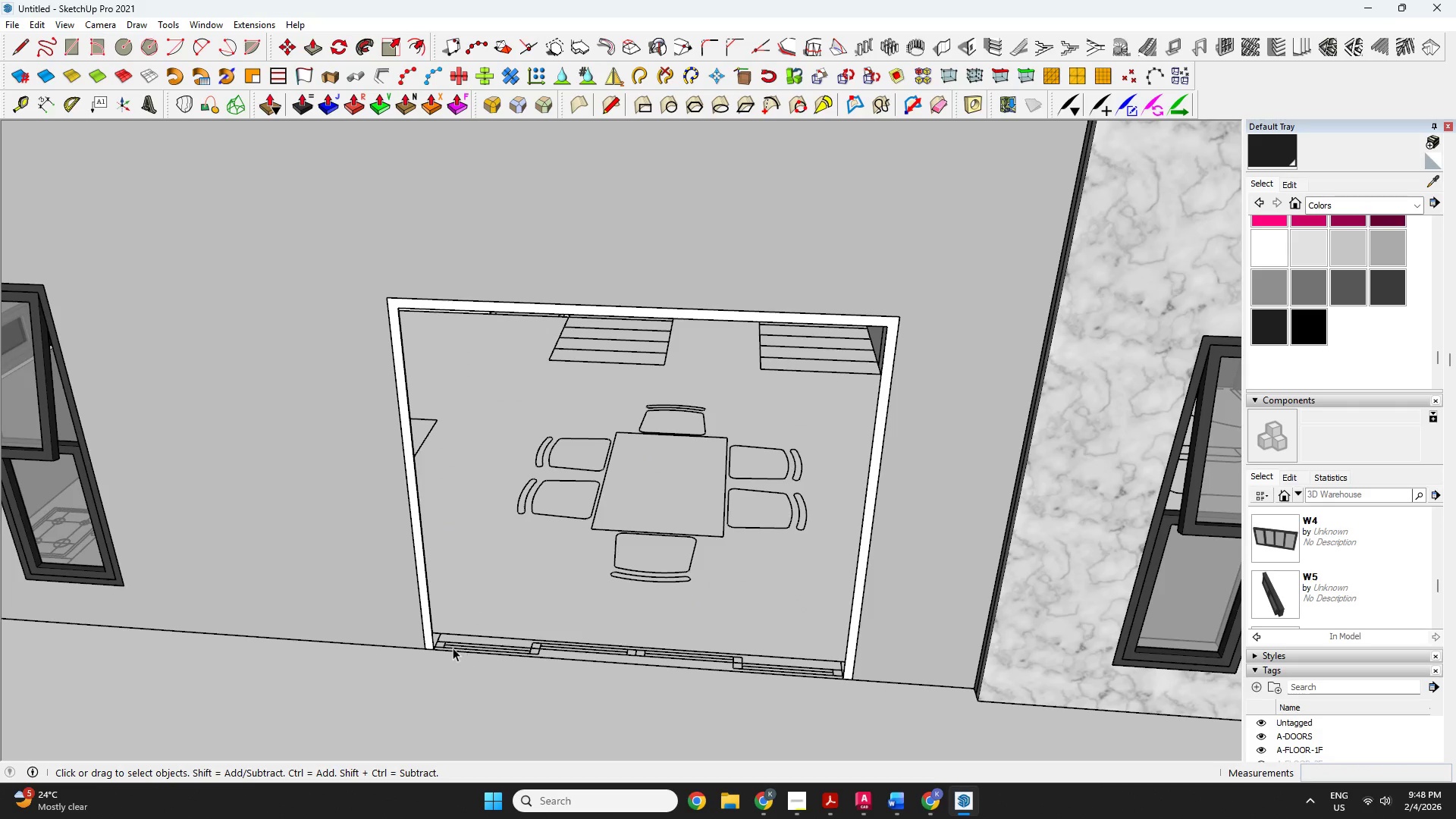 
key(P)
 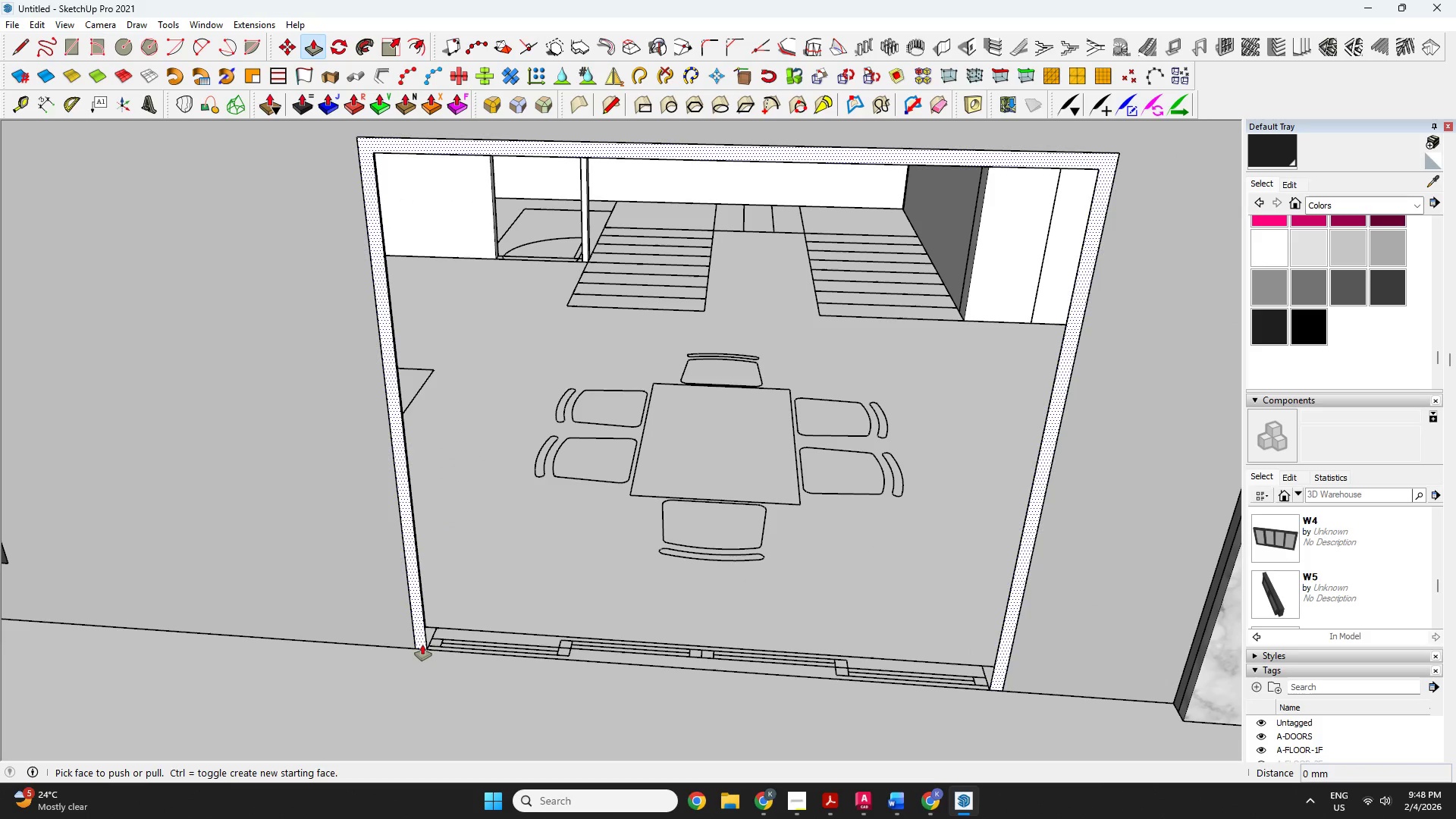 
scroll: coordinate [453, 651], scroll_direction: up, amount: 3.0
 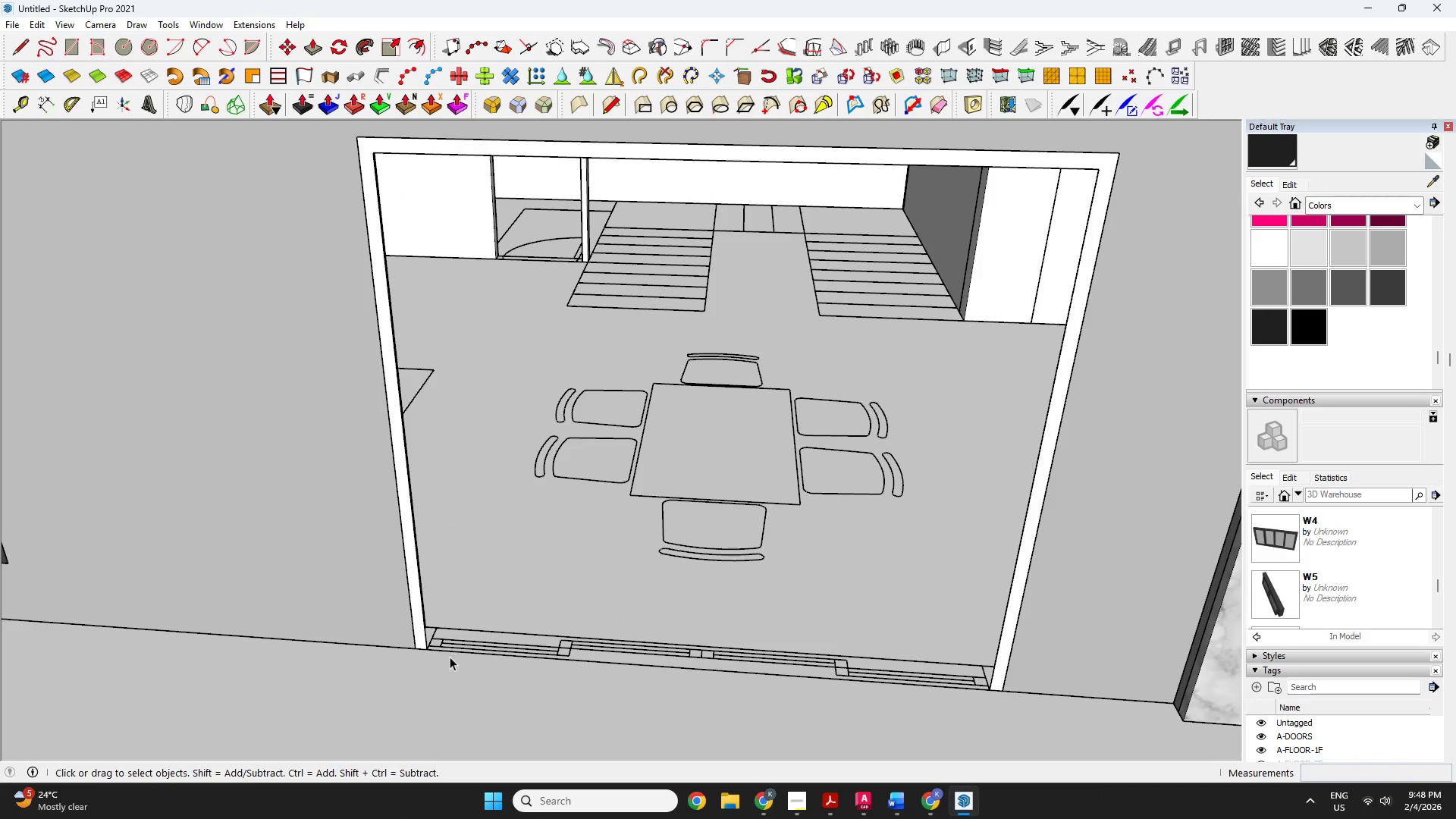 
left_click([420, 643])
 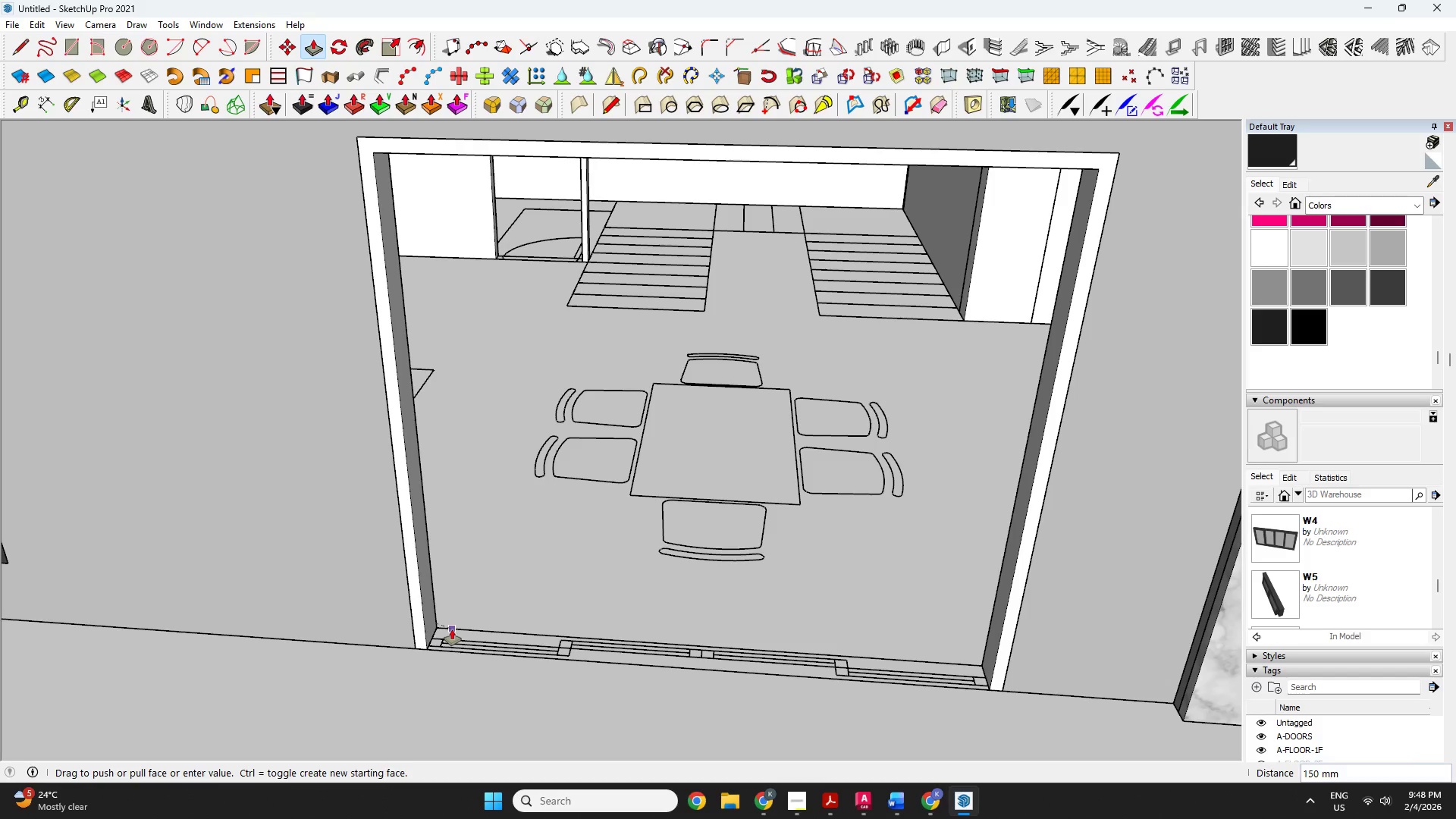 
left_click([452, 629])
 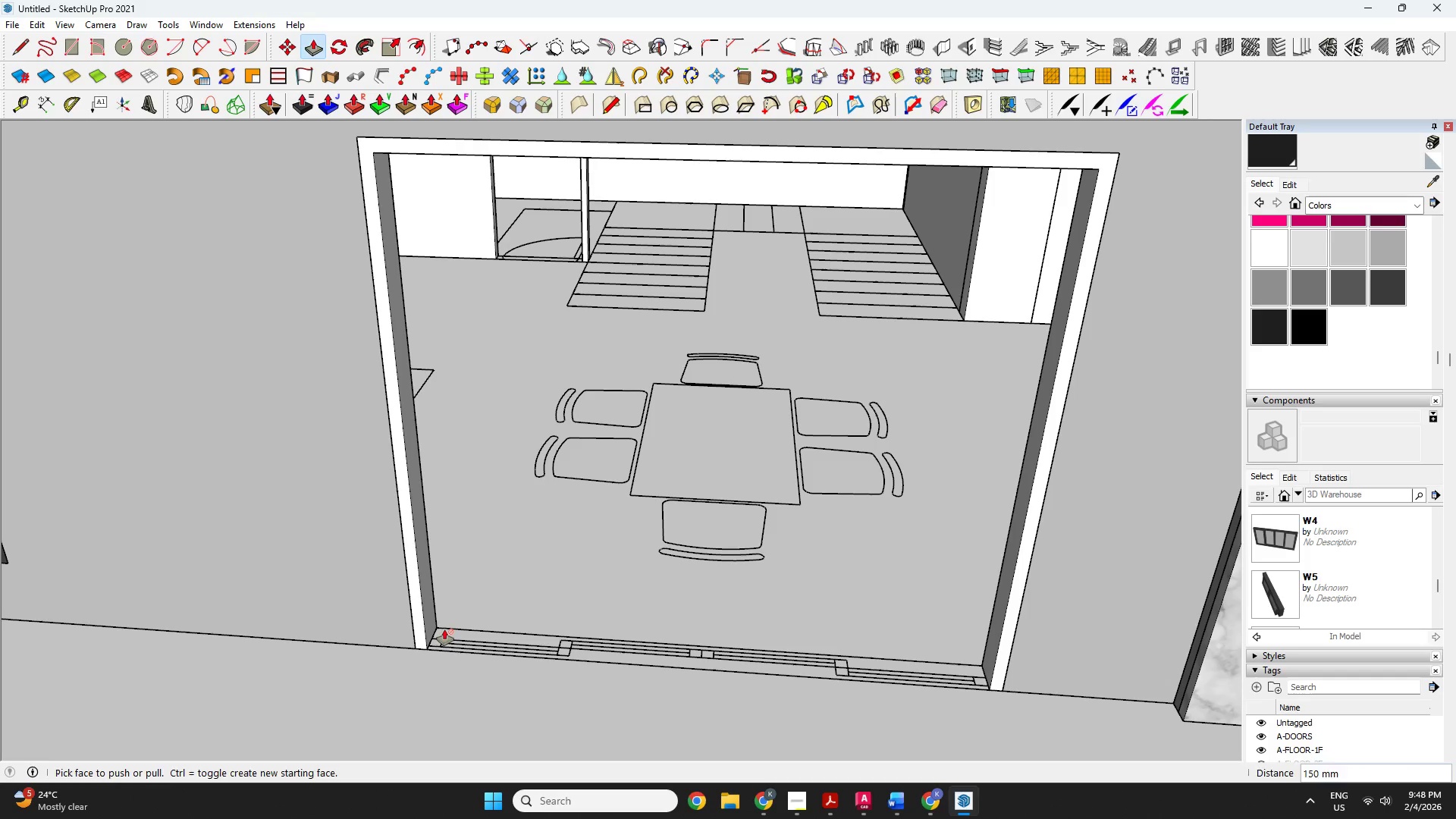 
key(Space)
 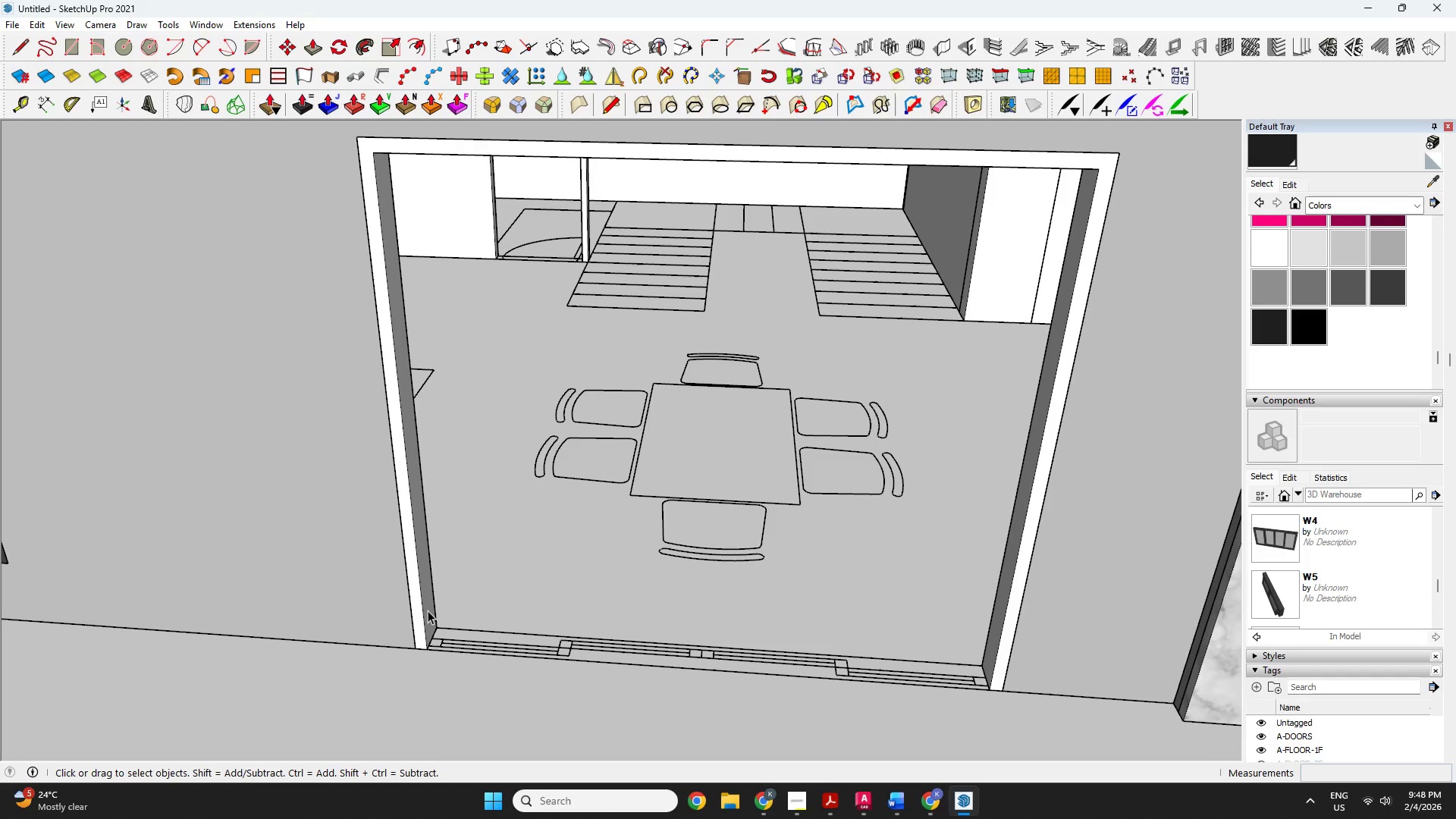 
double_click([426, 609])
 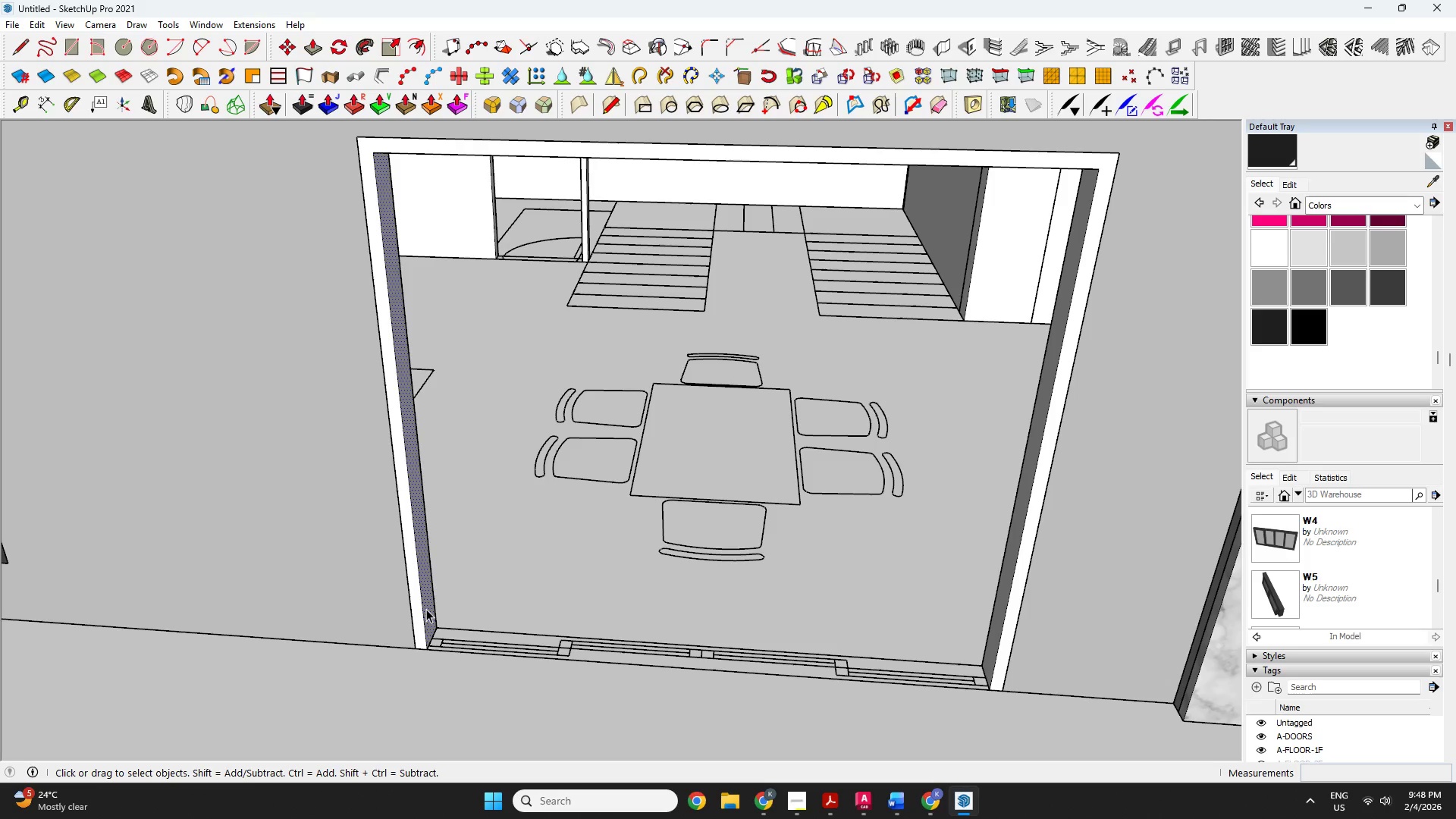 
triple_click([426, 609])
 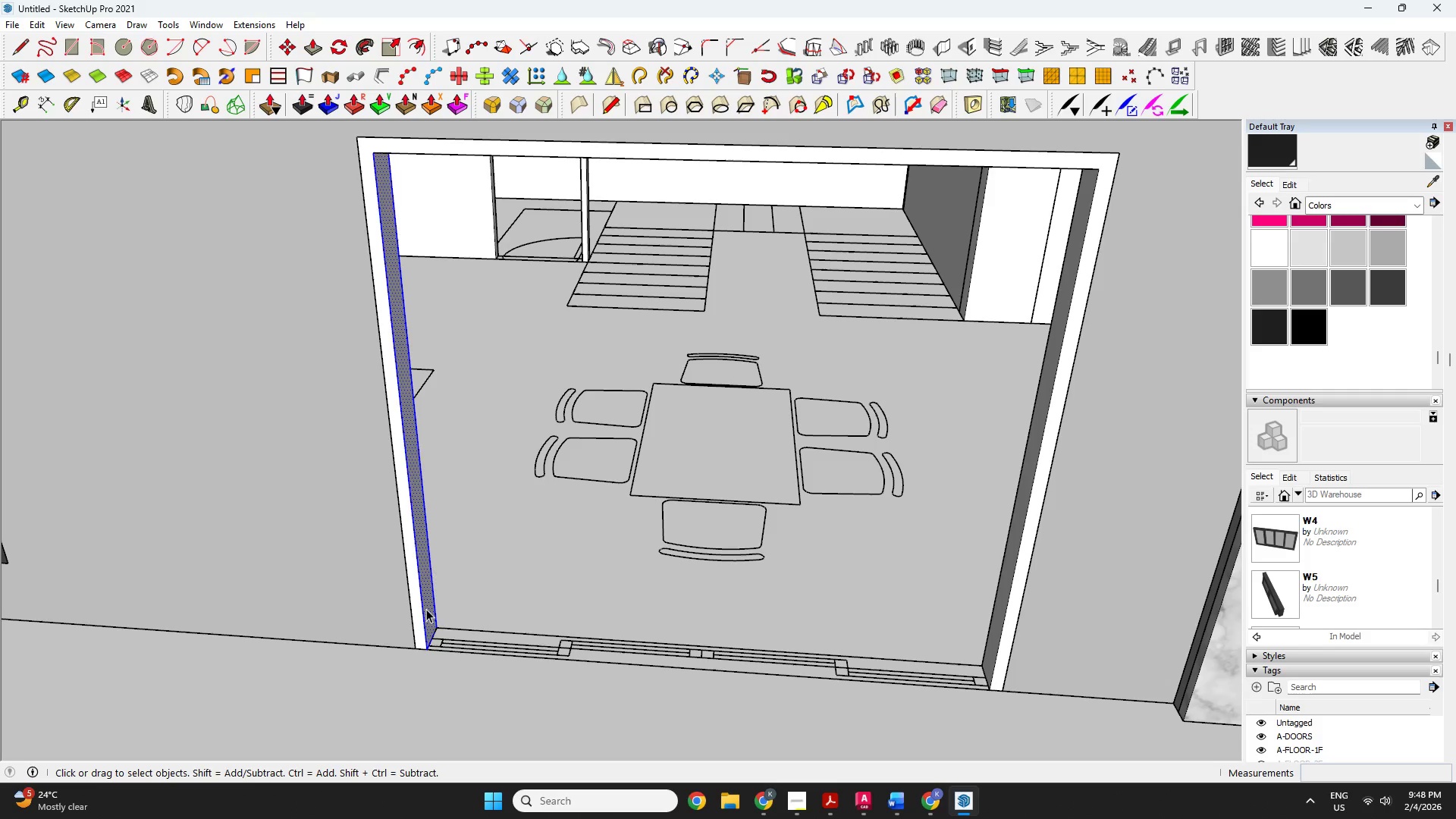 
triple_click([426, 609])
 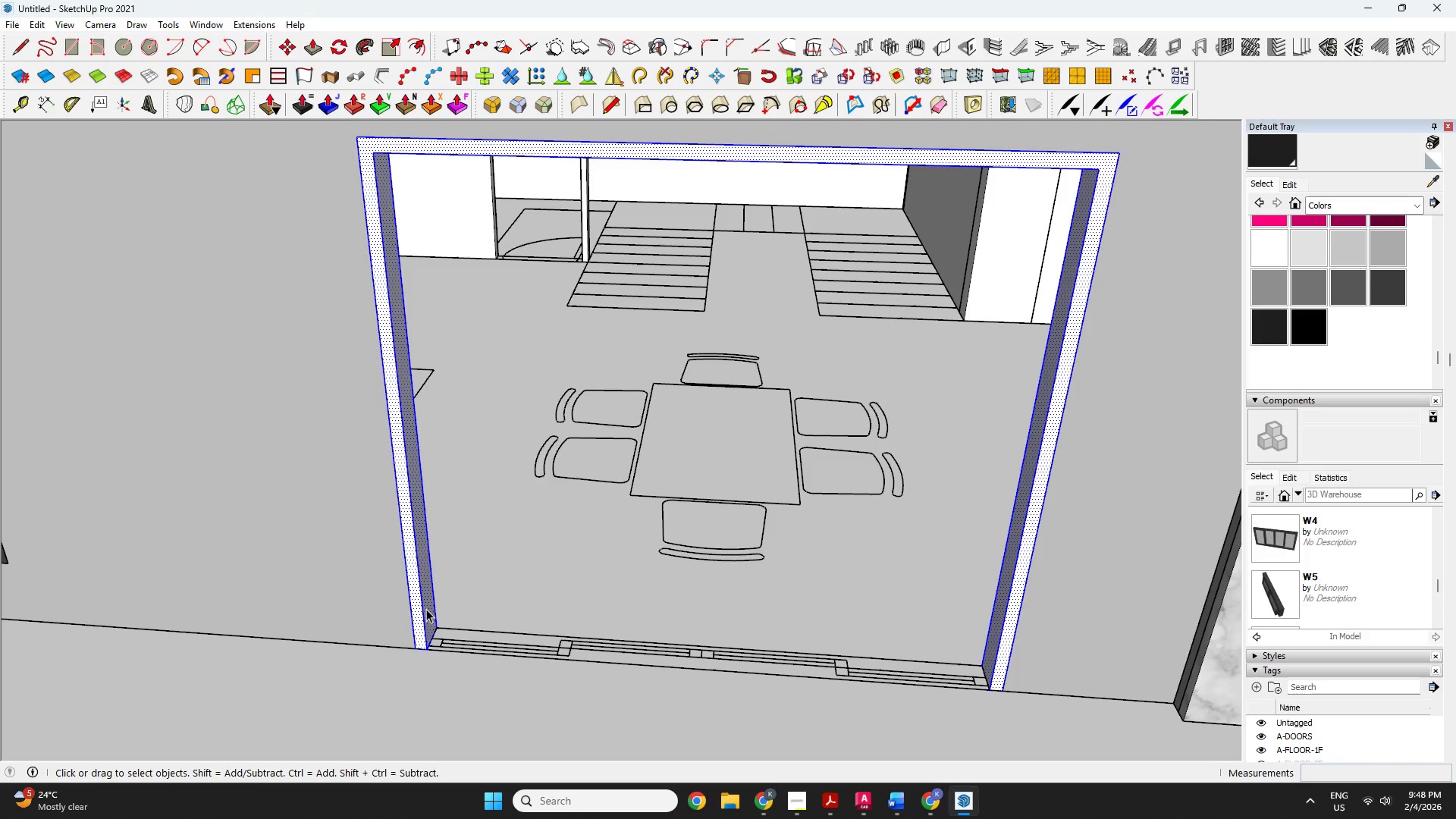 
right_click([426, 609])
 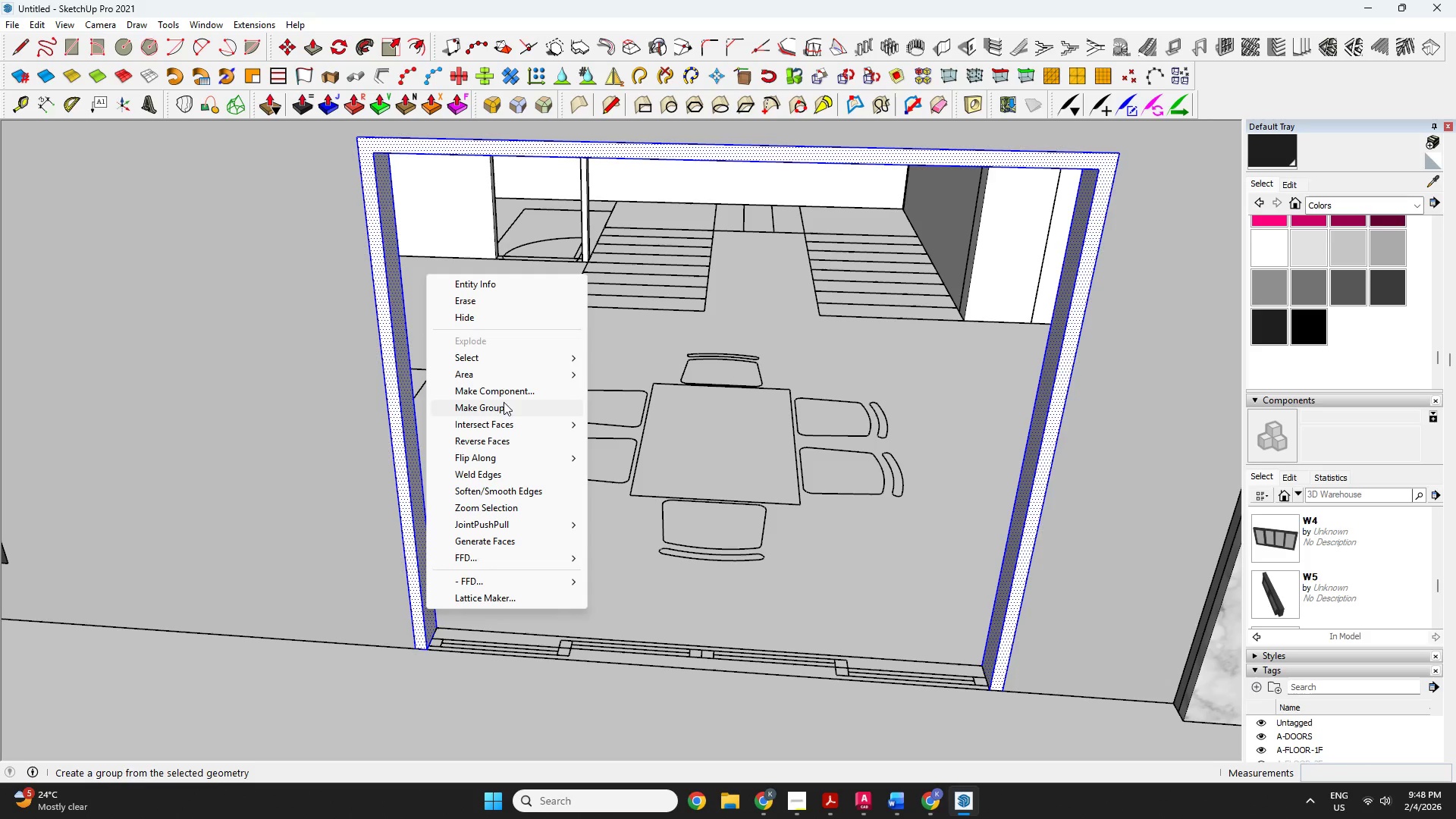 
left_click([500, 411])
 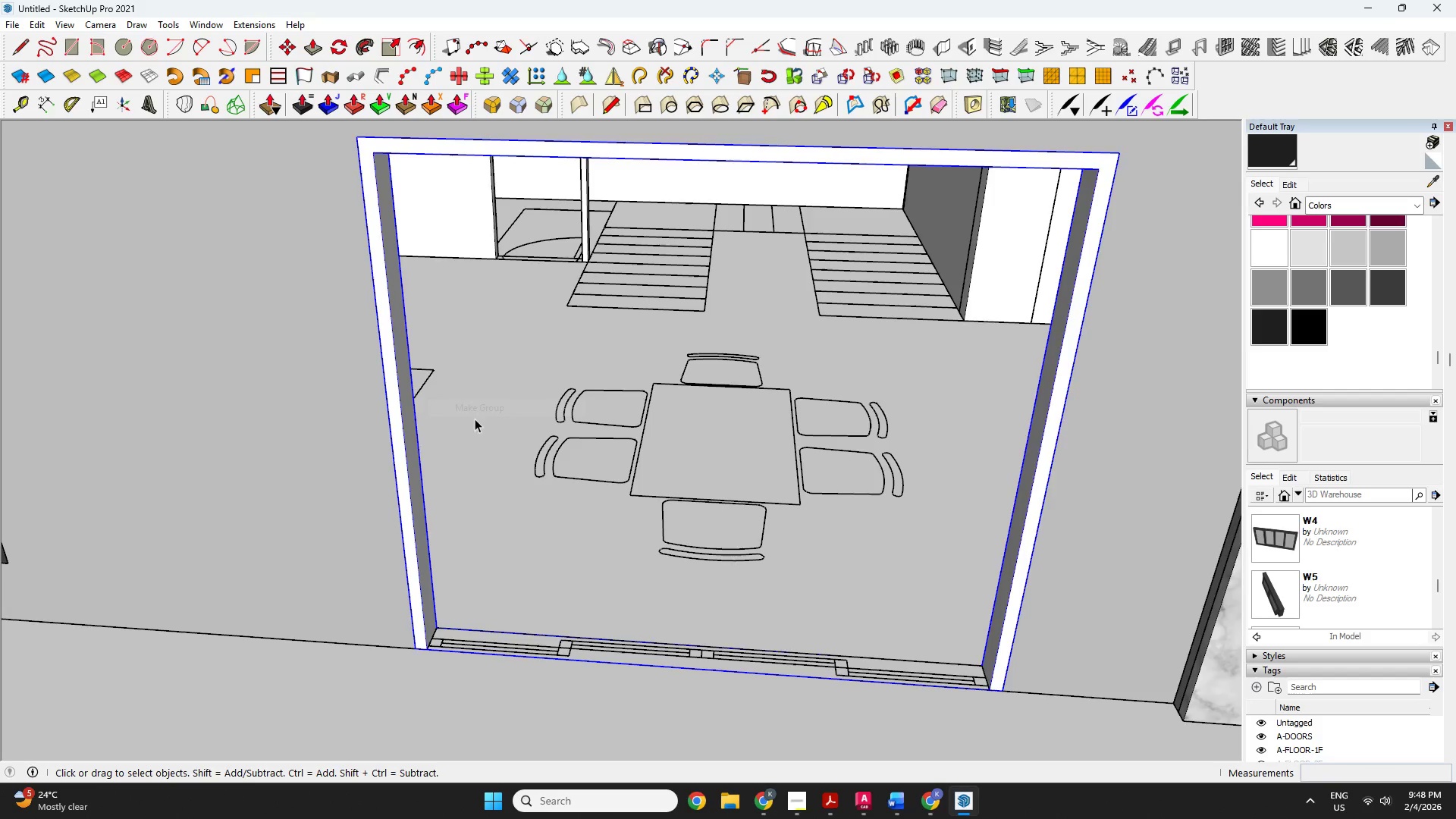 
scroll: coordinate [474, 444], scroll_direction: down, amount: 1.0
 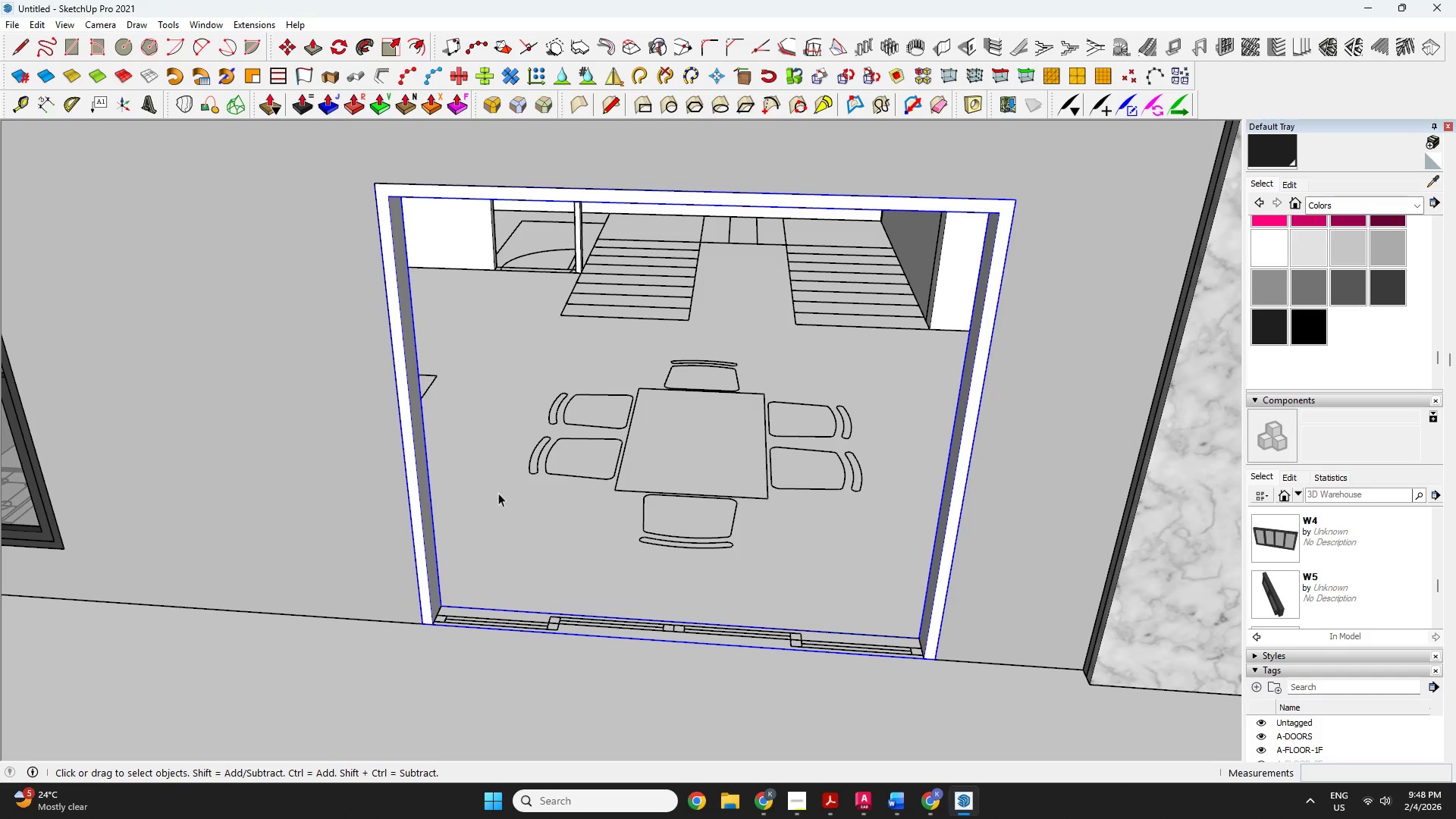 
scroll: coordinate [547, 554], scroll_direction: up, amount: 2.0
 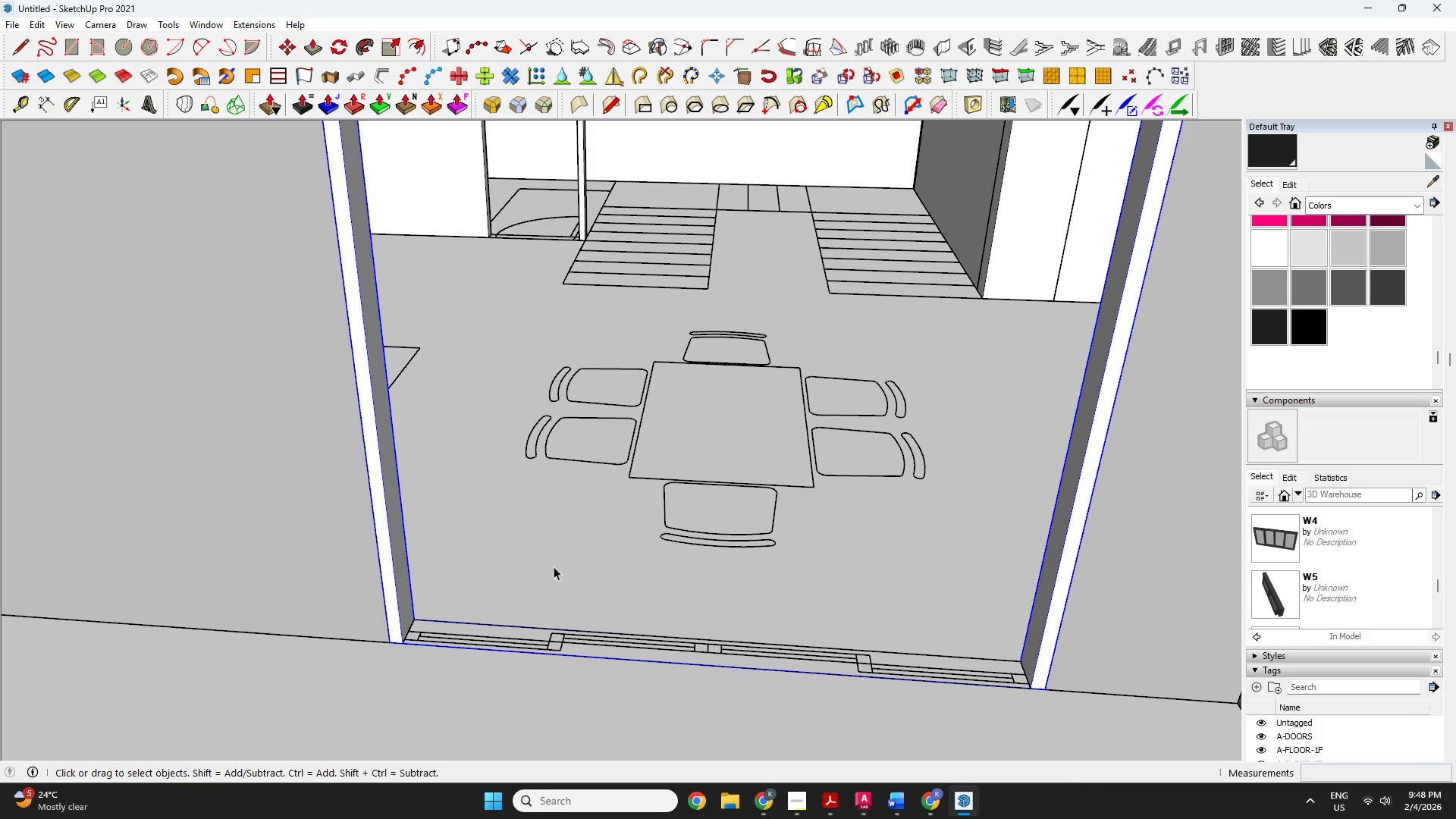 
key(R)
 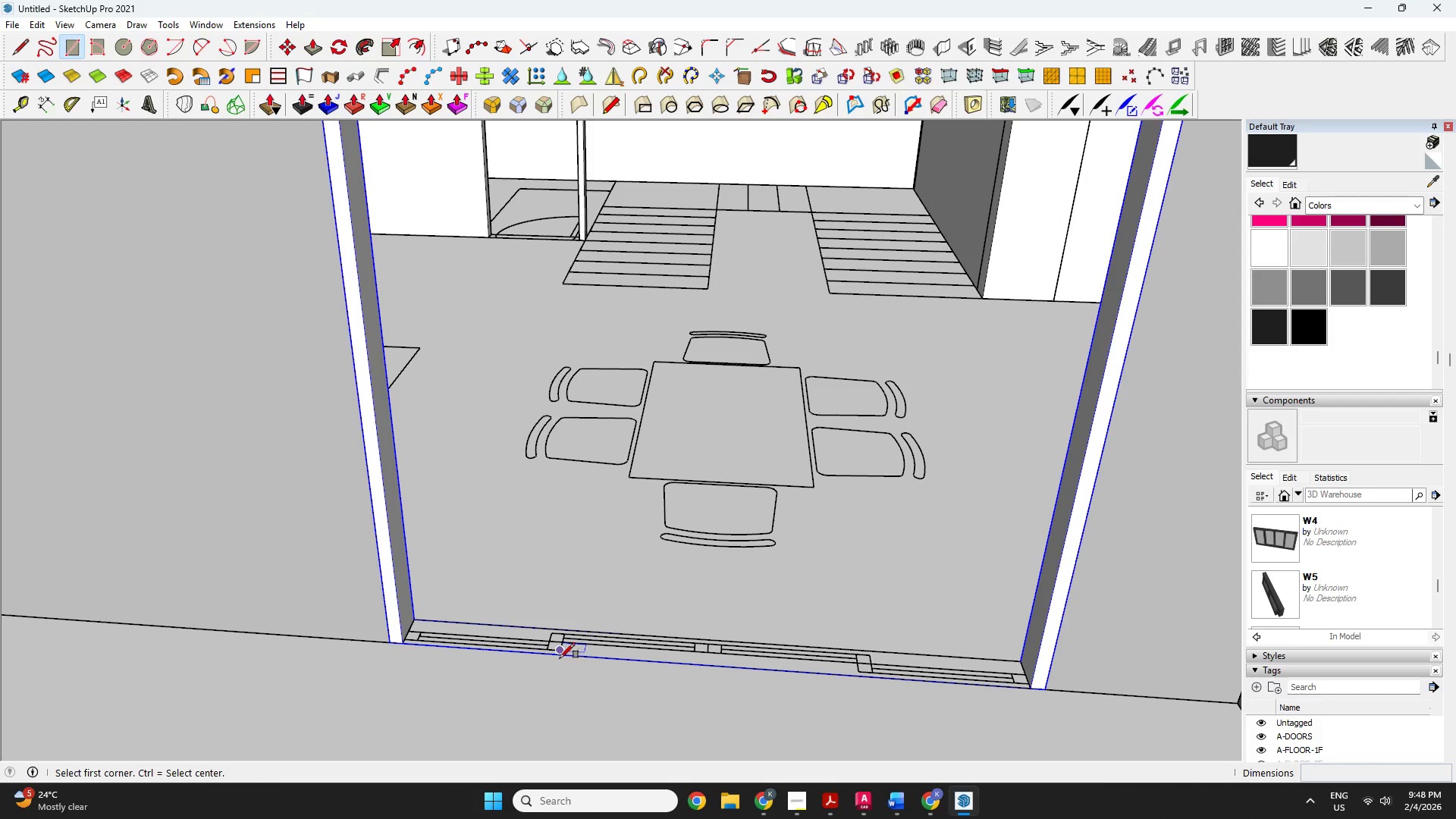 
scroll: coordinate [560, 653], scroll_direction: up, amount: 2.0
 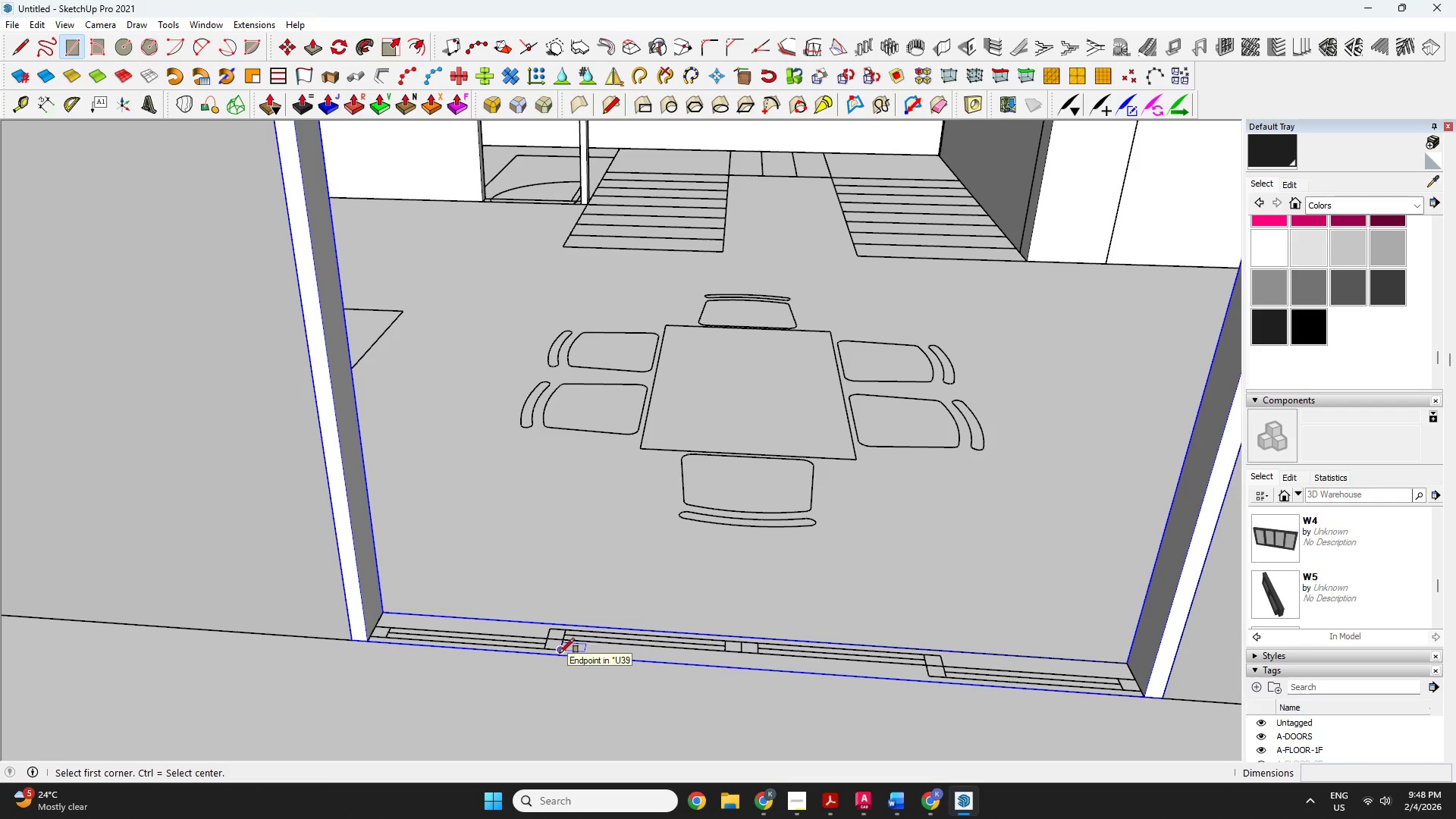 
left_click([560, 653])
 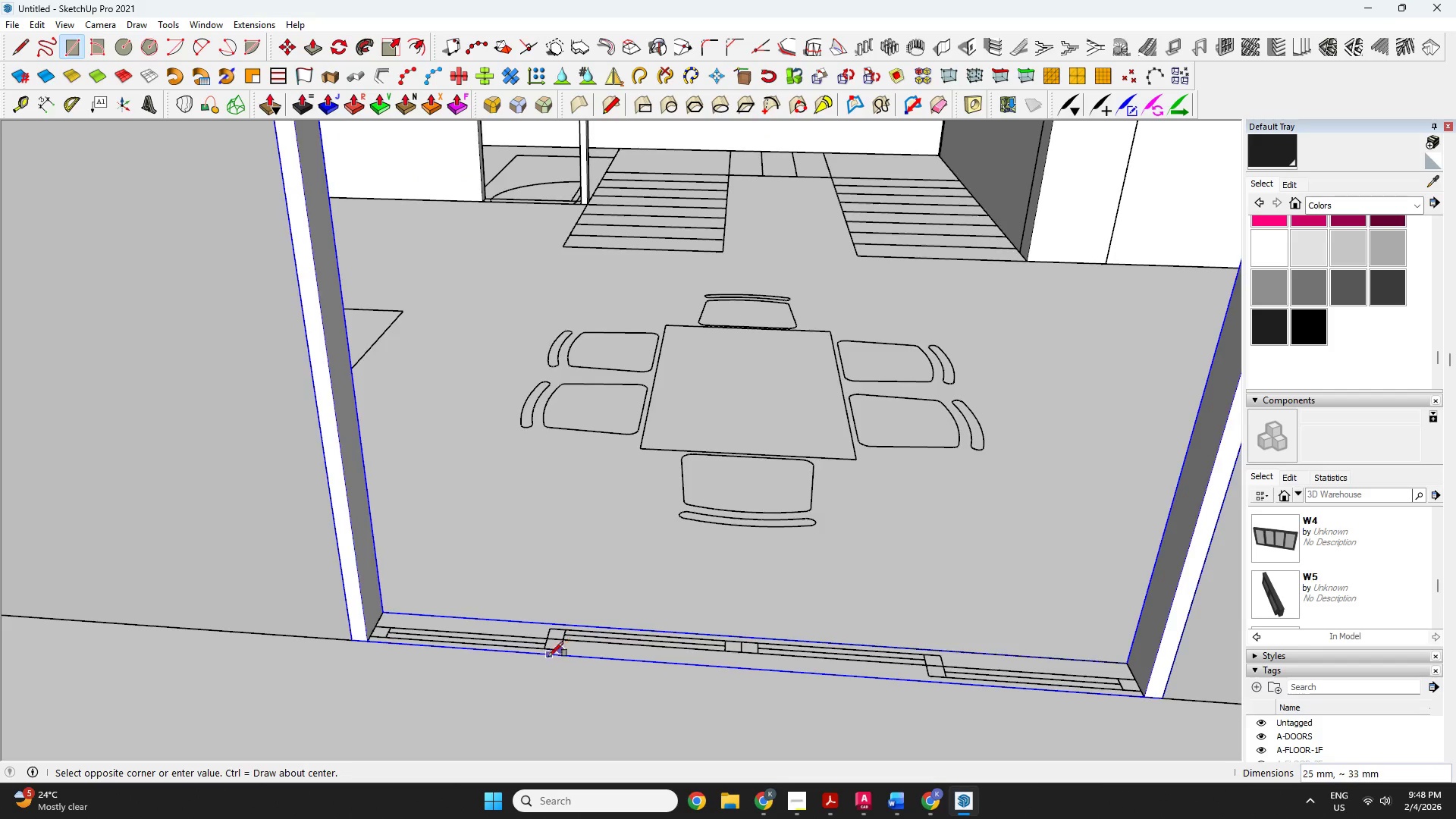 
scroll: coordinate [417, 258], scroll_direction: up, amount: 1.0
 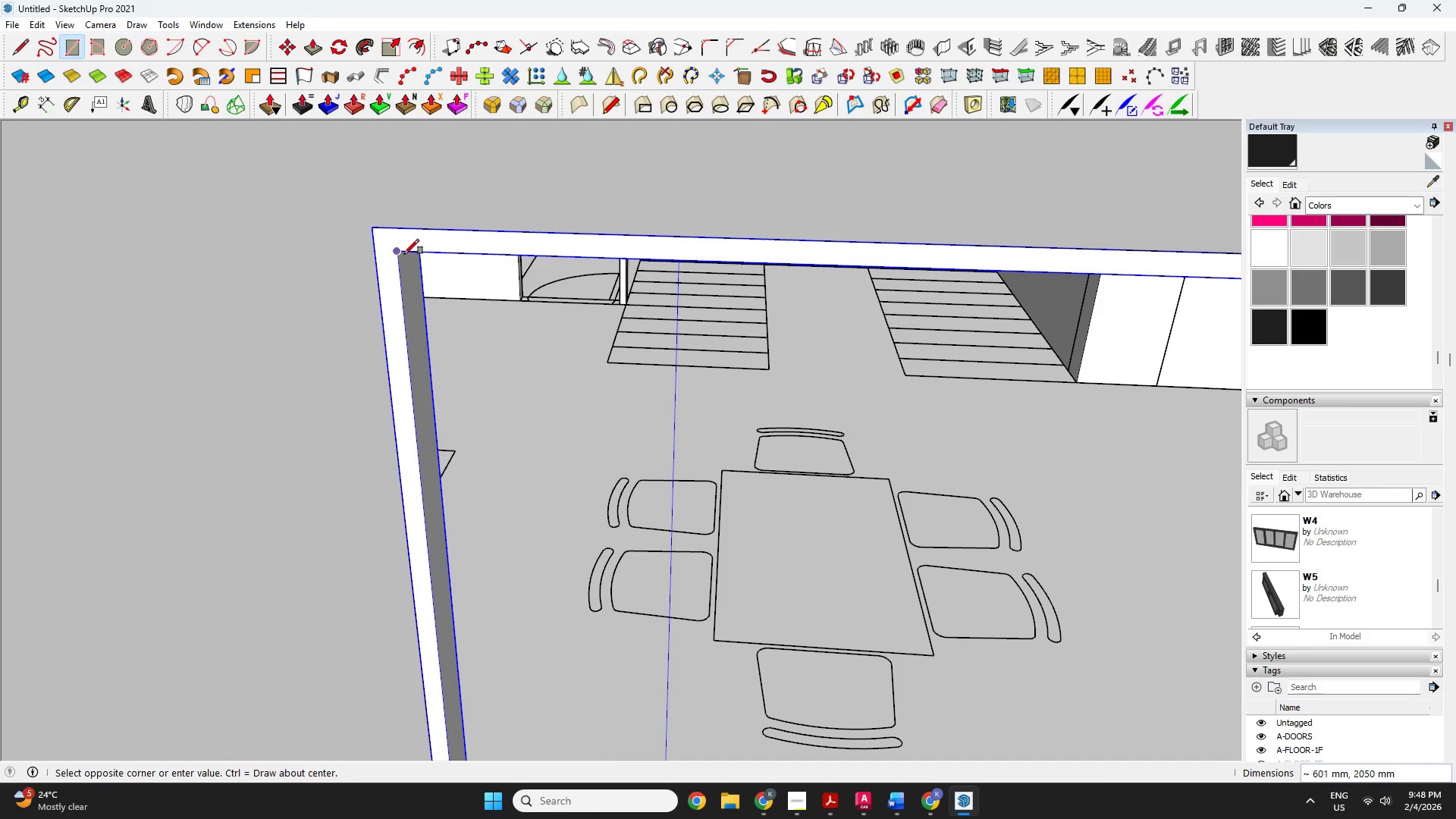 
scroll: coordinate [396, 262], scroll_direction: down, amount: 7.0
 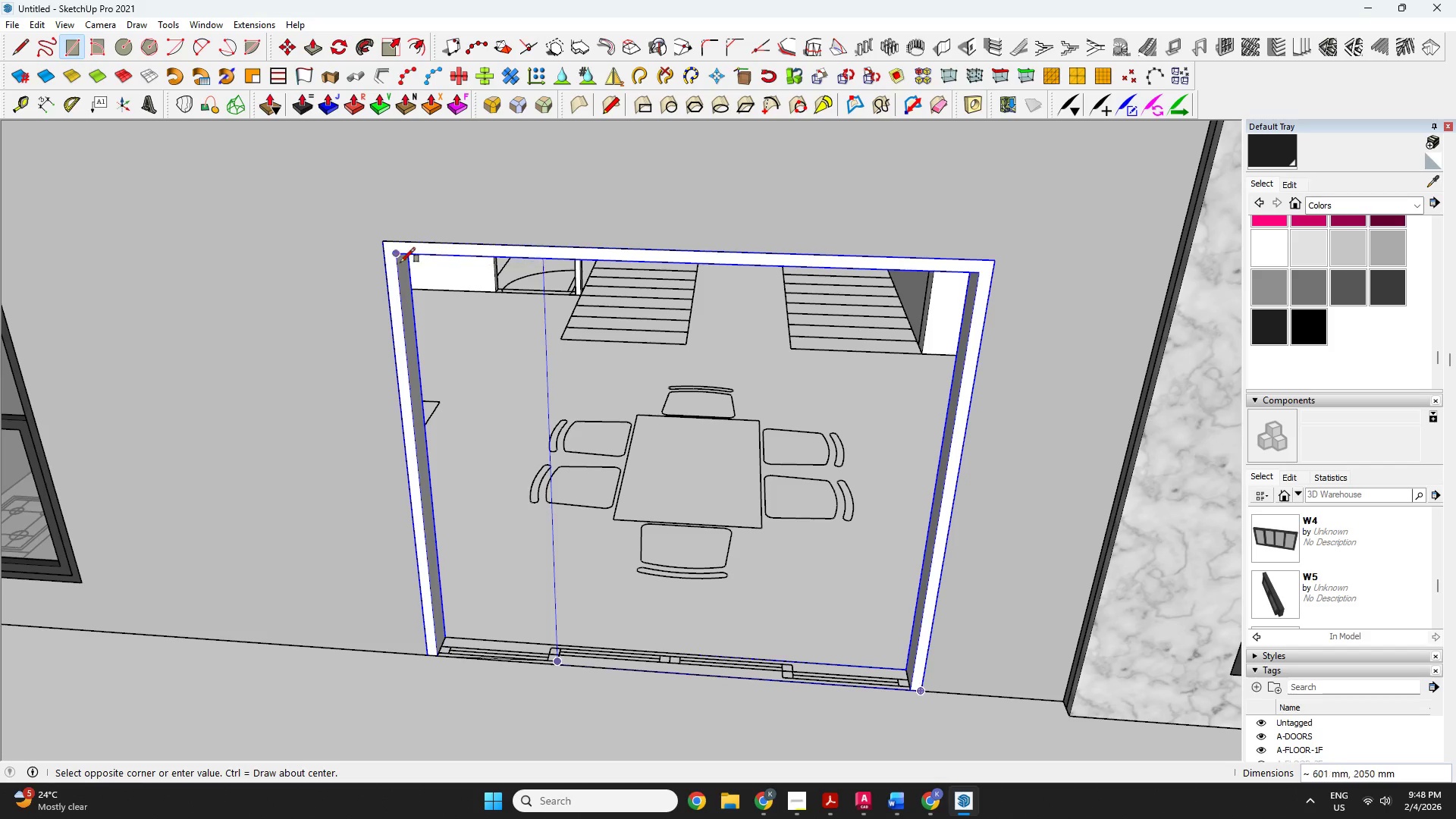 
scroll: coordinate [422, 665], scroll_direction: up, amount: 3.0
 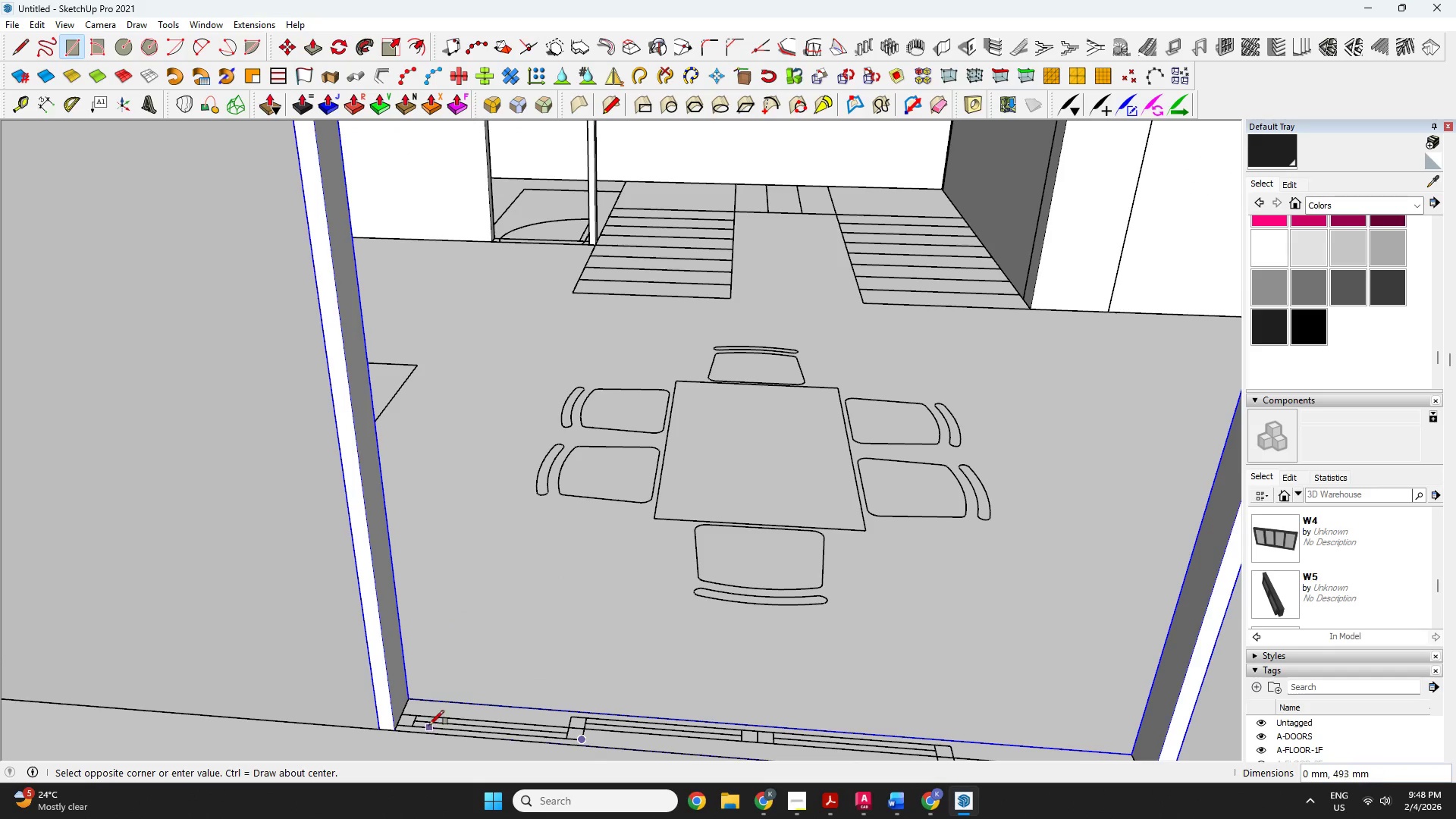 
scroll: coordinate [543, 604], scroll_direction: down, amount: 6.0
 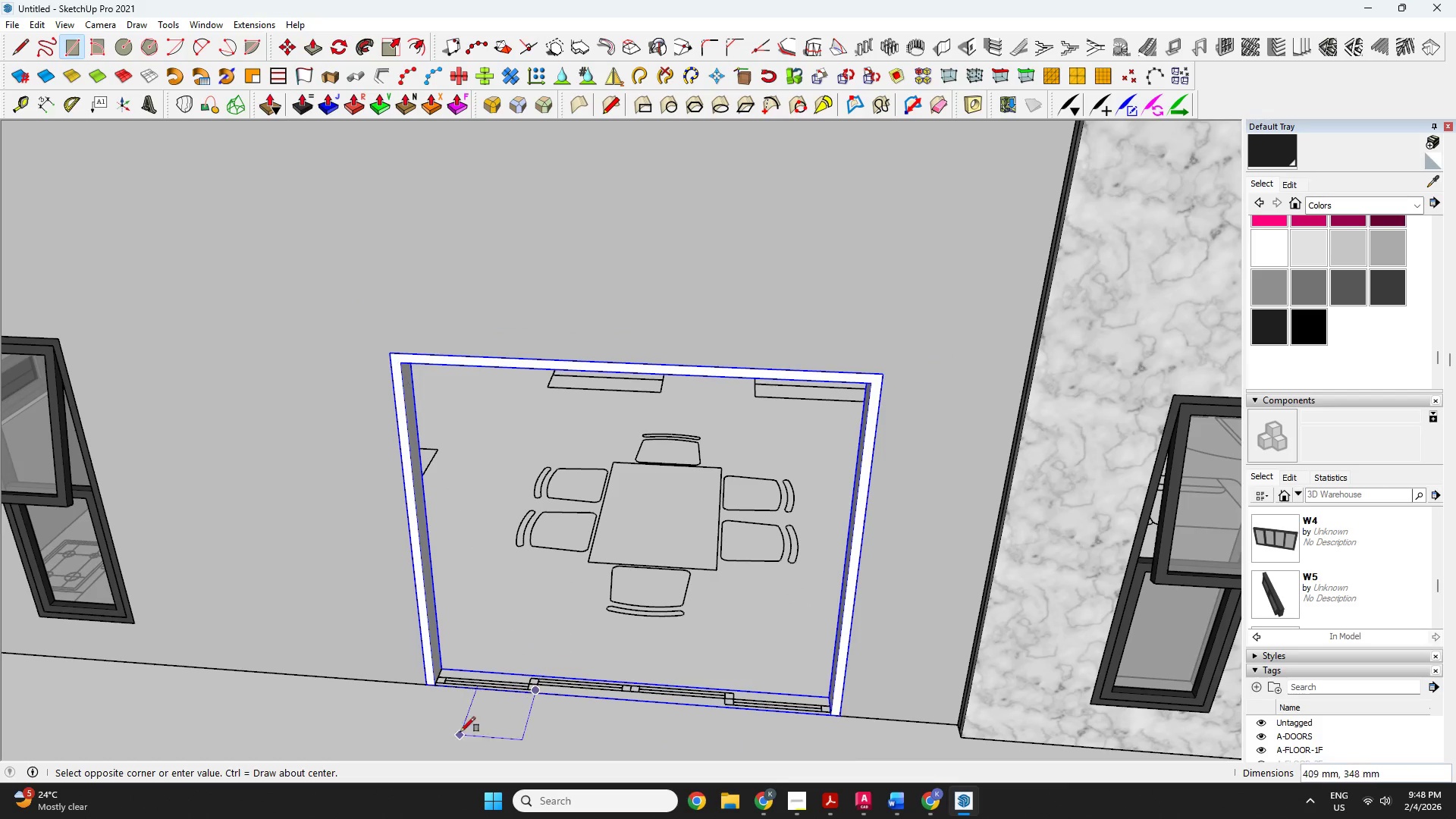 
scroll: coordinate [560, 700], scroll_direction: up, amount: 6.0
 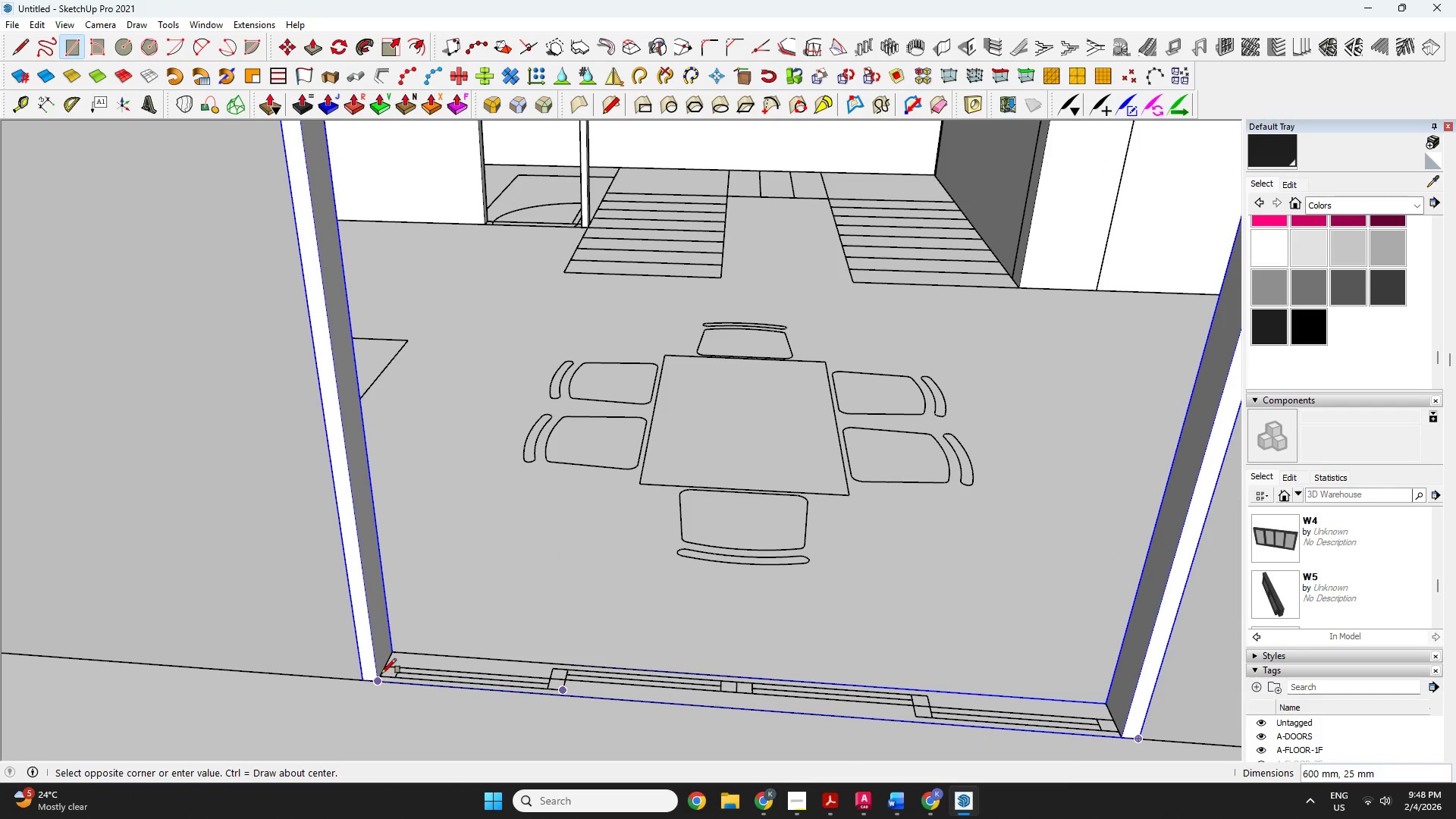 
scroll: coordinate [378, 661], scroll_direction: down, amount: 3.0
 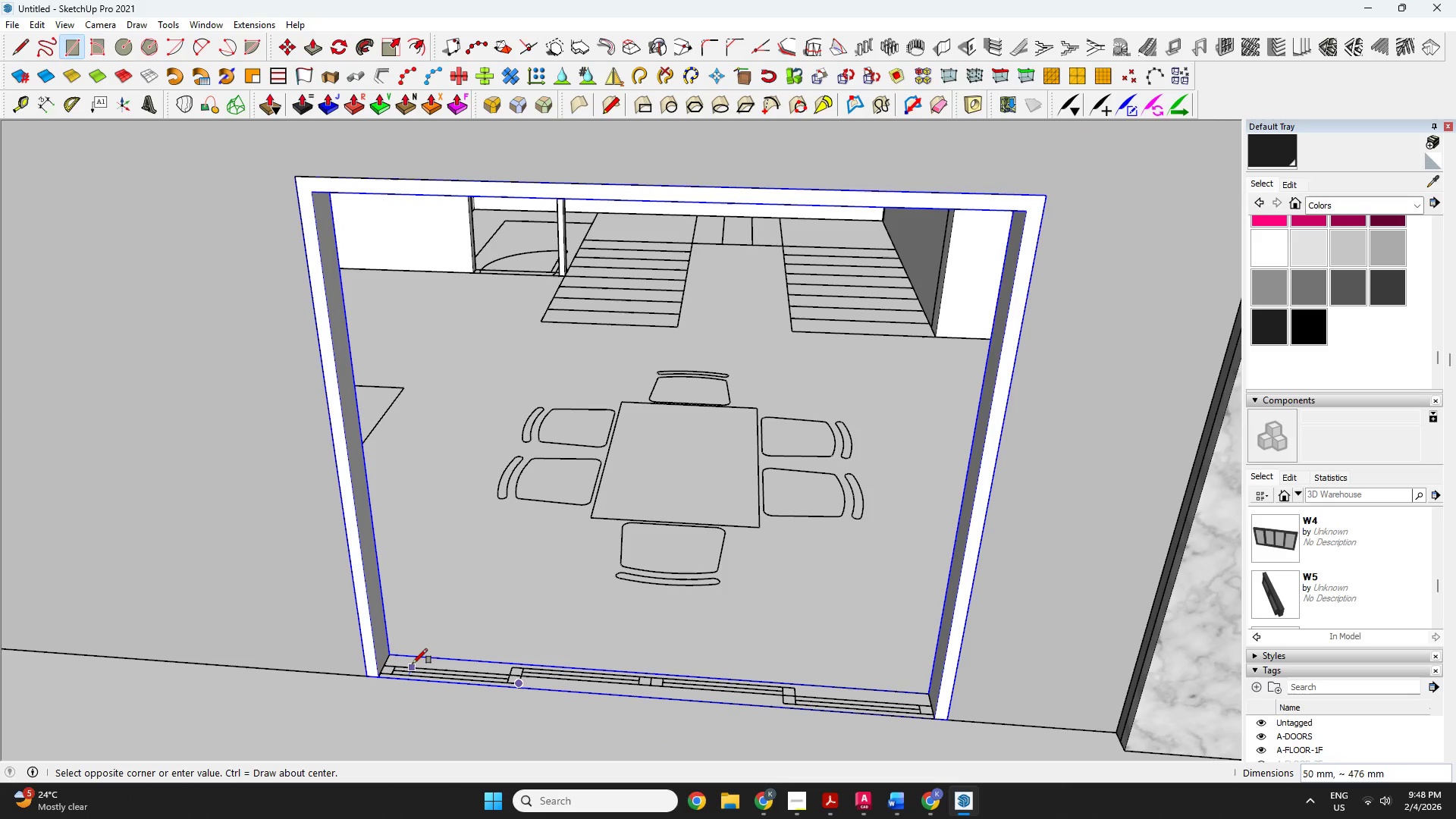 
key(L)
 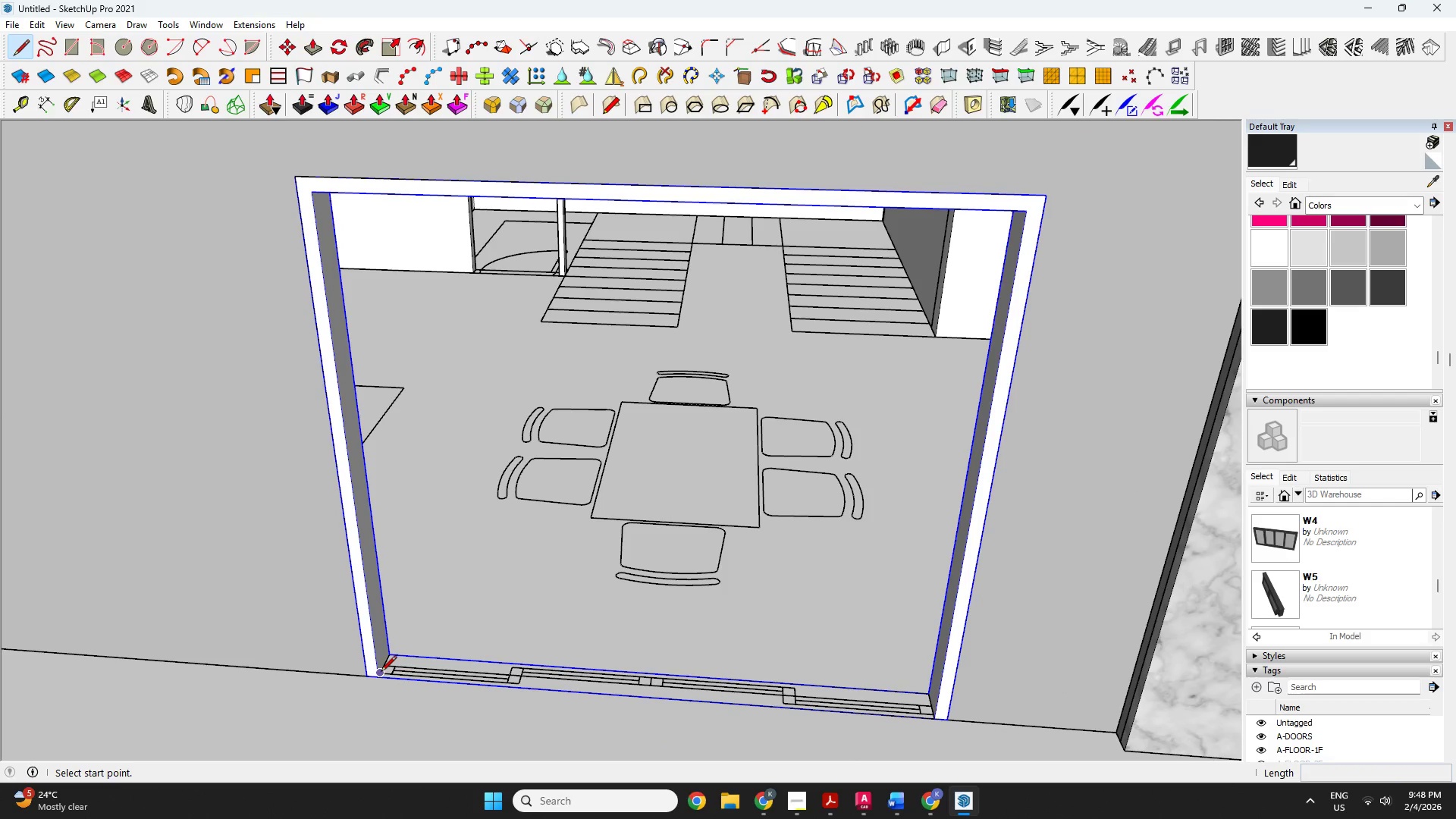 
left_click([381, 673])
 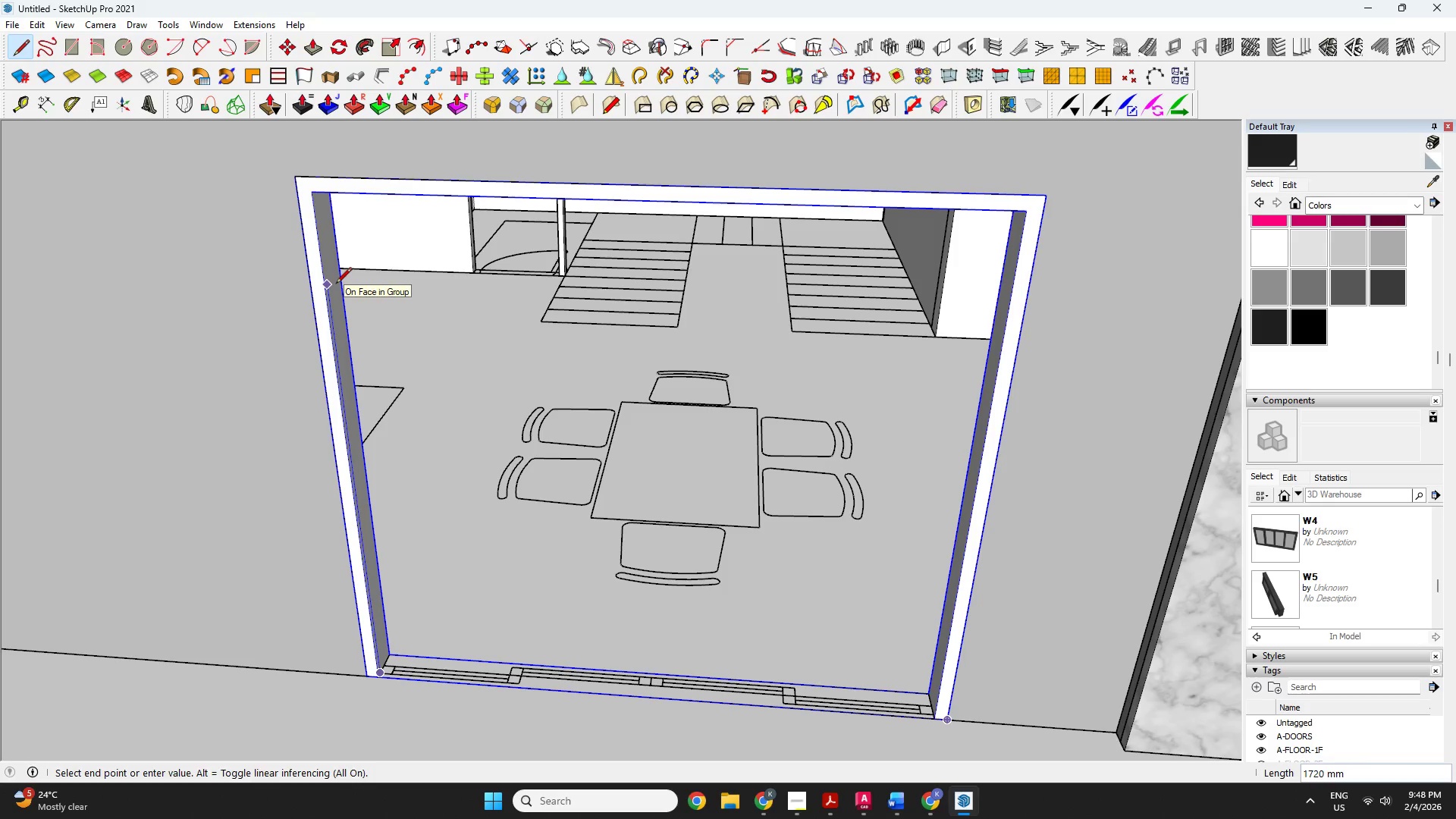 
key(ArrowUp)
 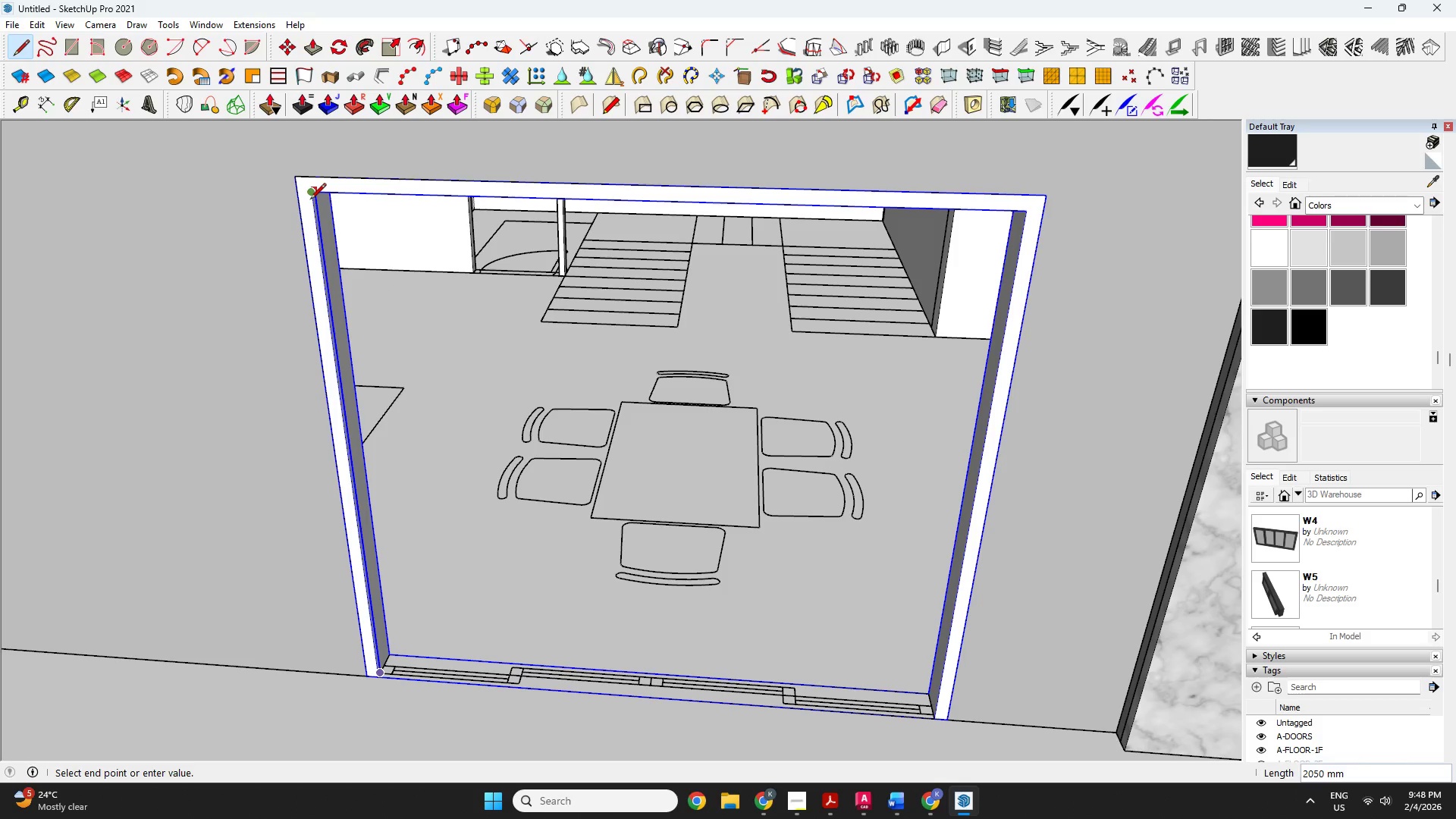 
left_click([310, 200])
 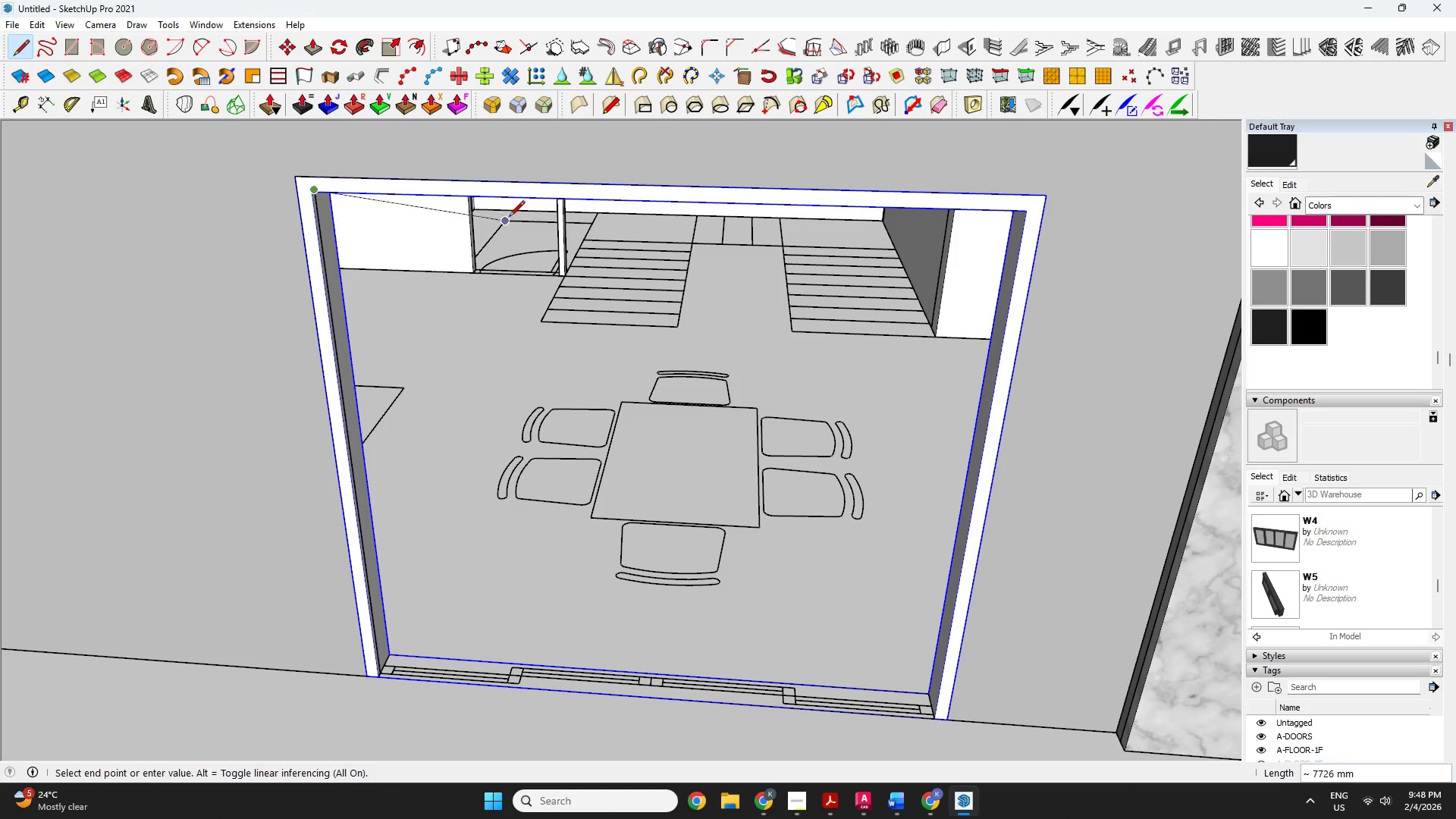 
key(ArrowRight)
 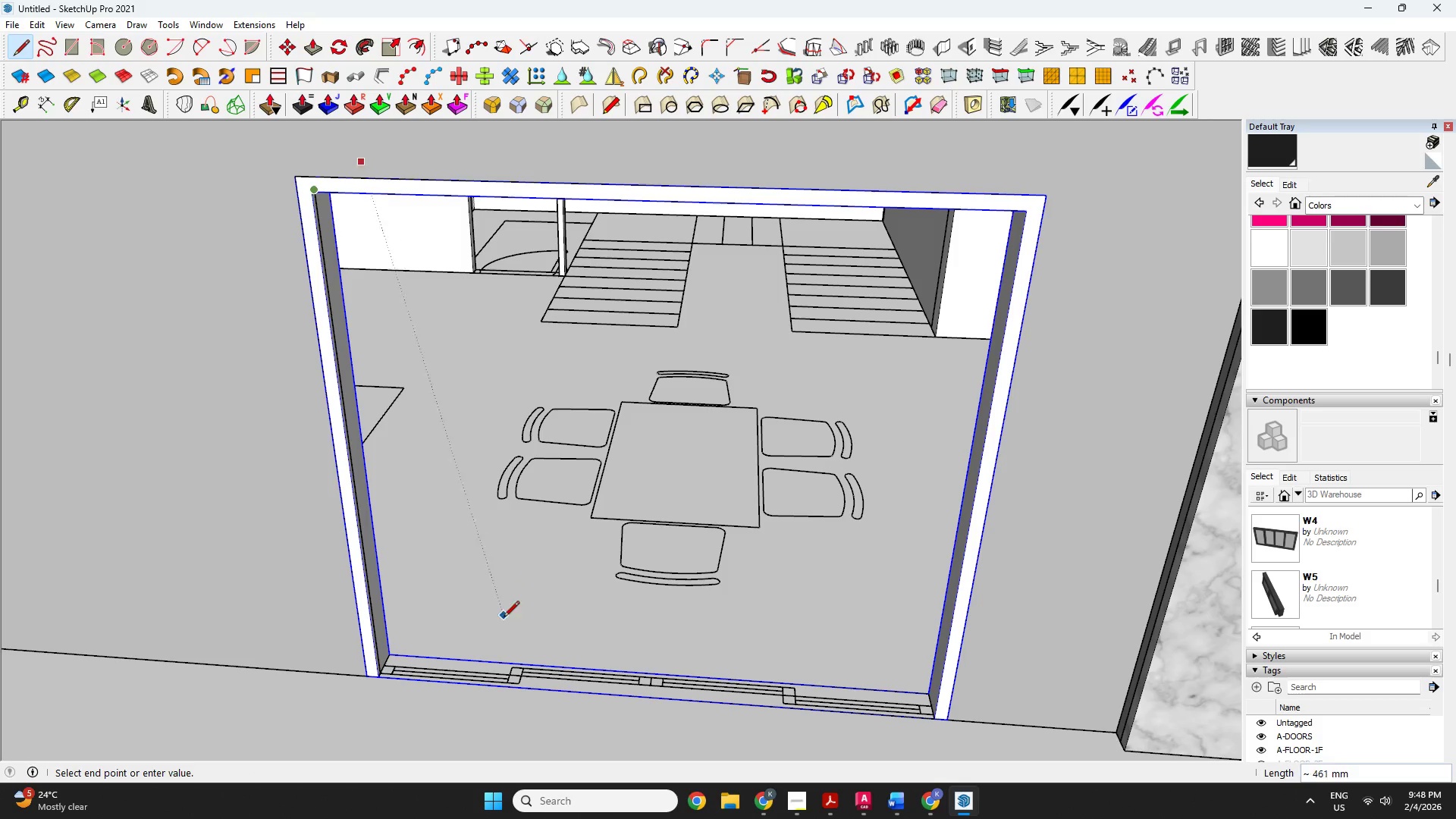 
key(ArrowLeft)
 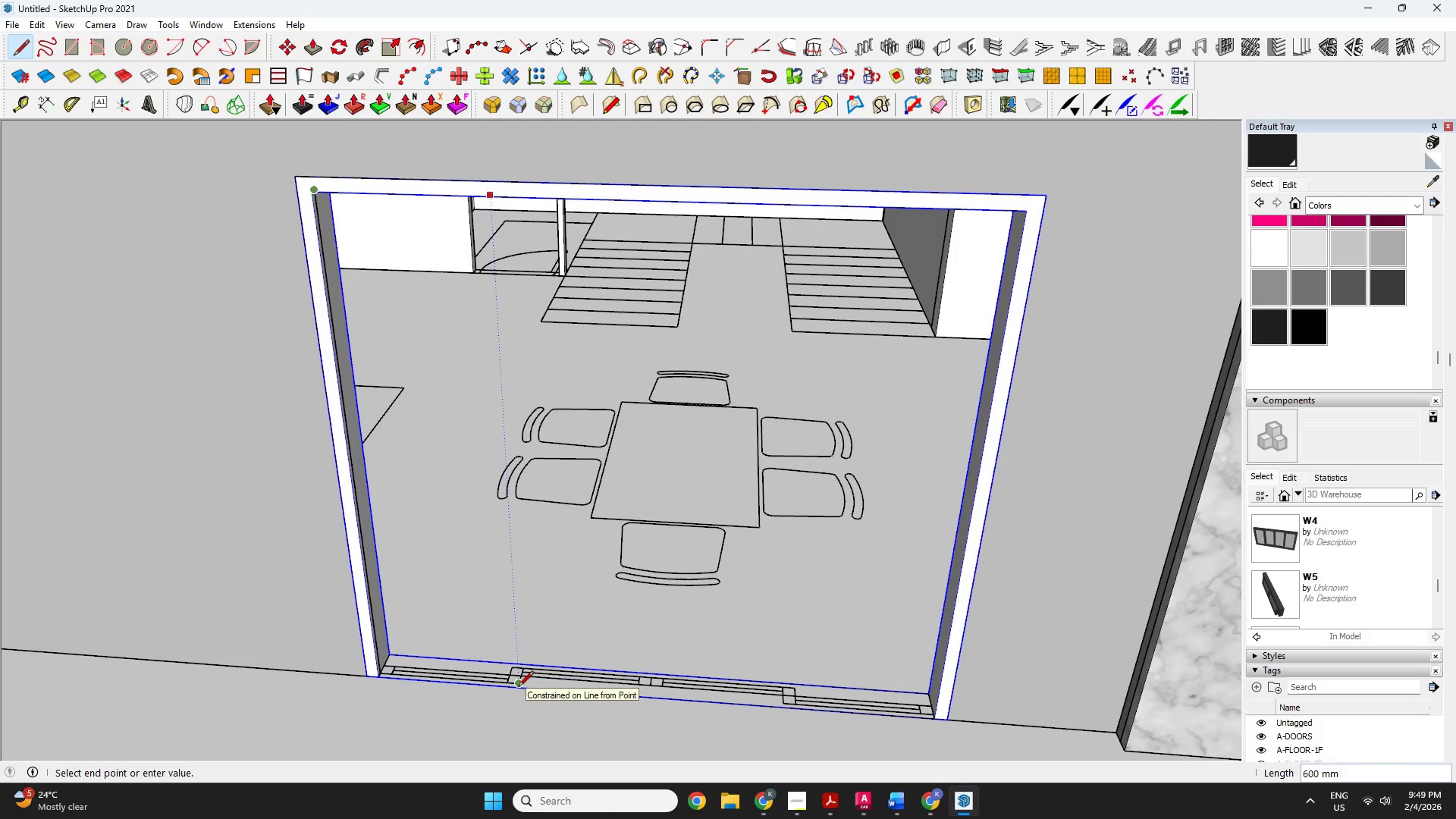 
left_click([518, 688])
 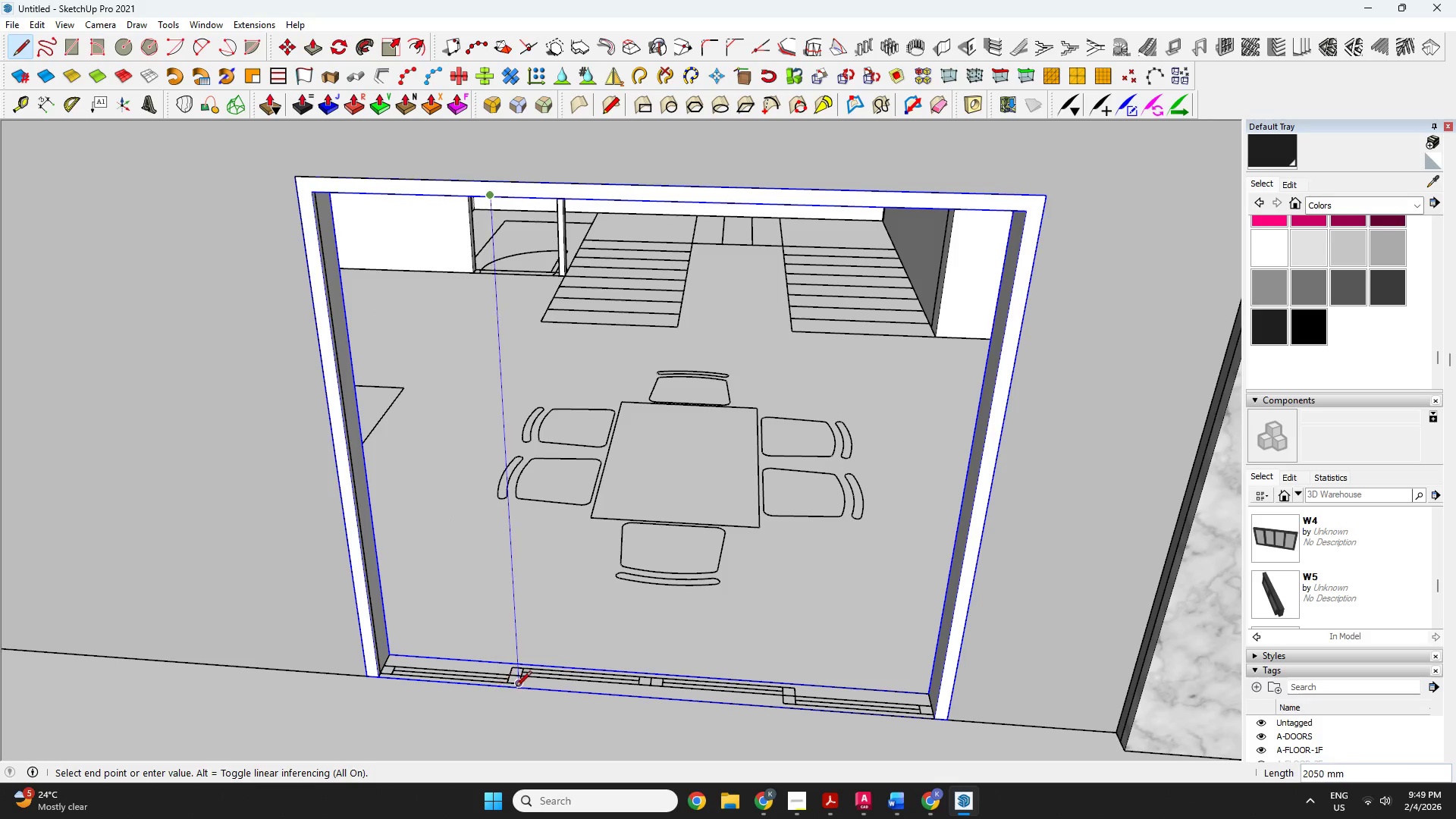 
left_click([516, 688])
 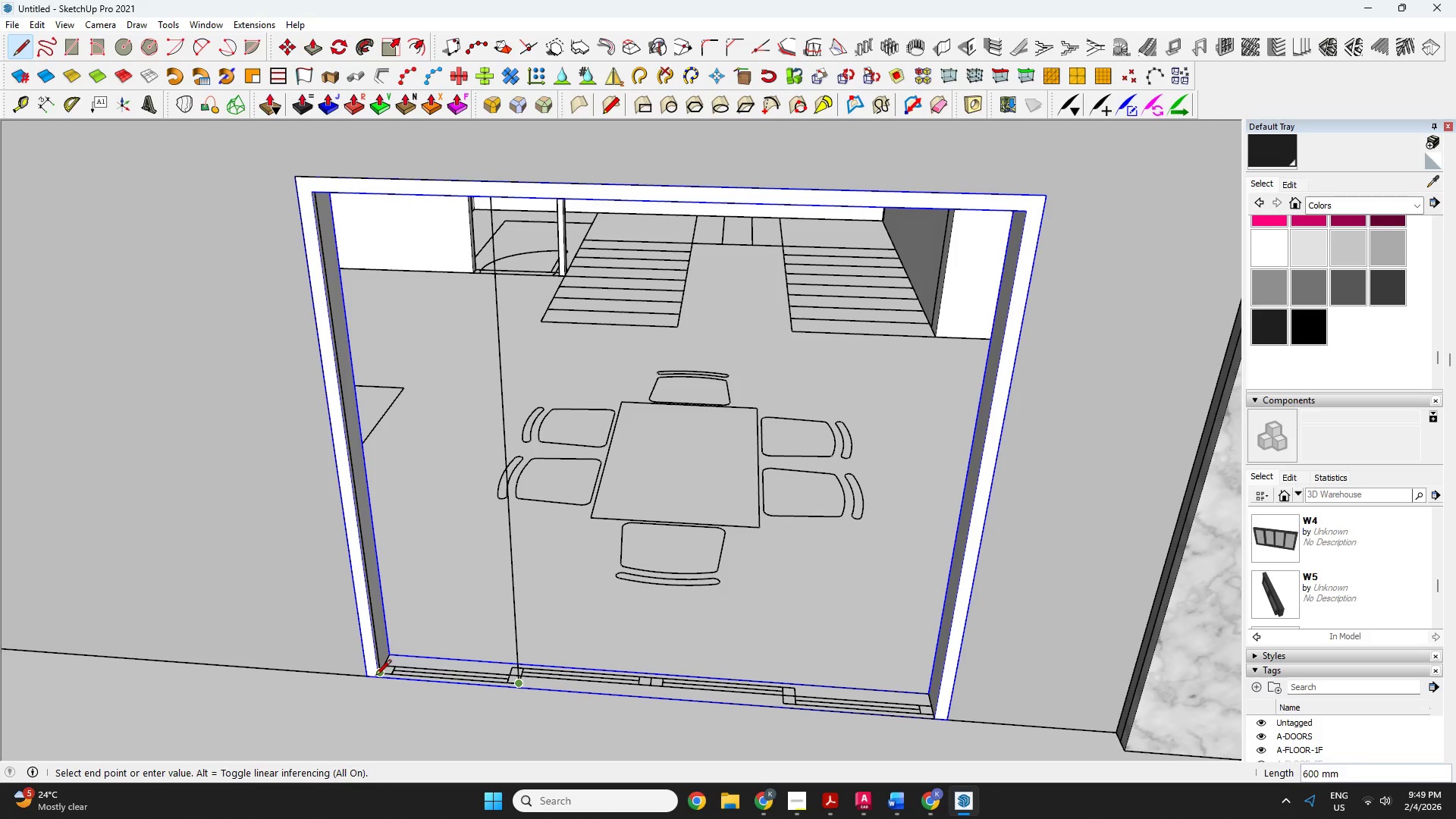 
left_click([375, 676])
 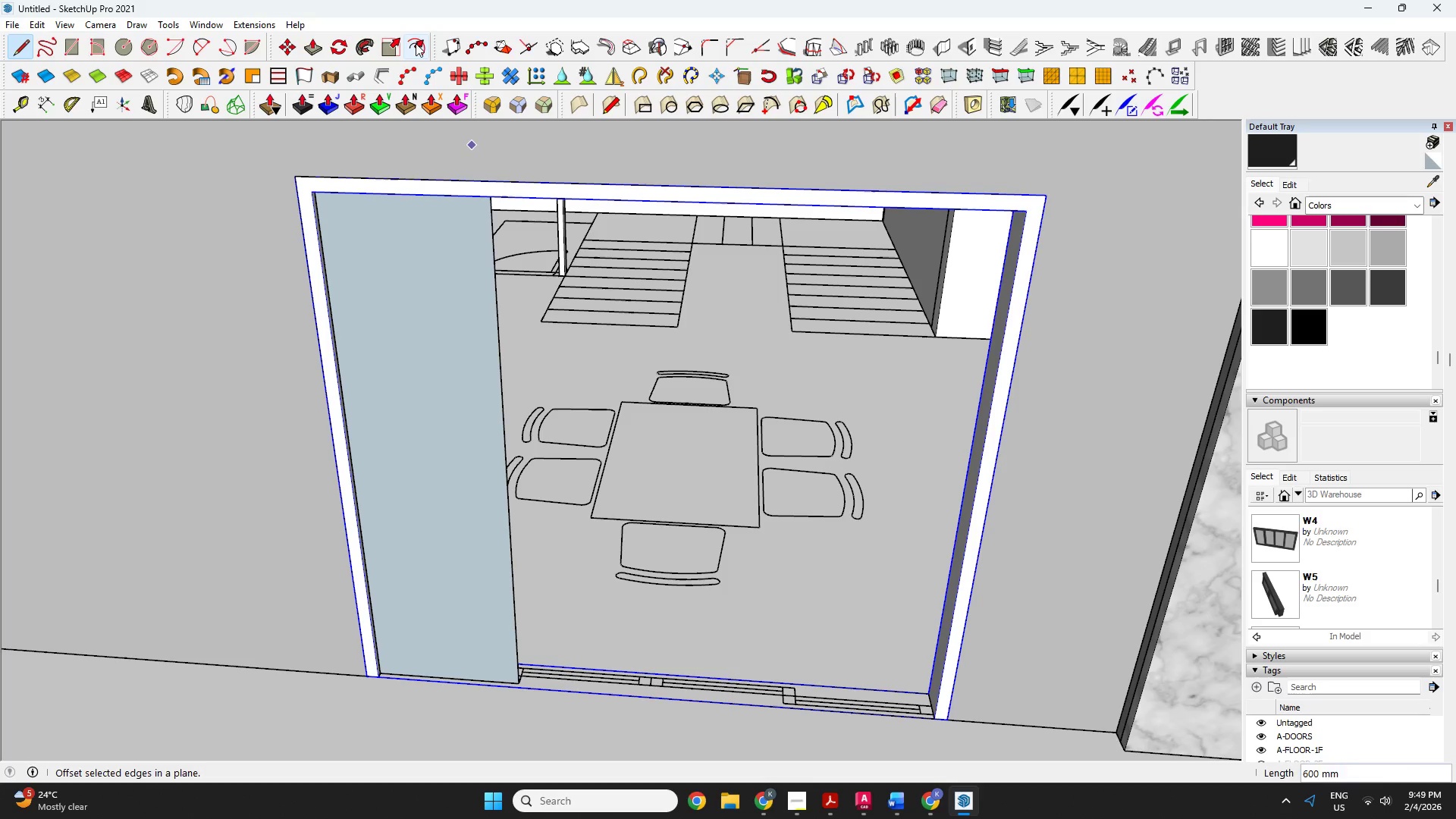 
double_click([448, 303])
 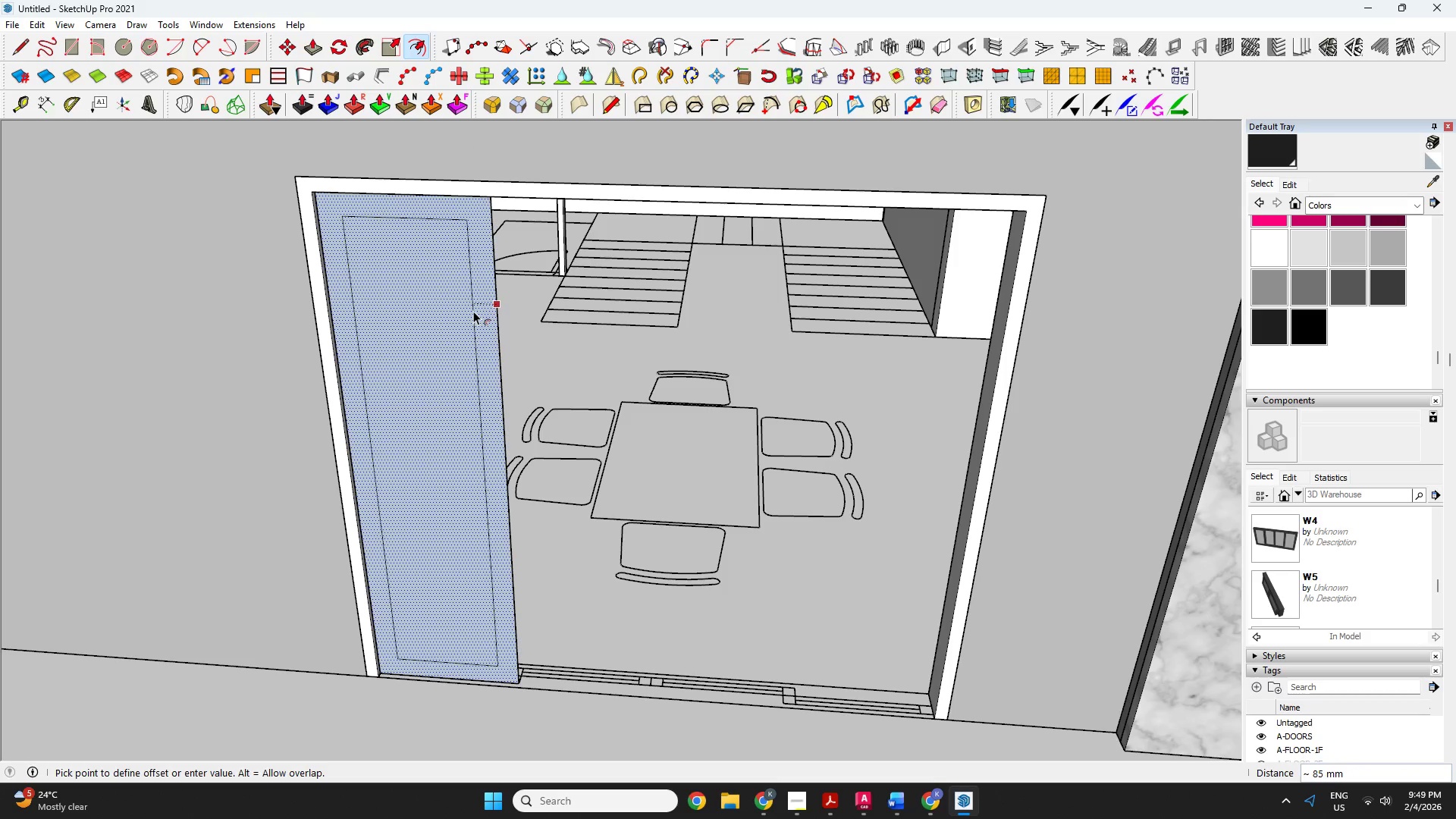 
type(50)
 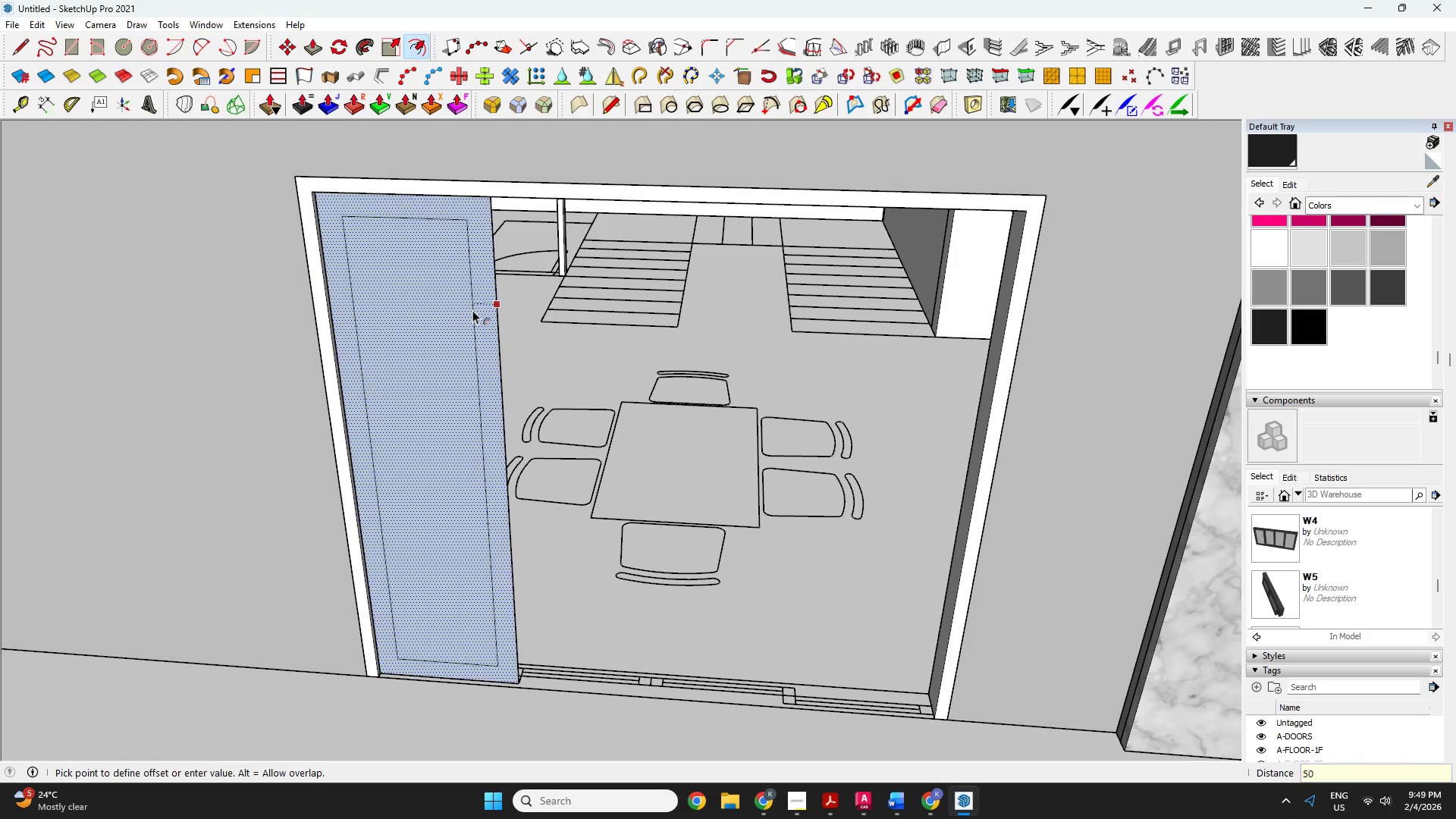 
key(Enter)
 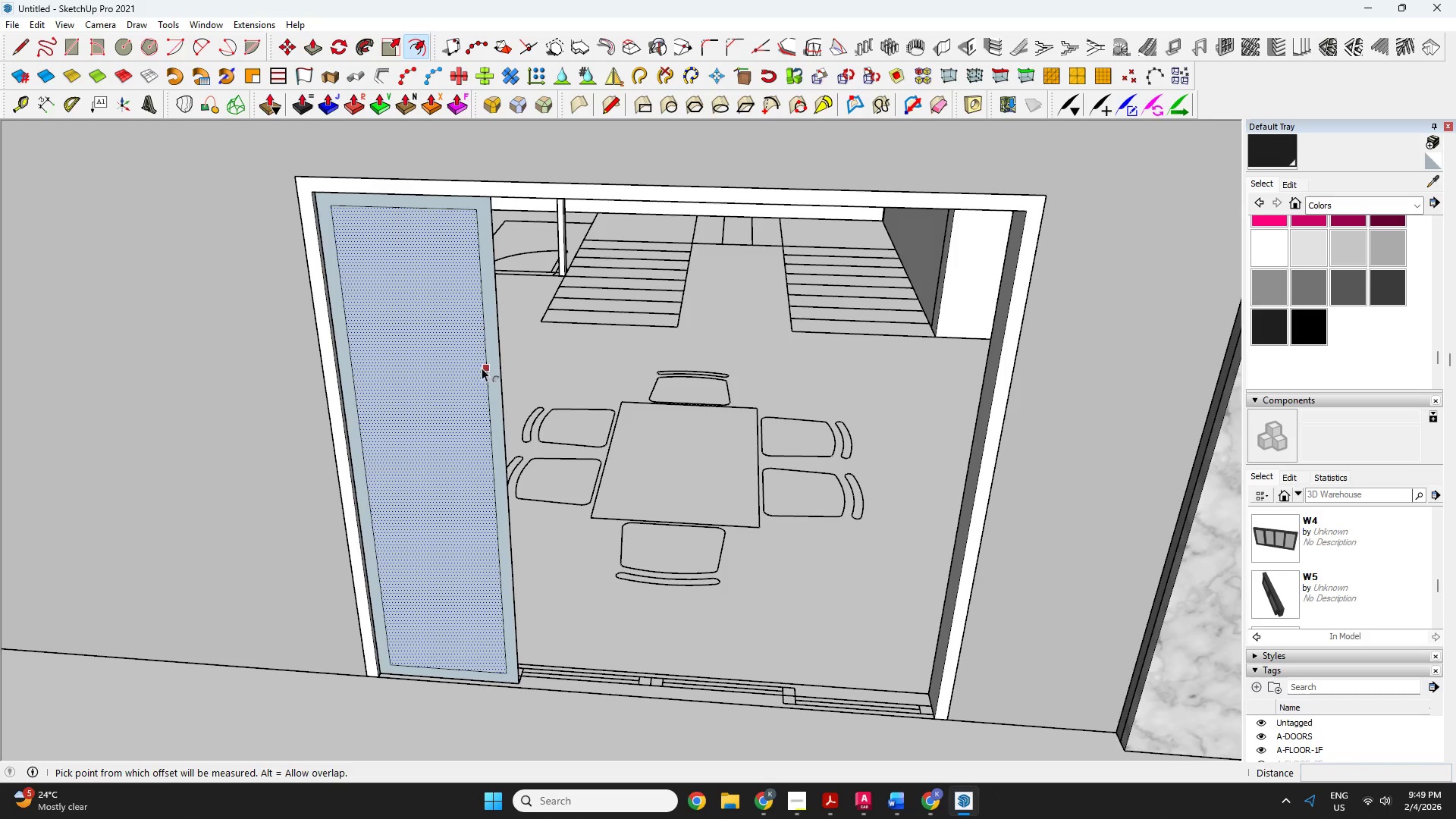 
key(Space)
 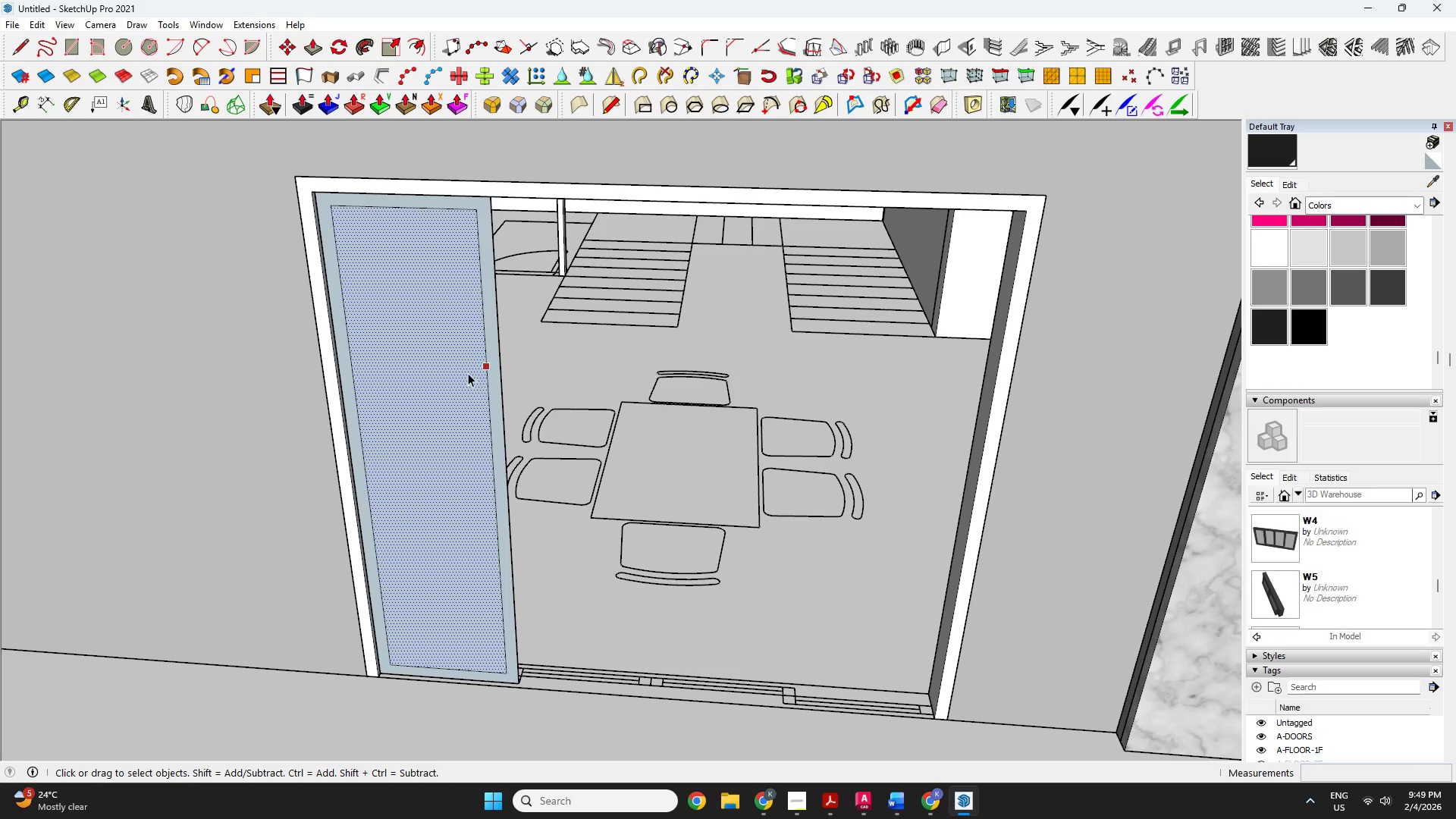 
left_click([467, 369])
 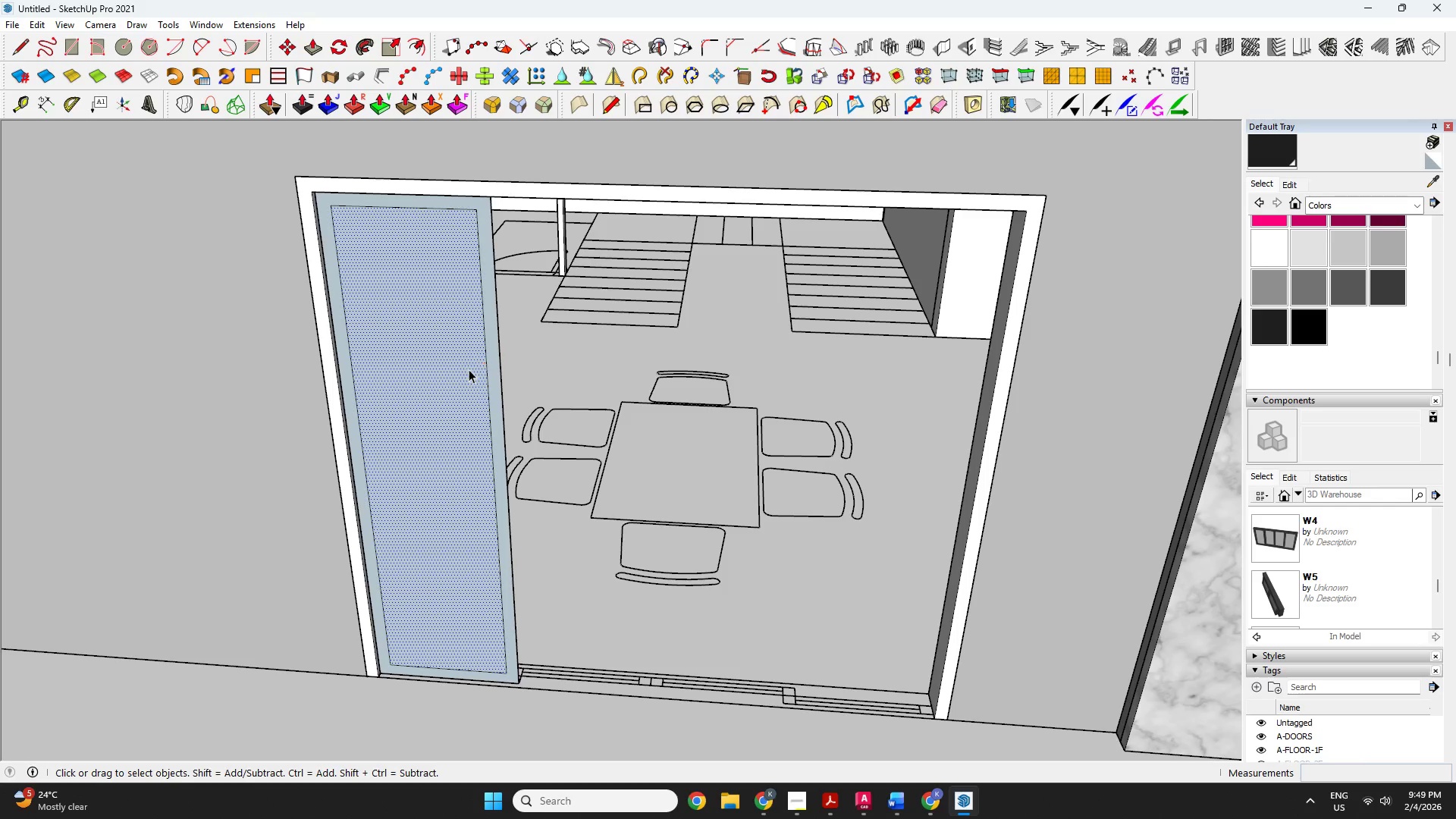 
key(Delete)
 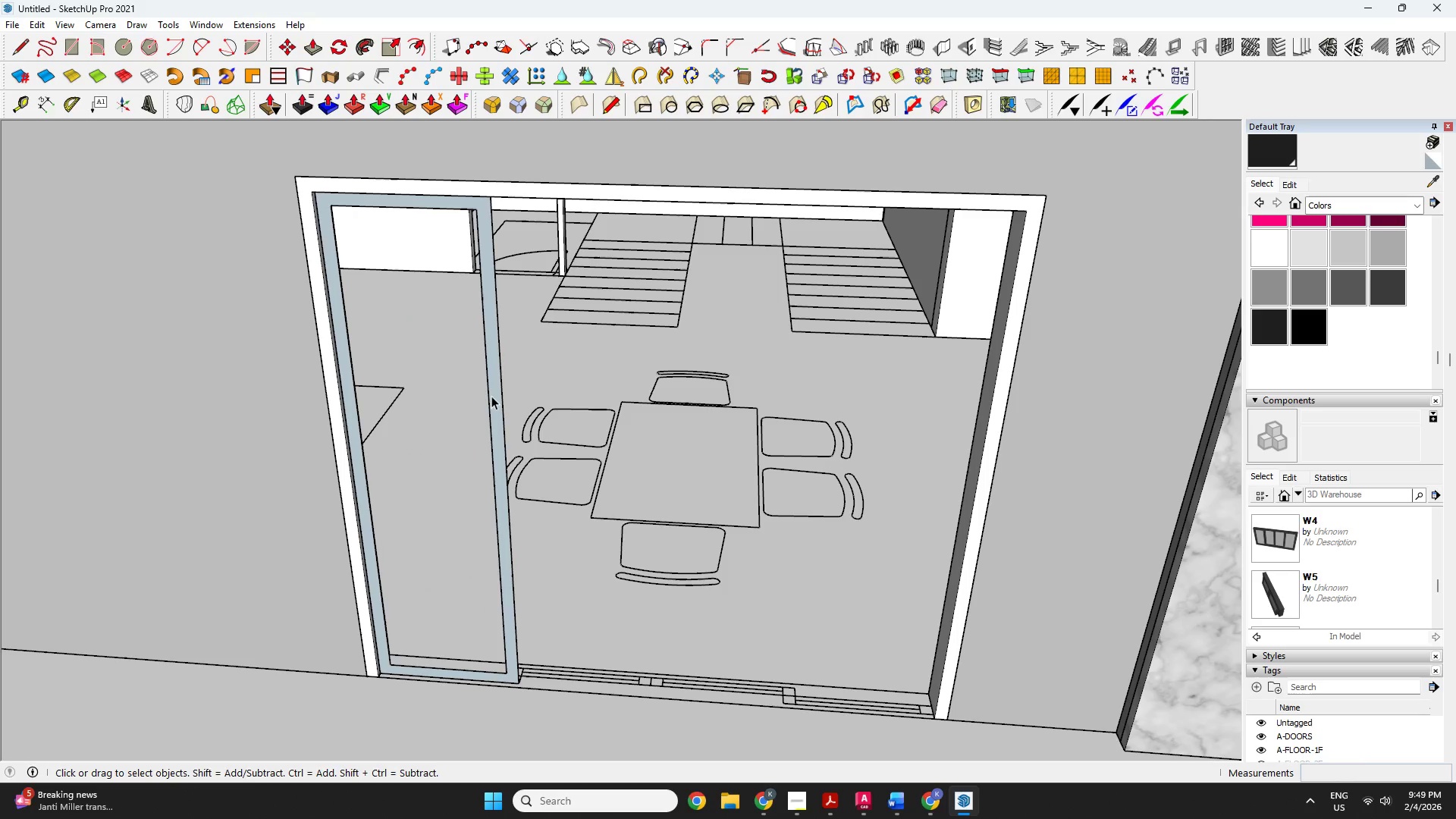 
key(P)
 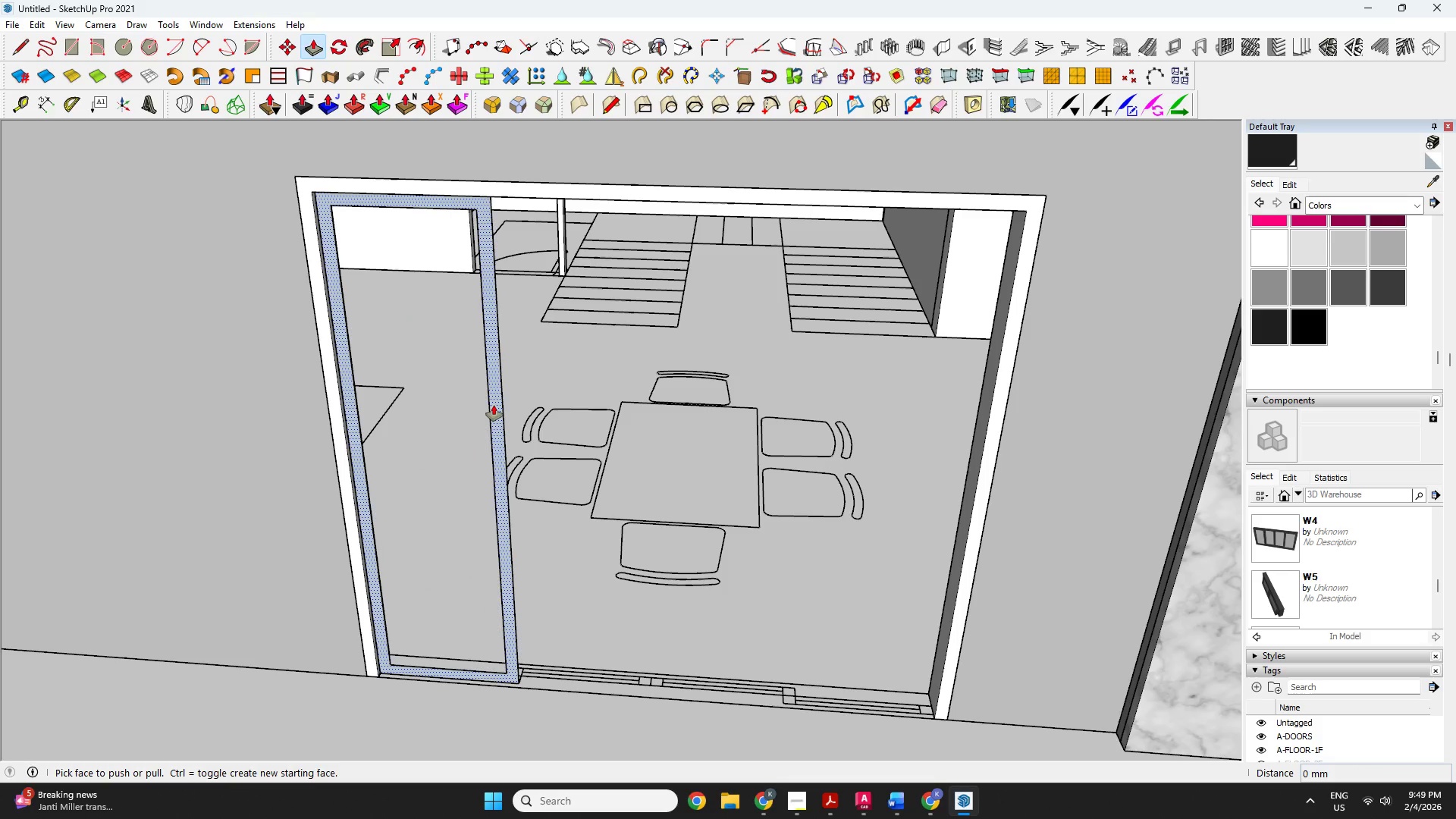 
left_click([494, 405])
 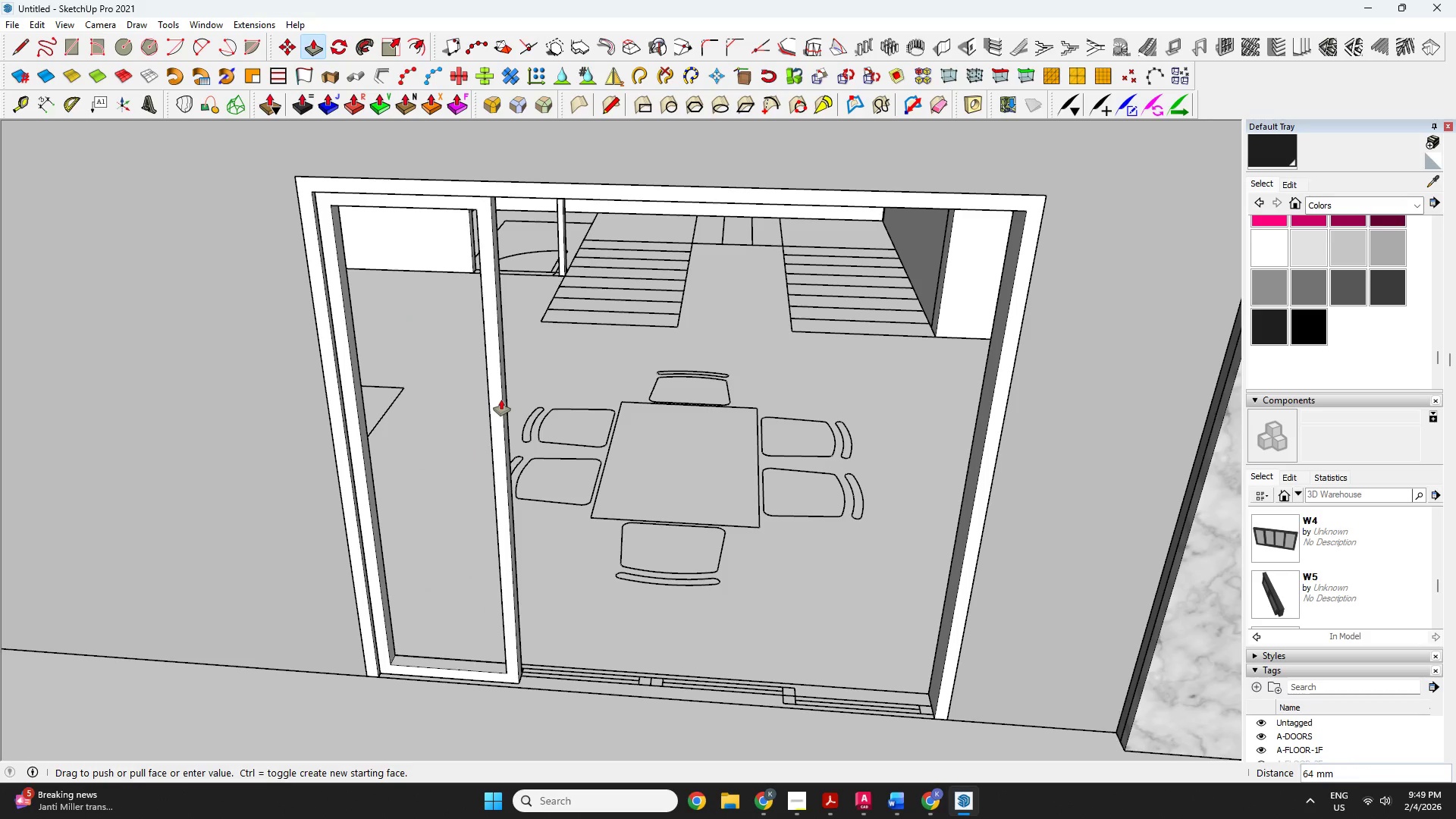 
type(50)
 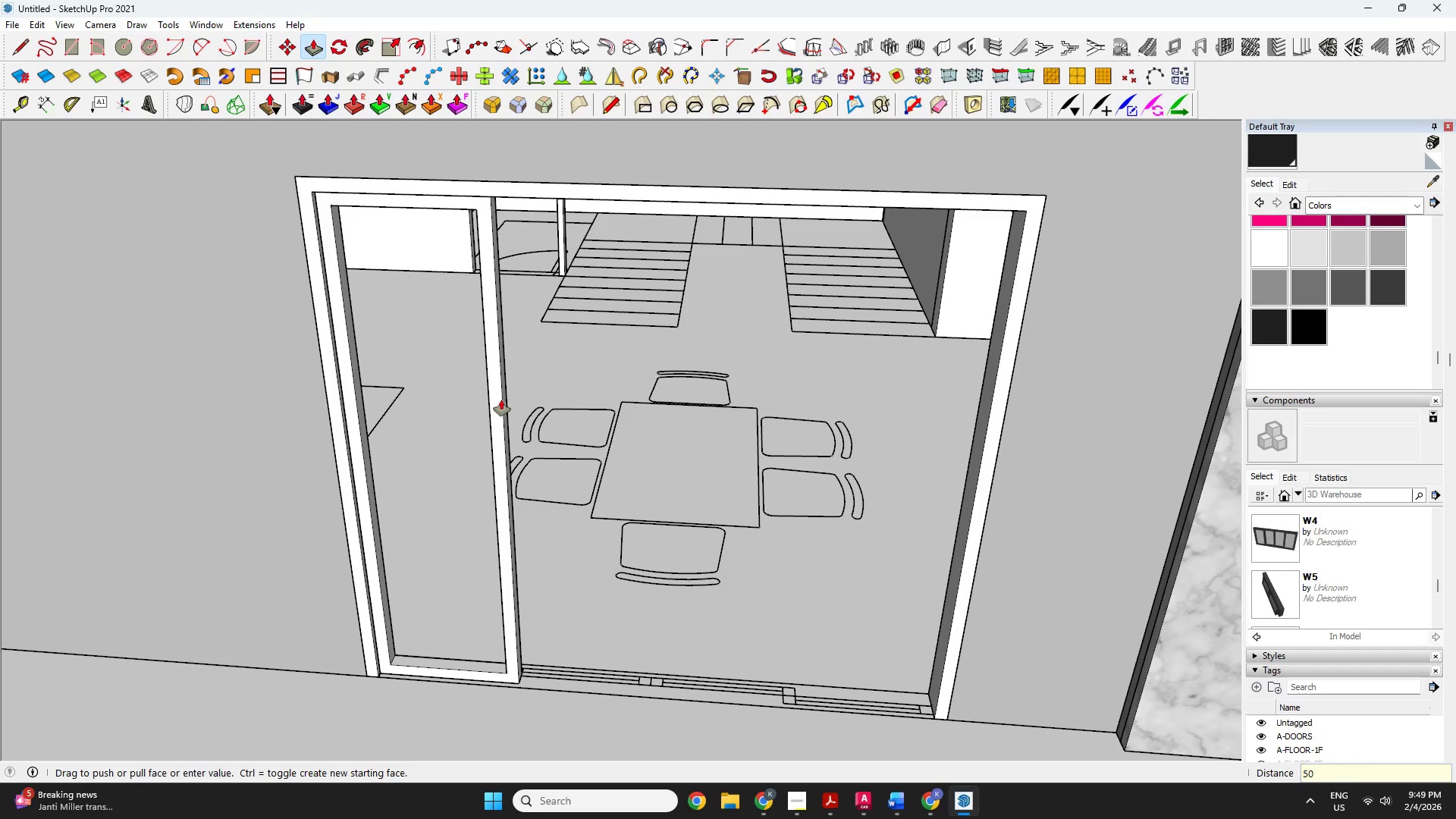 
key(Enter)
 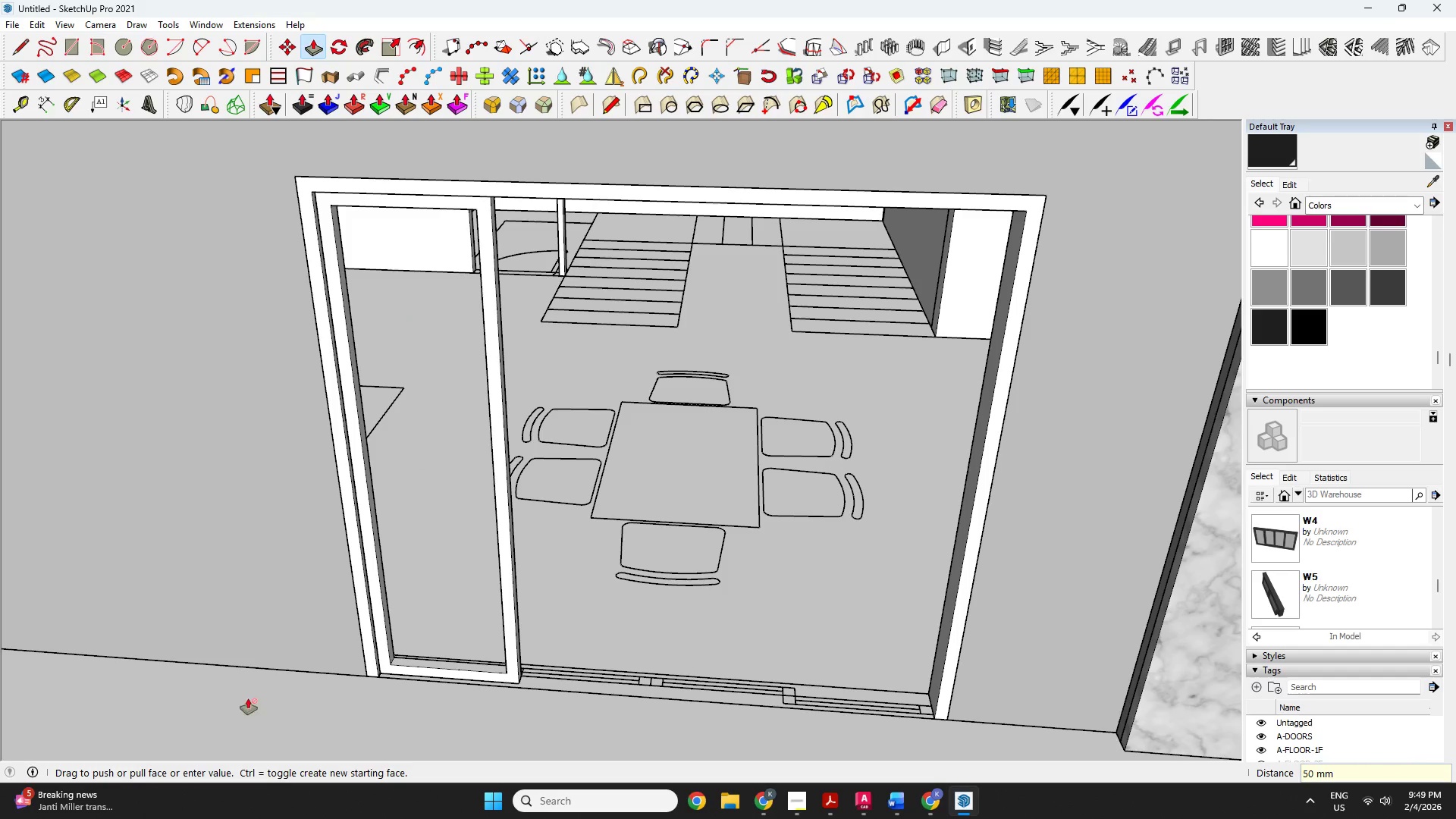 
key(Space)
 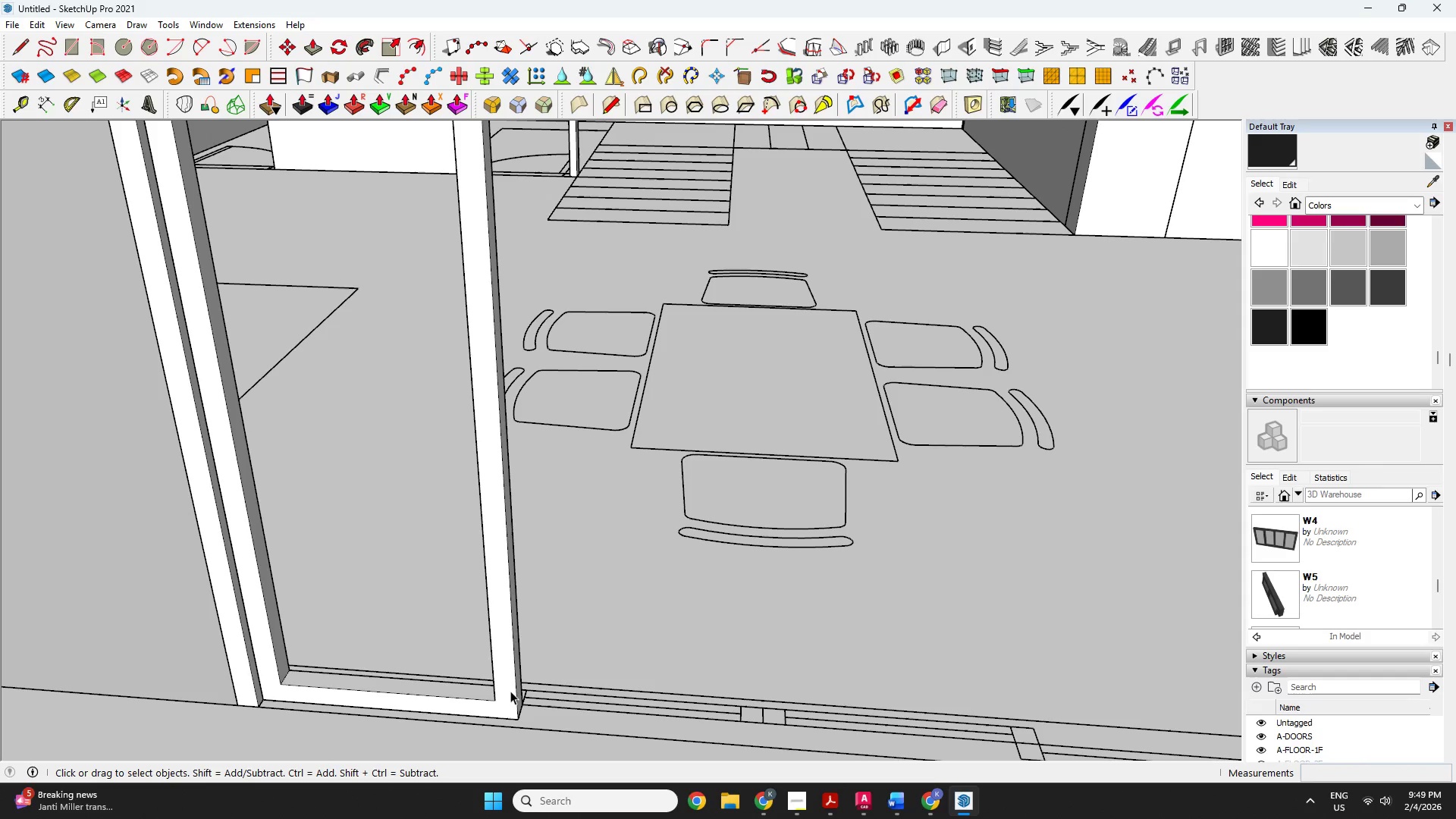 
left_click([510, 691])
 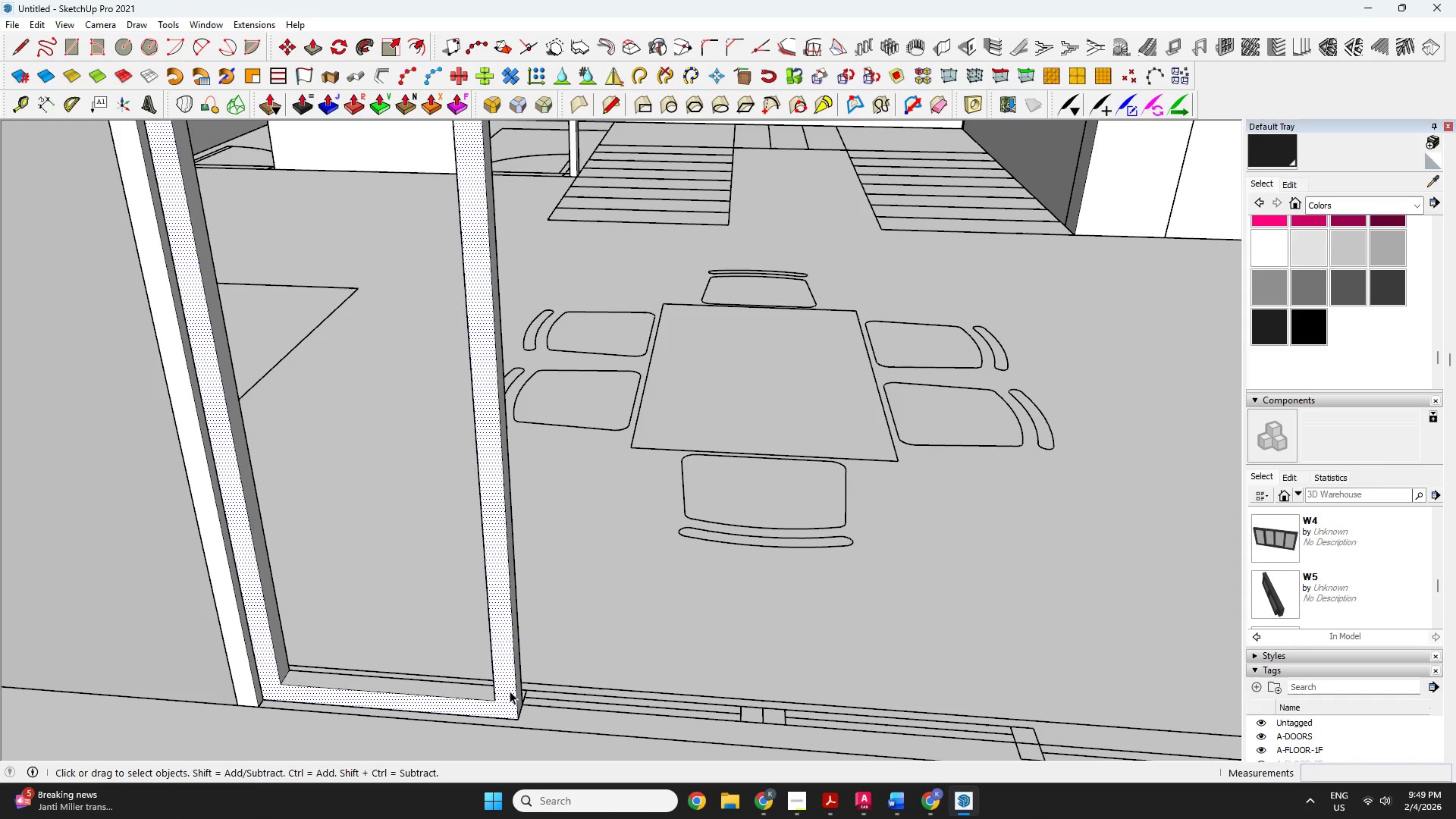 
scroll: coordinate [523, 645], scroll_direction: up, amount: 6.0
 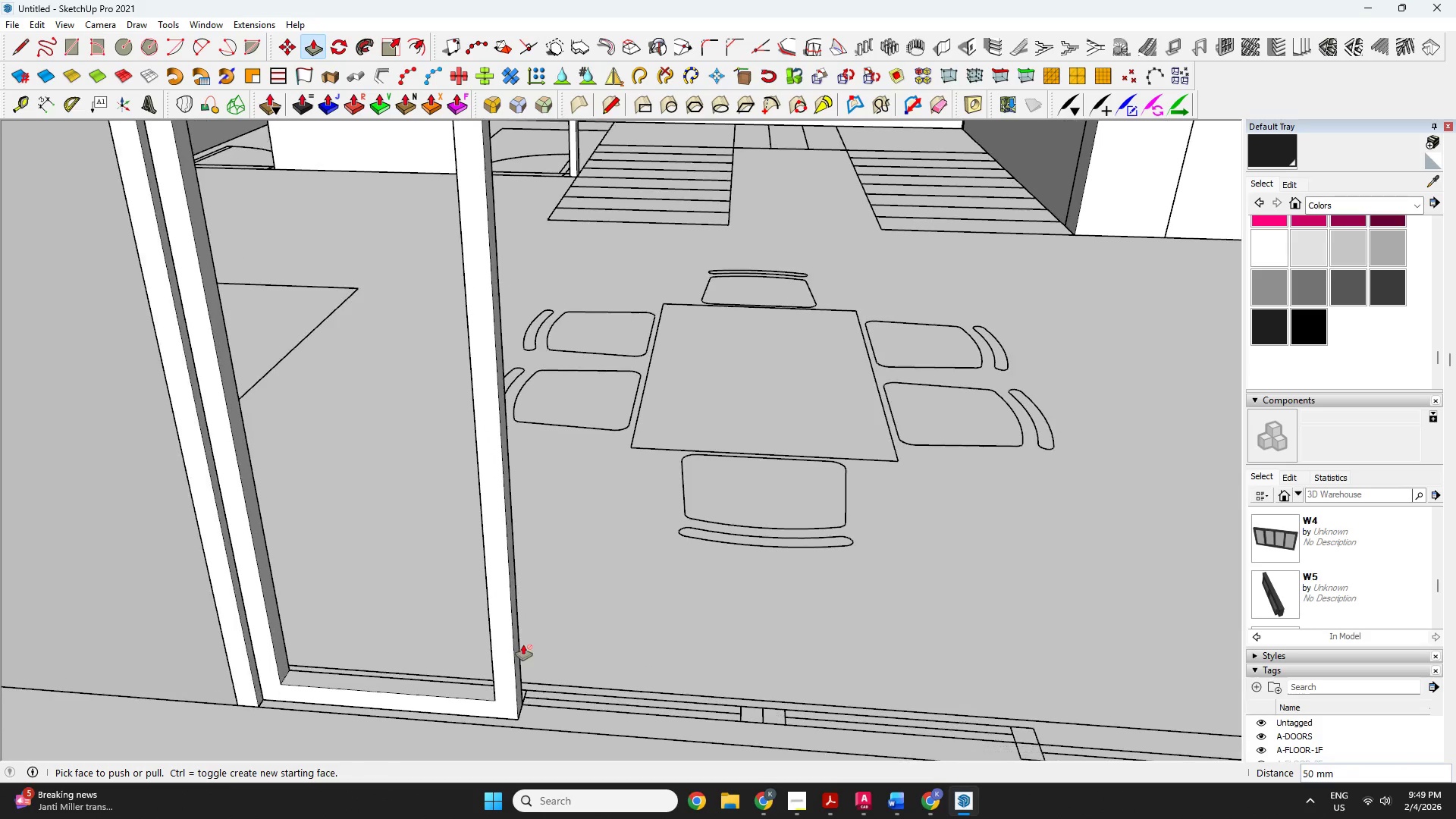 
double_click([510, 691])
 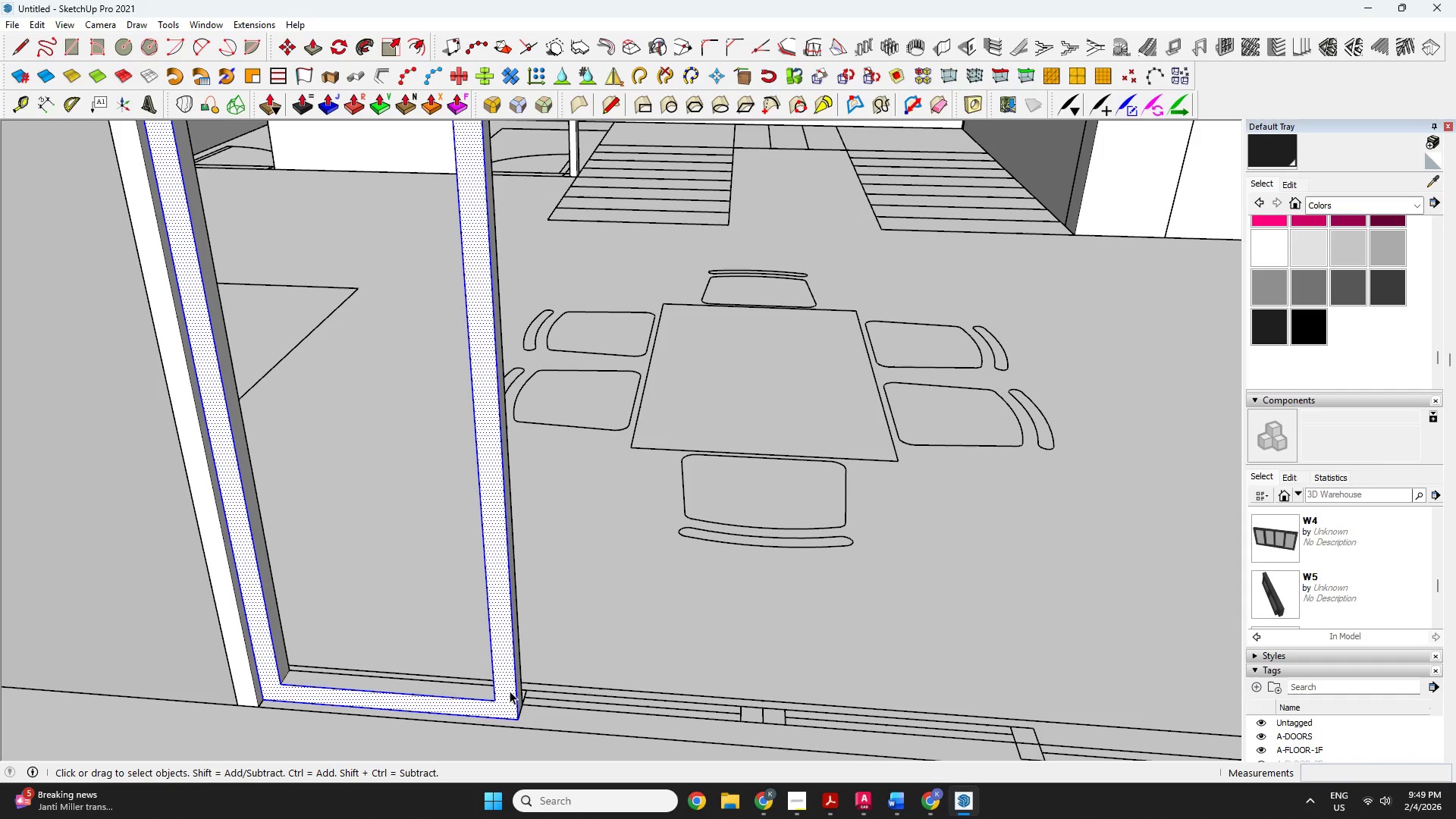 
triple_click([510, 691])
 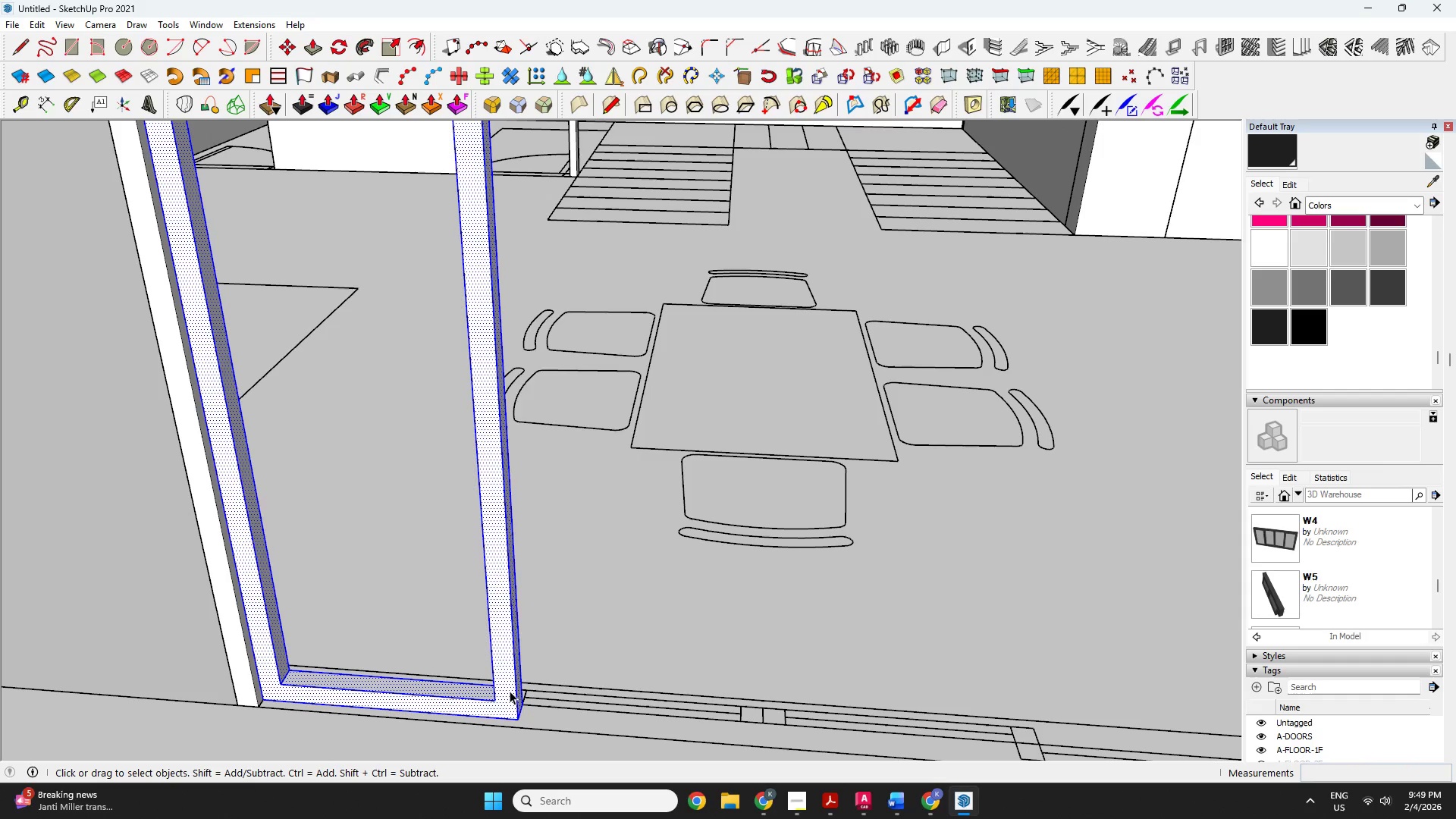 
right_click([510, 691])
 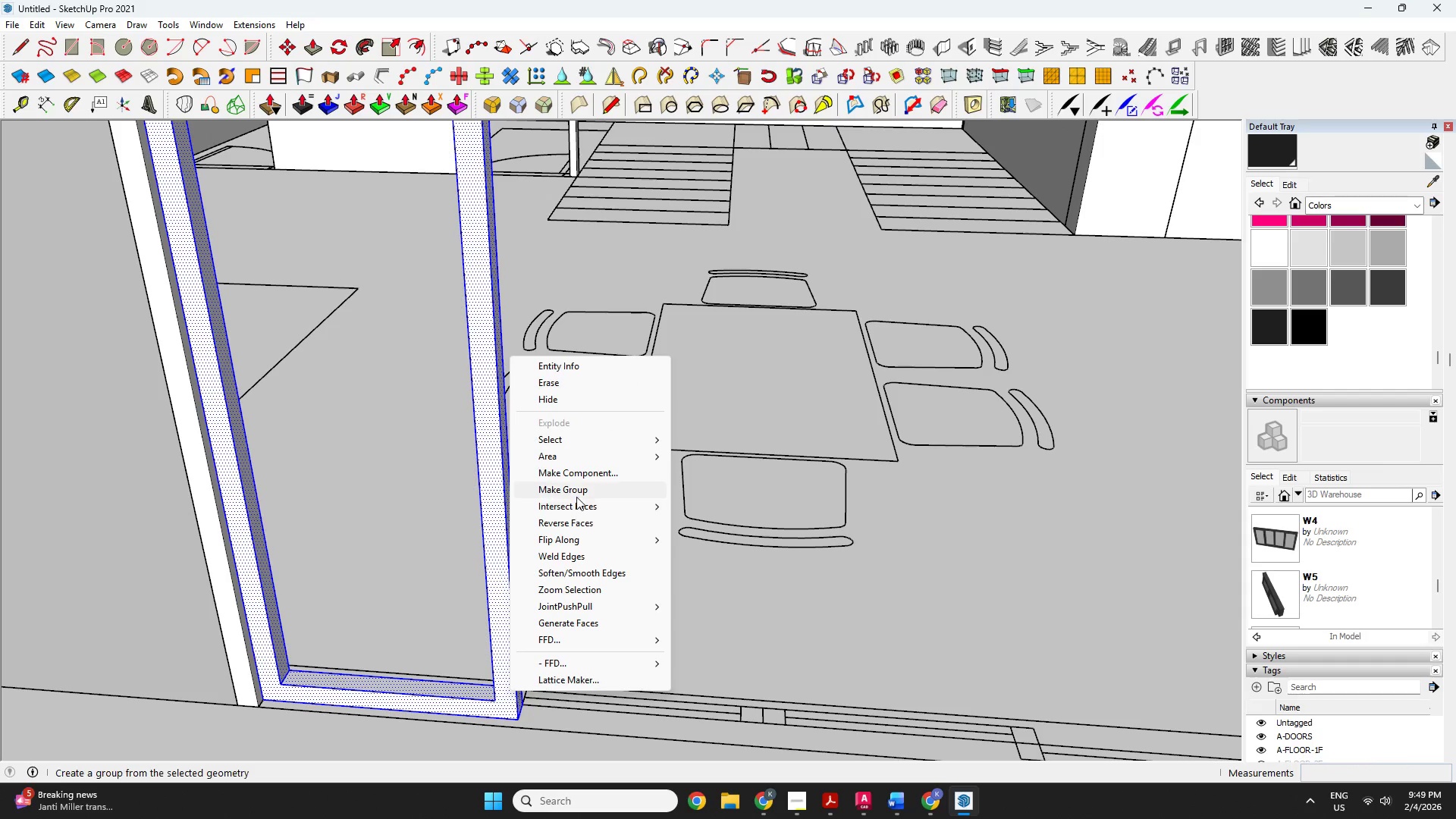 
left_click([577, 495])
 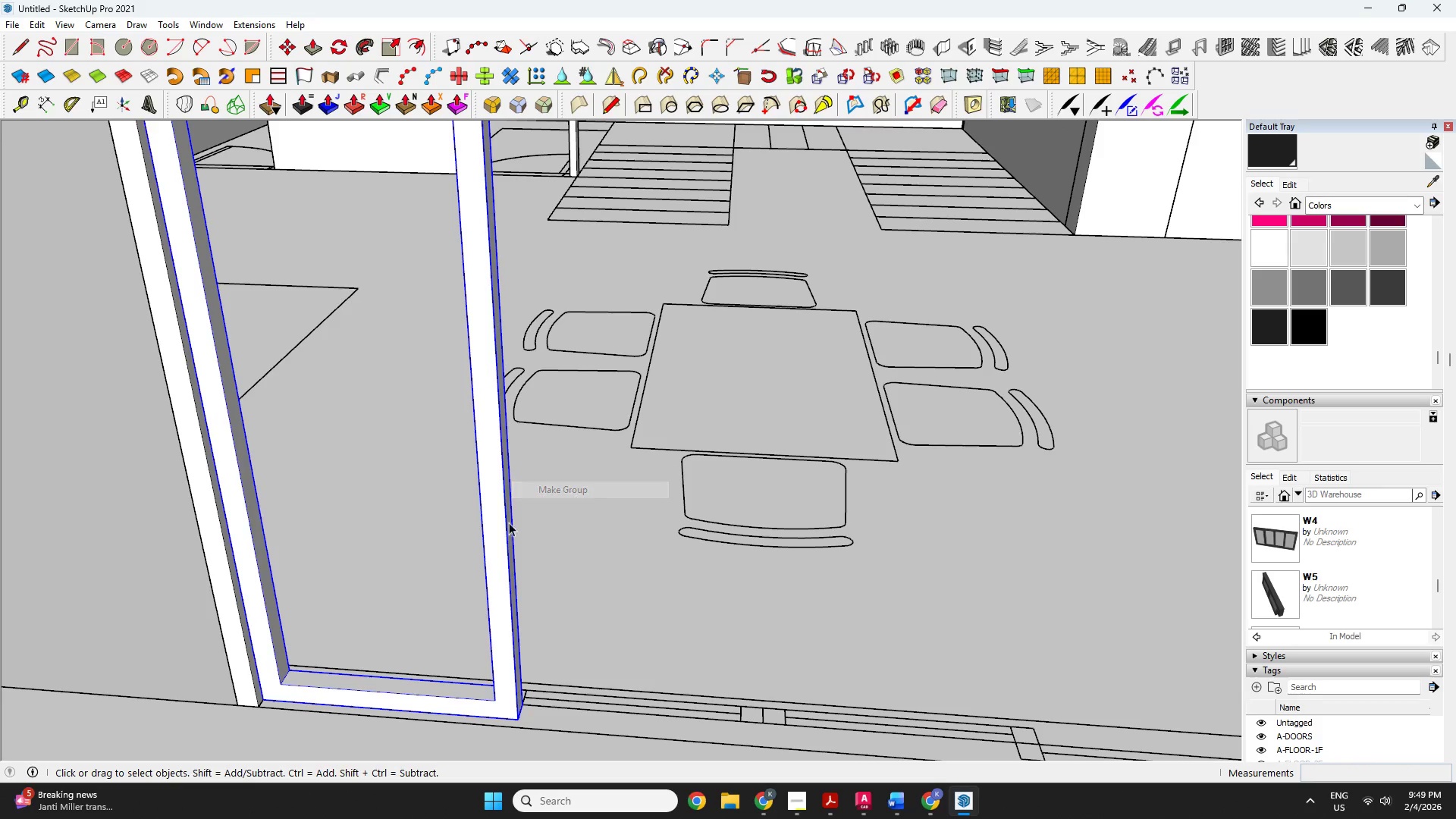 
key(R)
 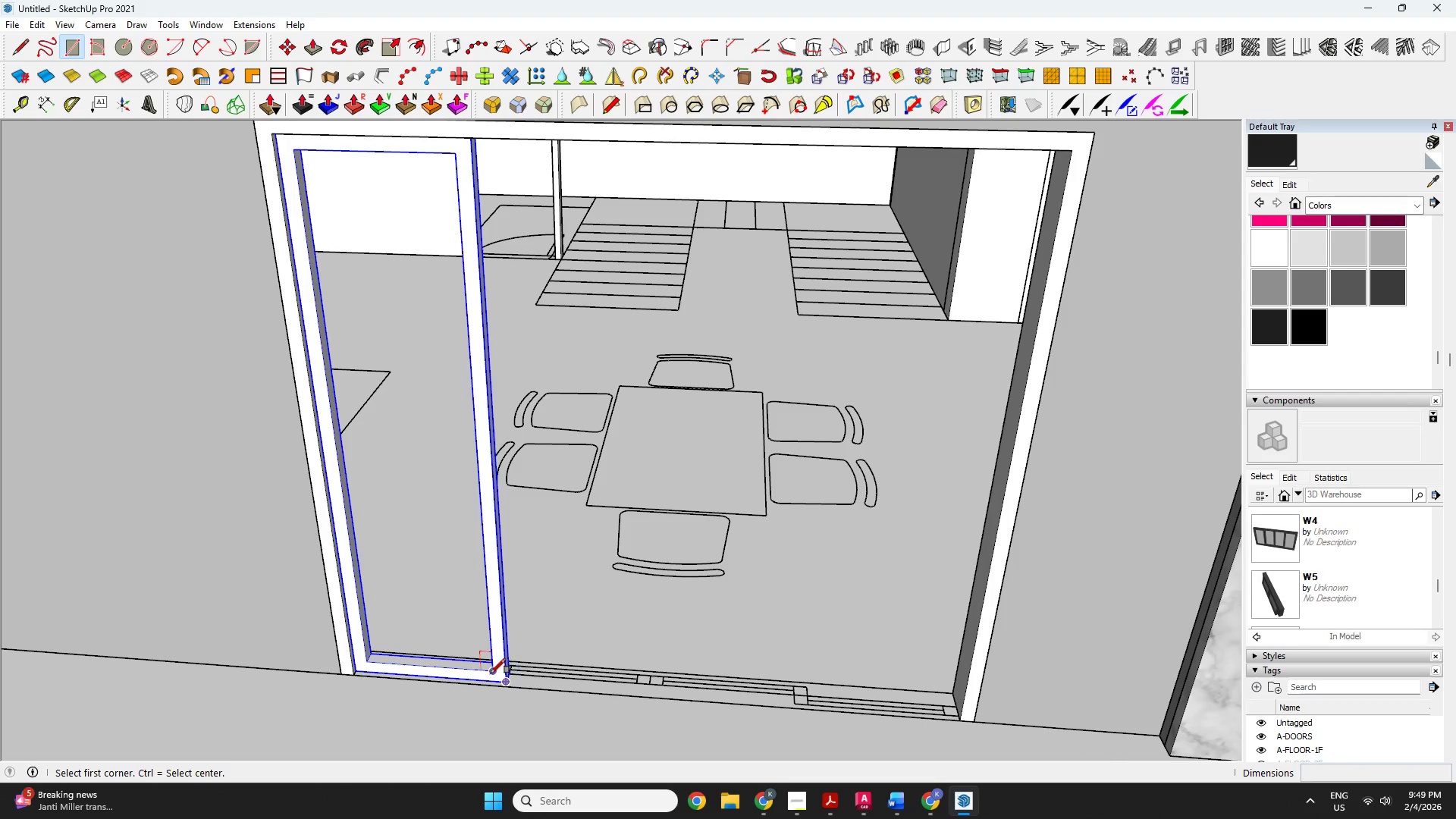 
scroll: coordinate [491, 689], scroll_direction: down, amount: 6.0
 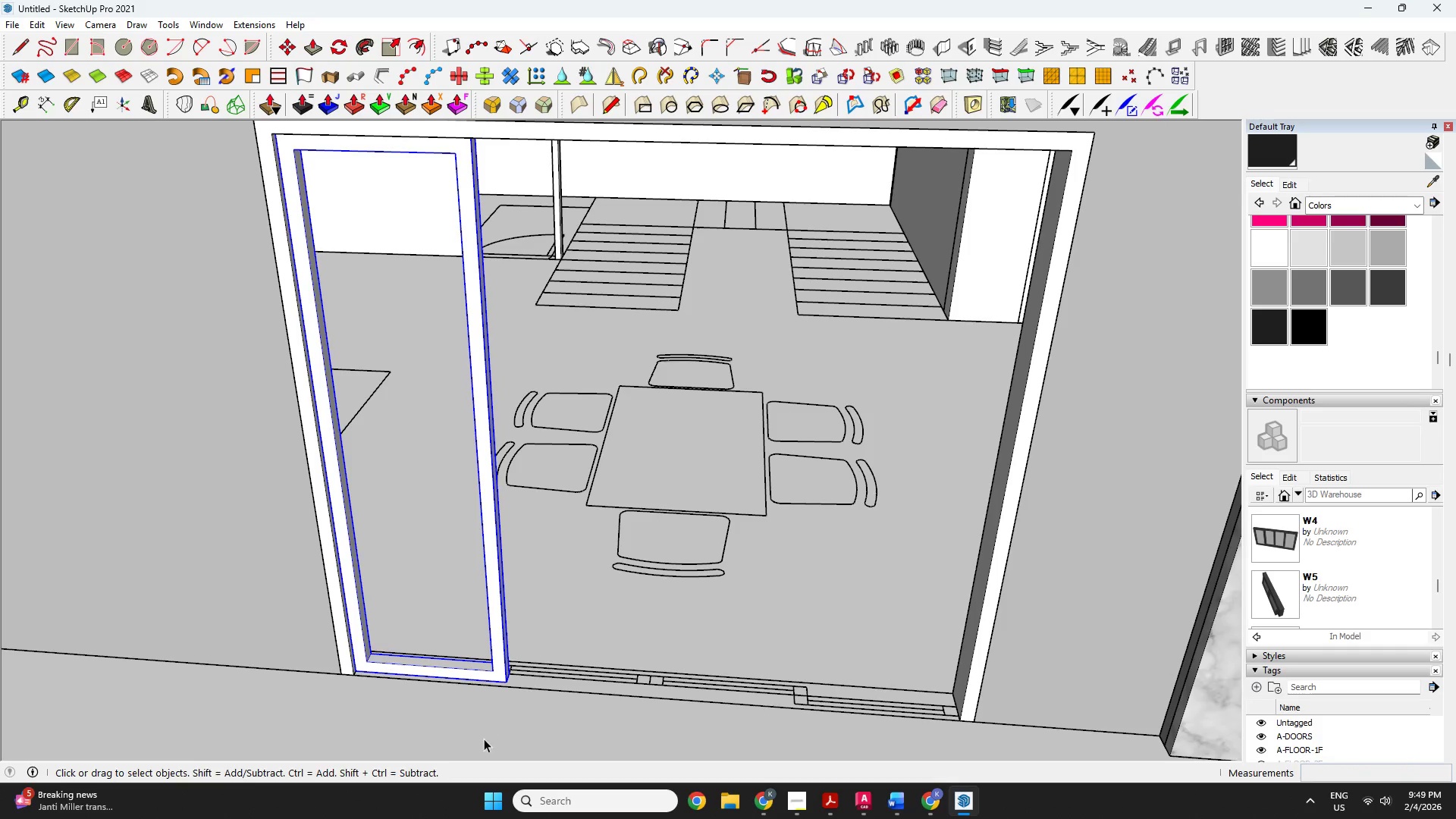 
left_click([491, 674])
 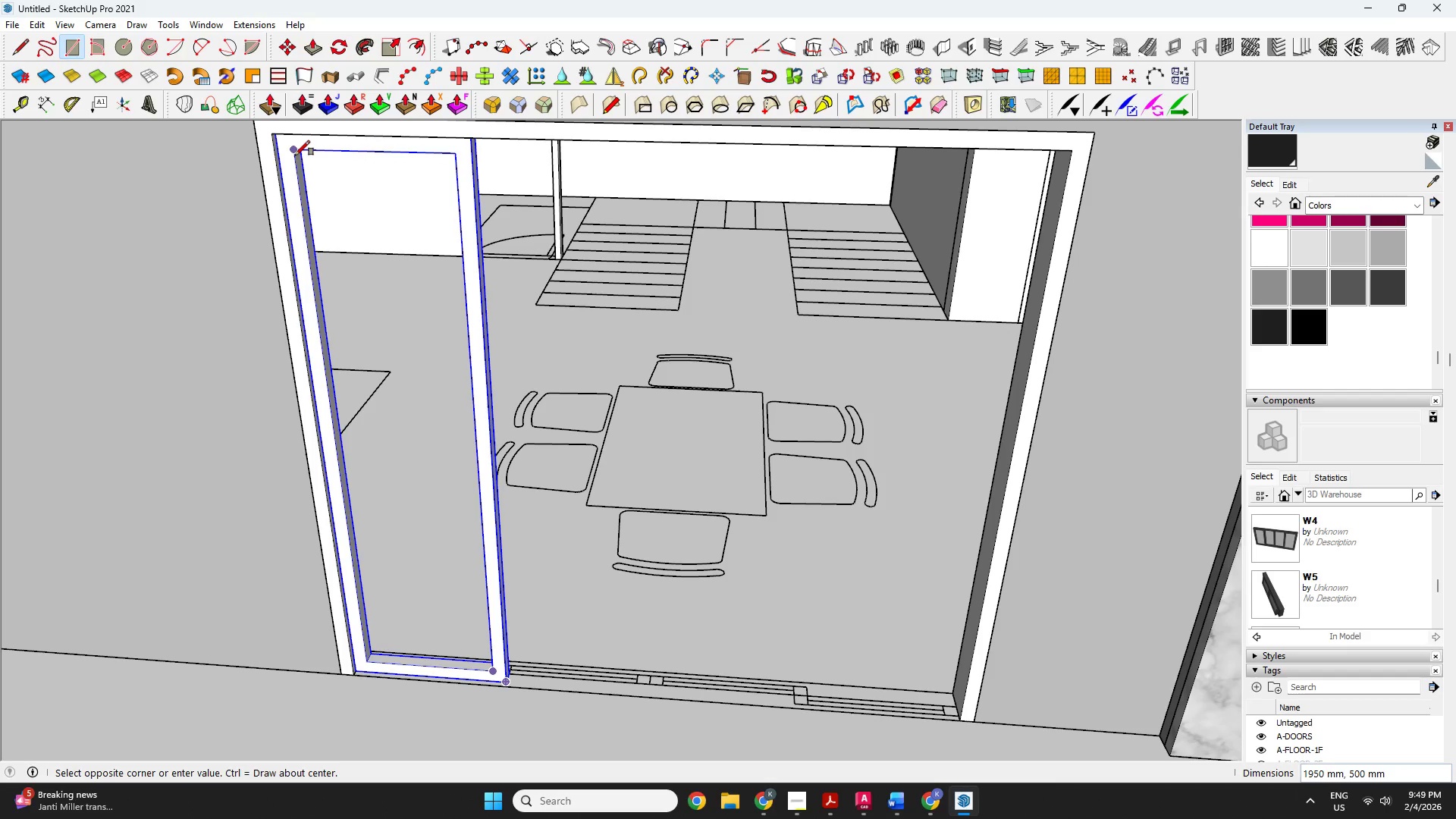 
left_click([295, 155])
 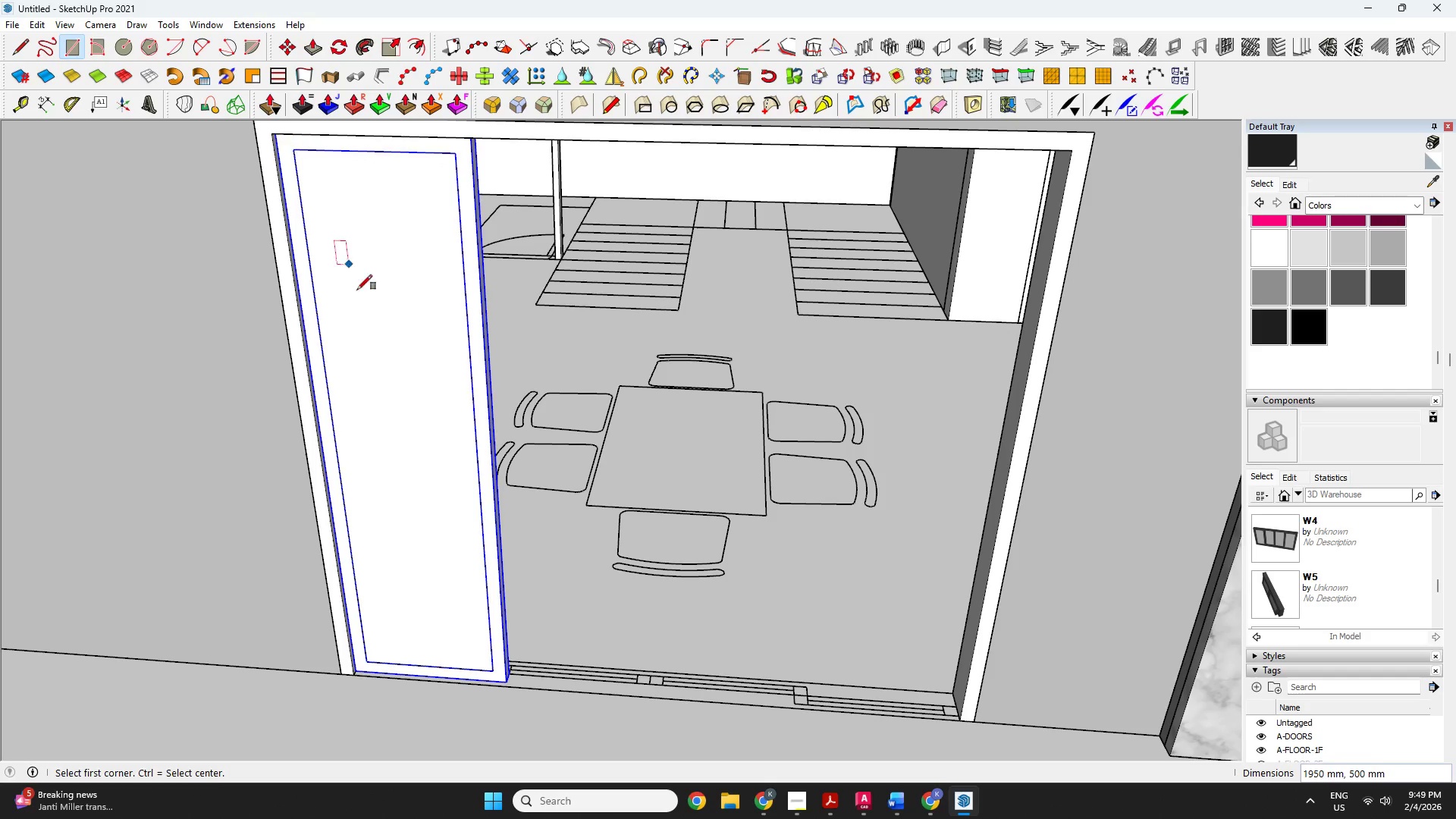 
key(P)
 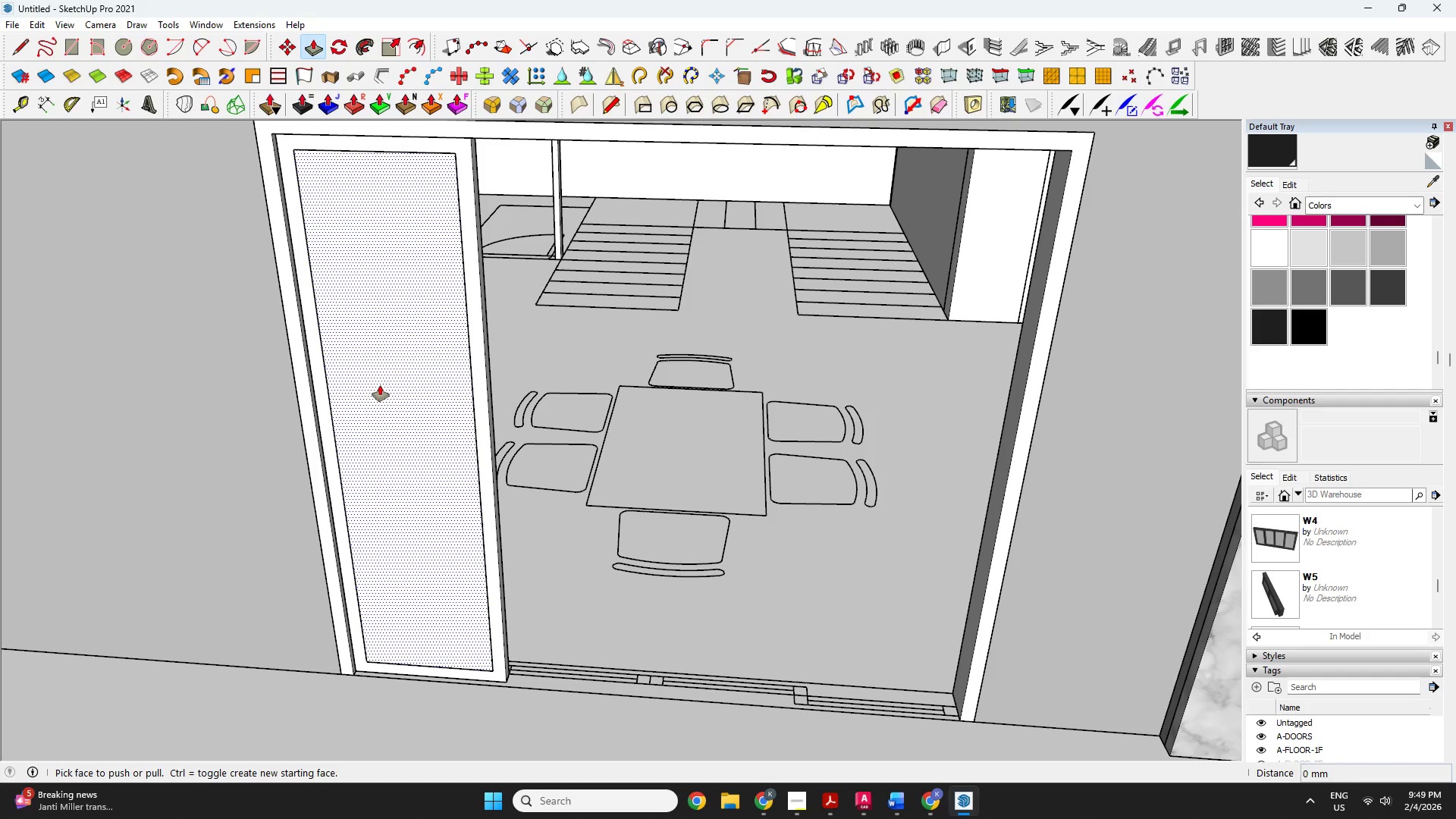 
left_click([380, 385])
 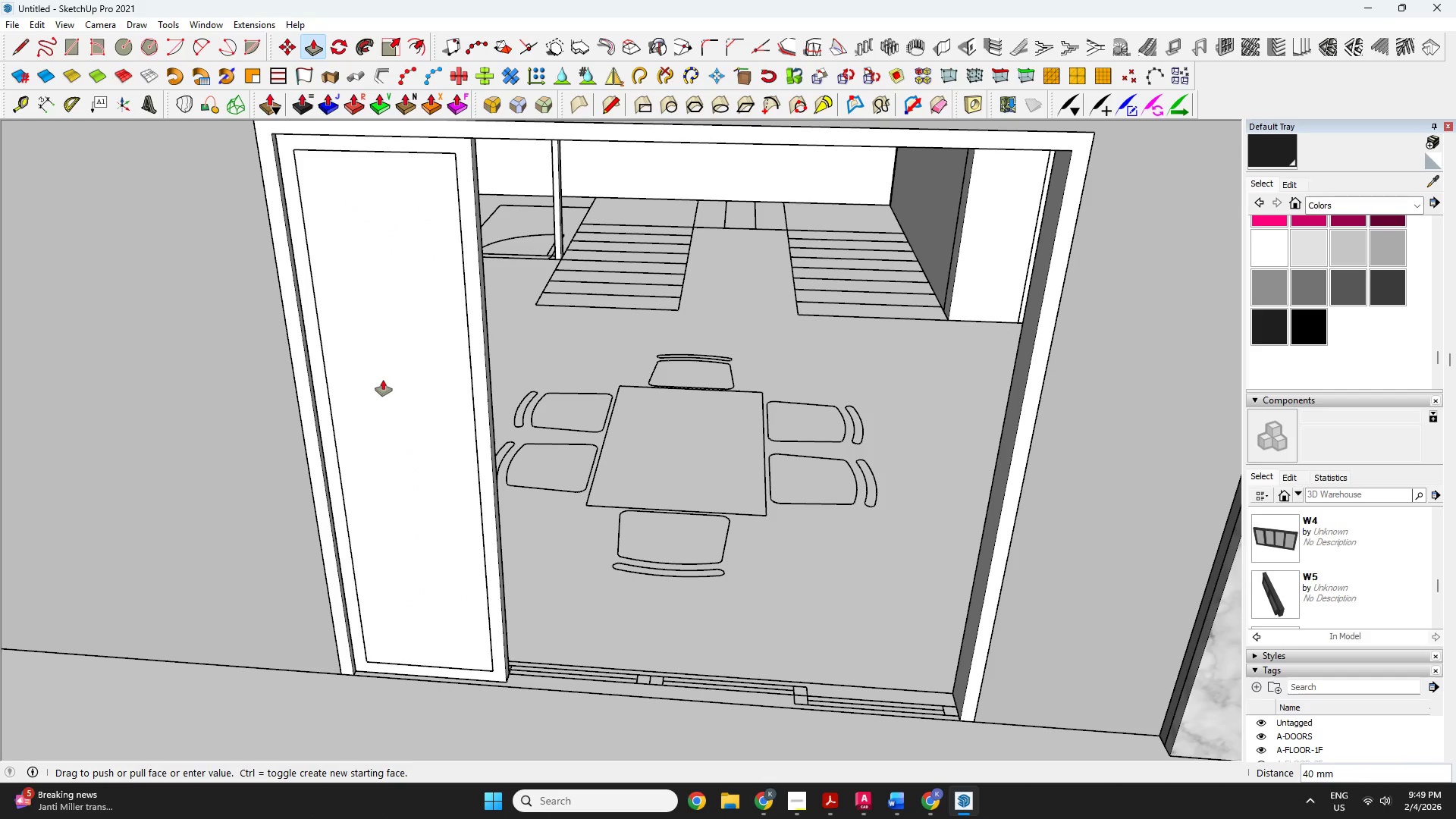 
key(6)
 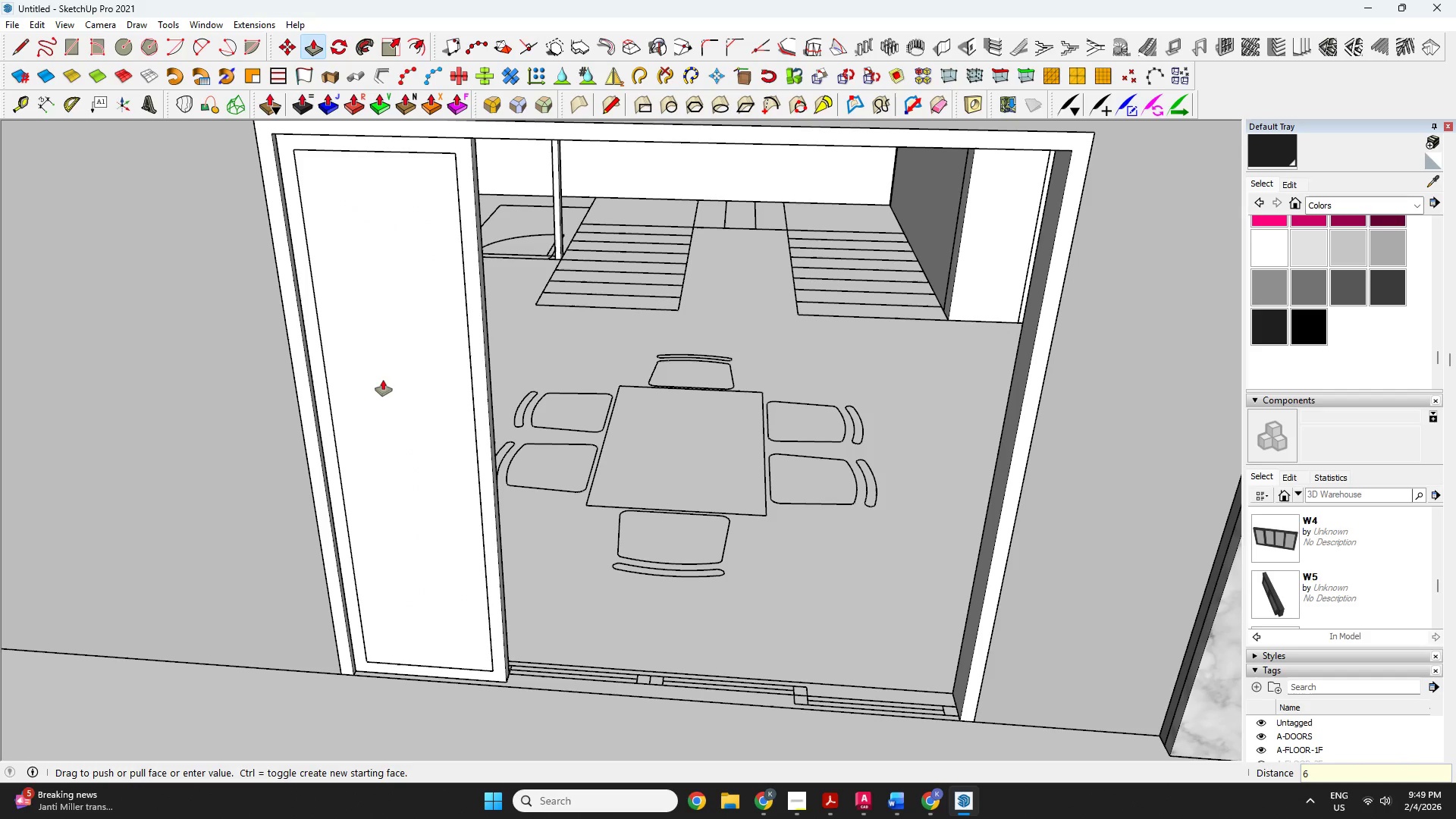 
key(Enter)
 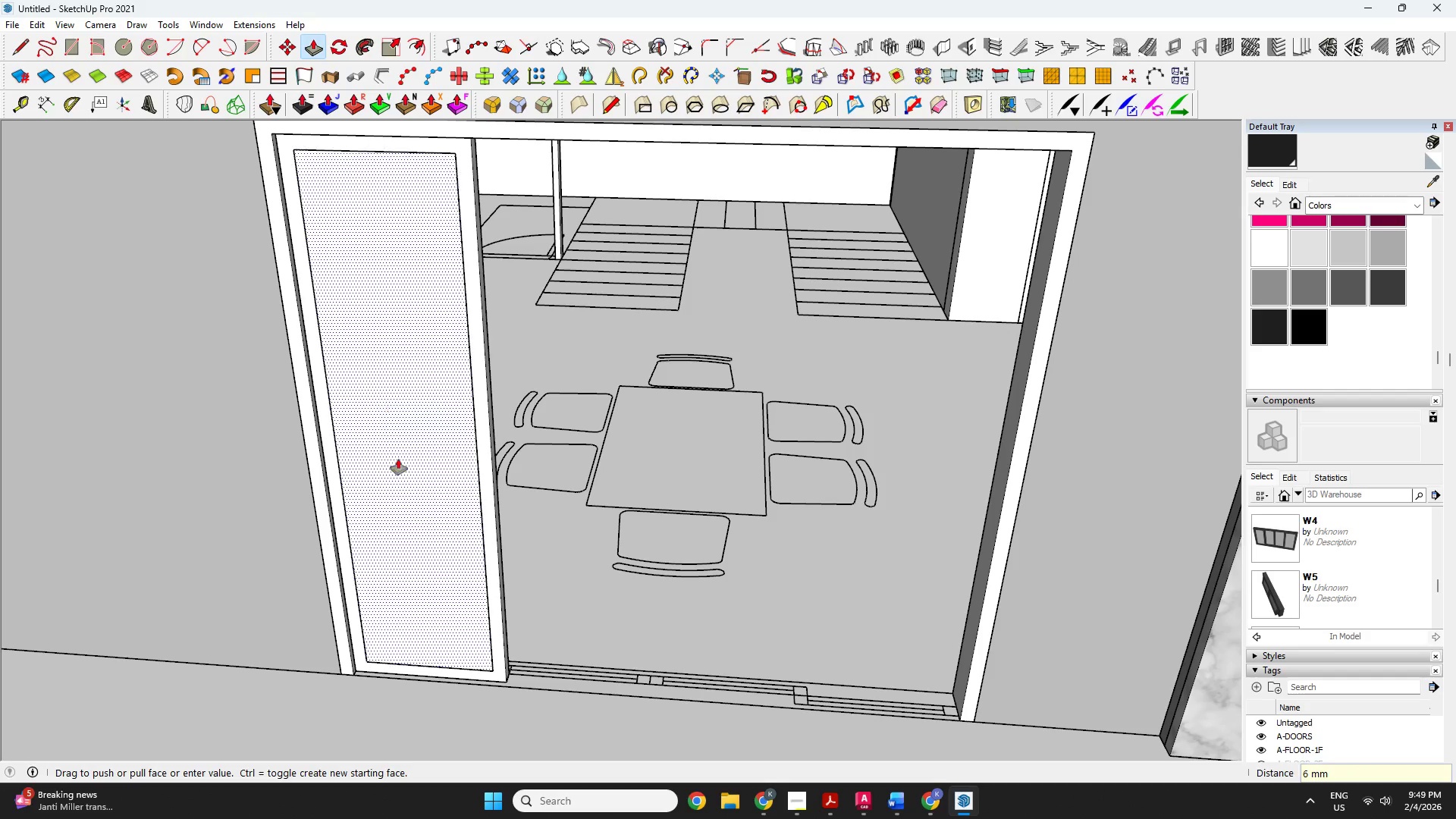 
key(Space)
 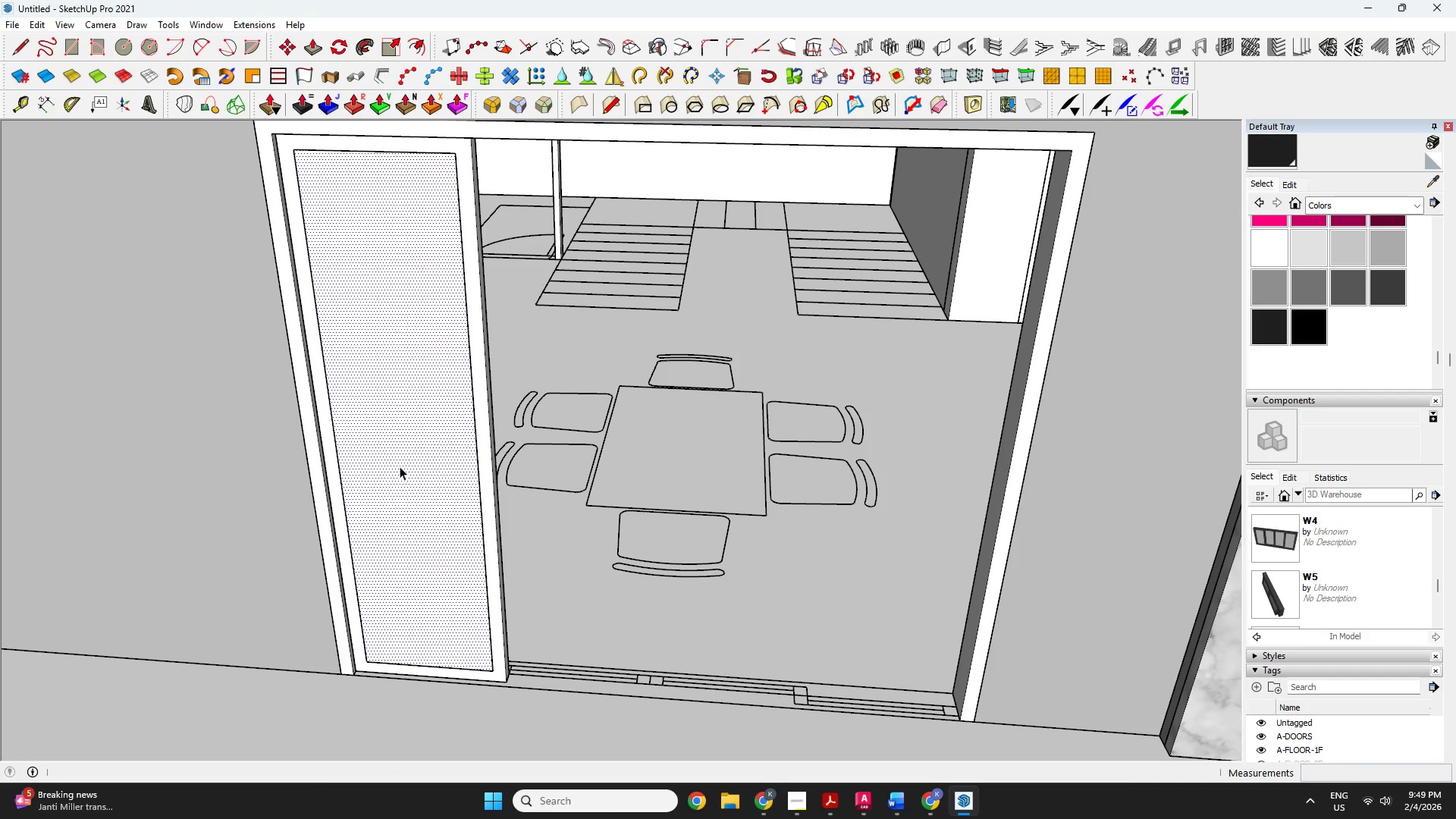 
double_click([400, 466])
 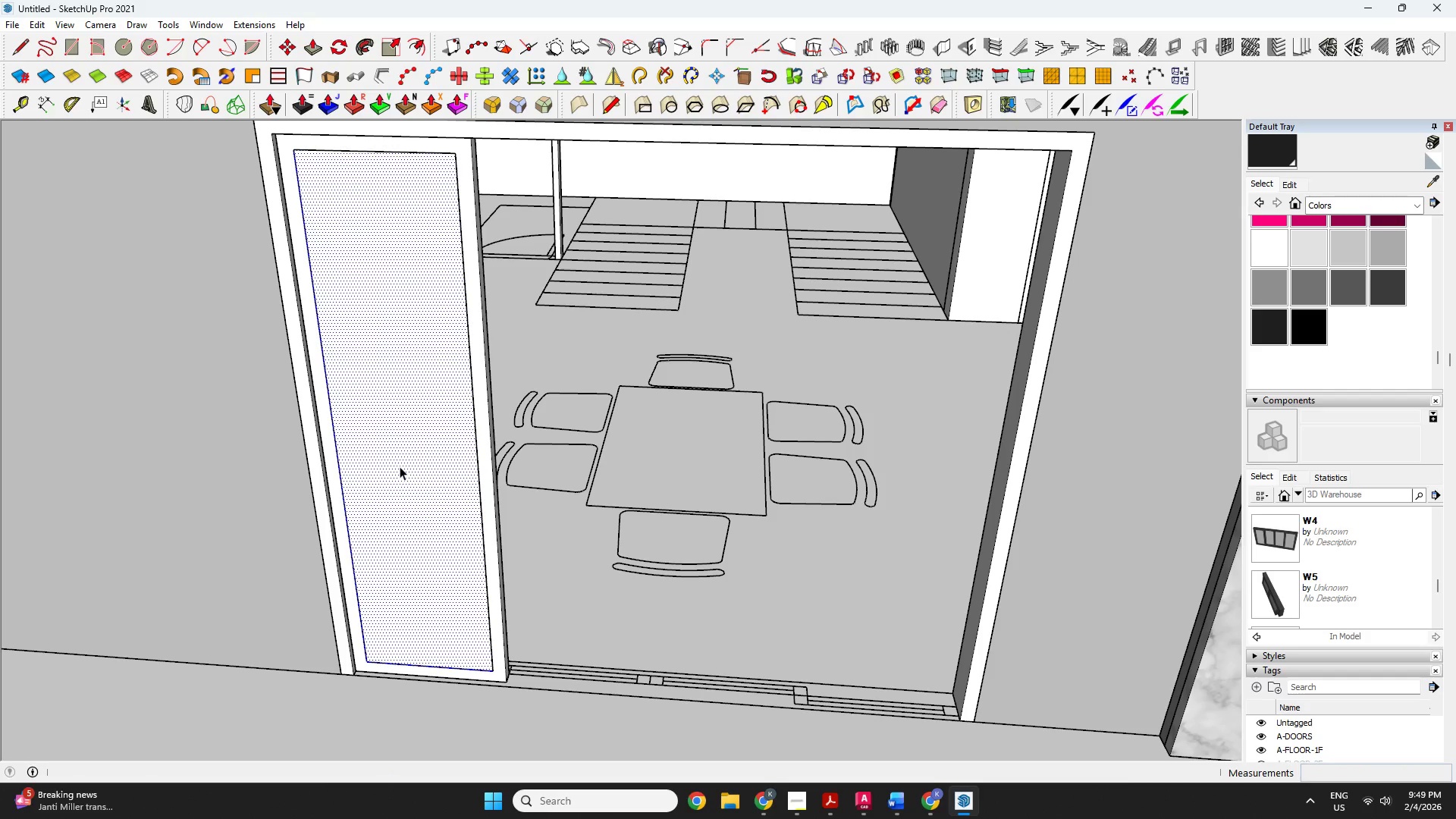 
triple_click([400, 466])
 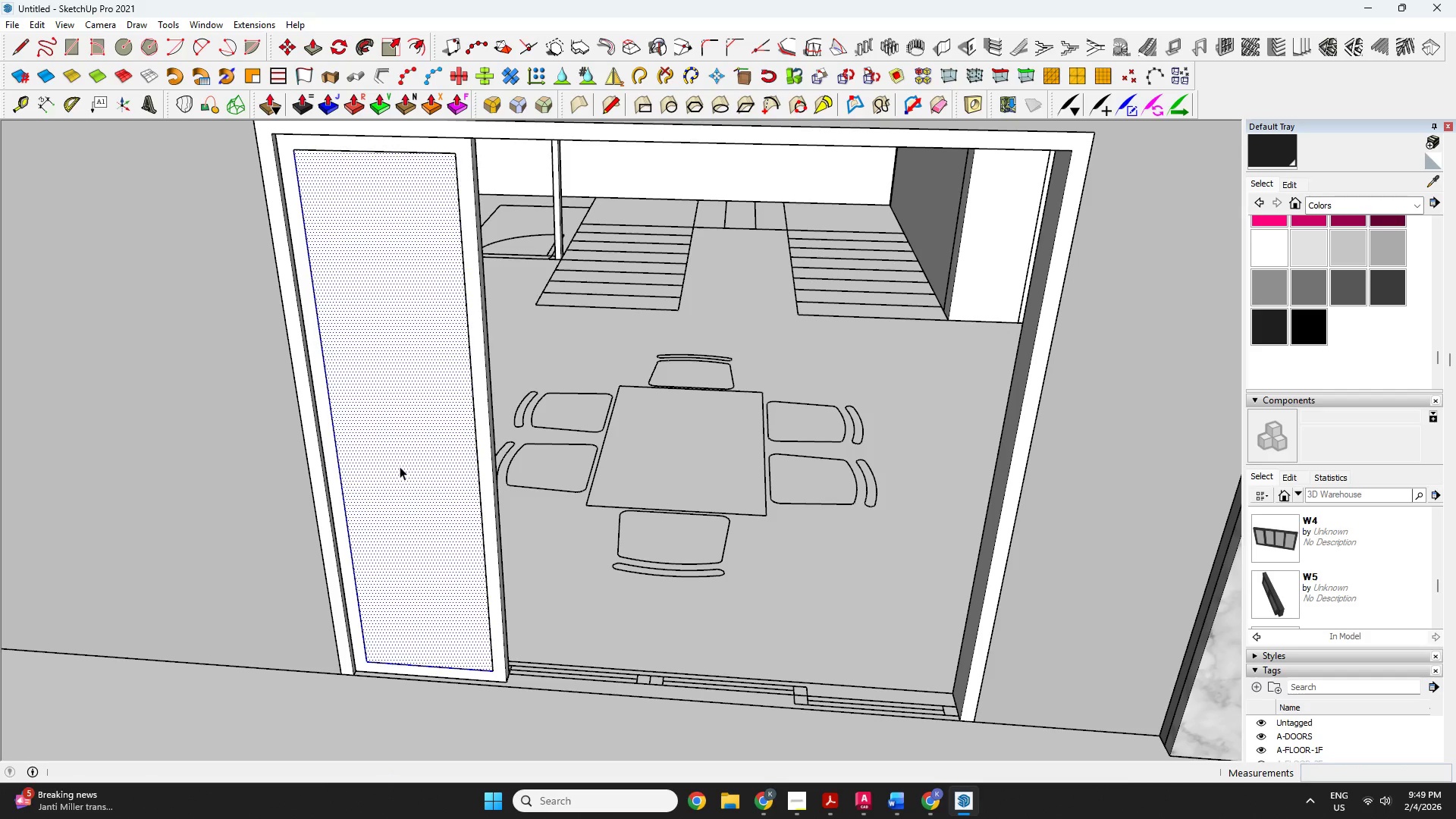 
right_click([400, 466])
 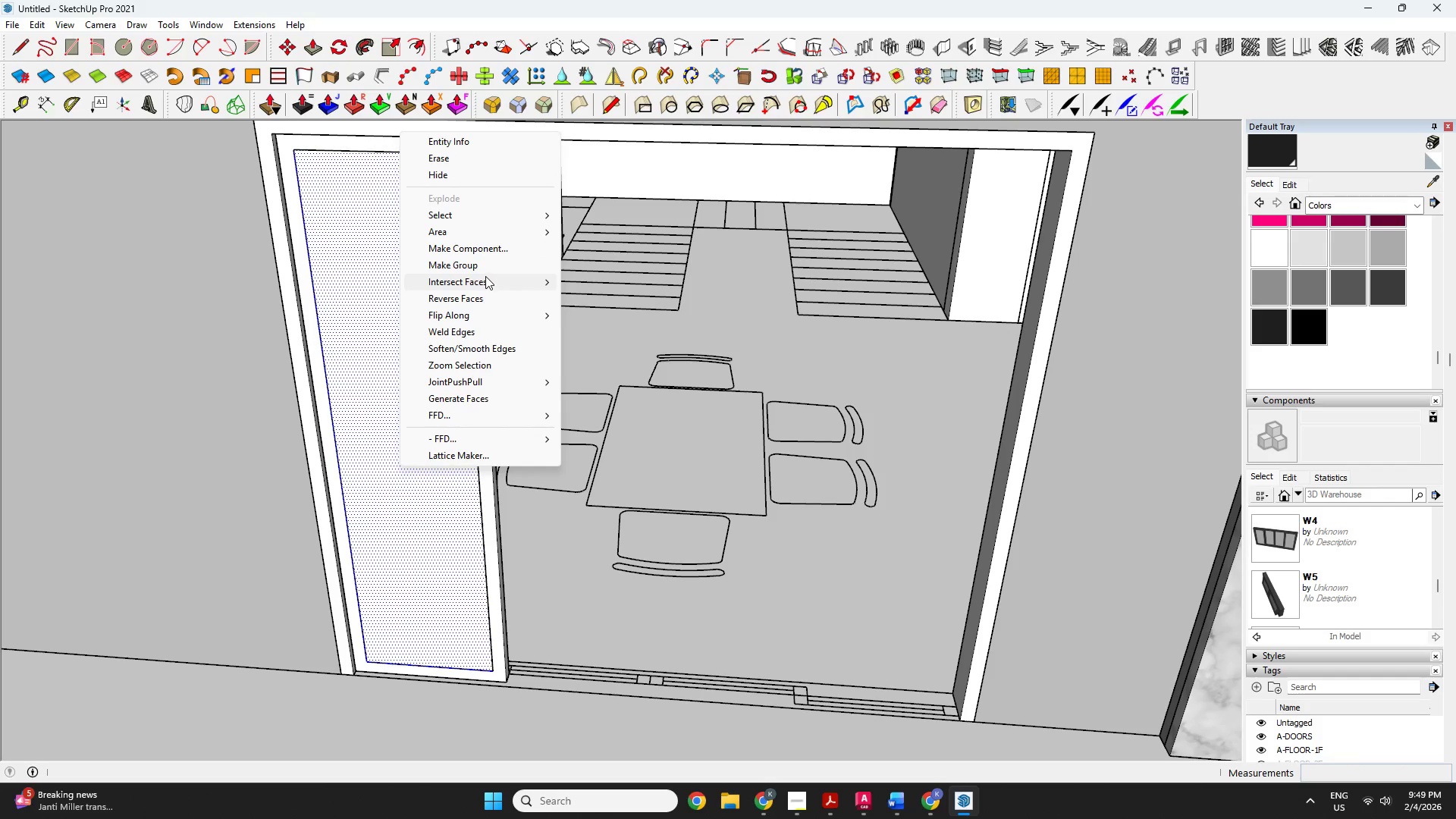 
left_click([485, 259])
 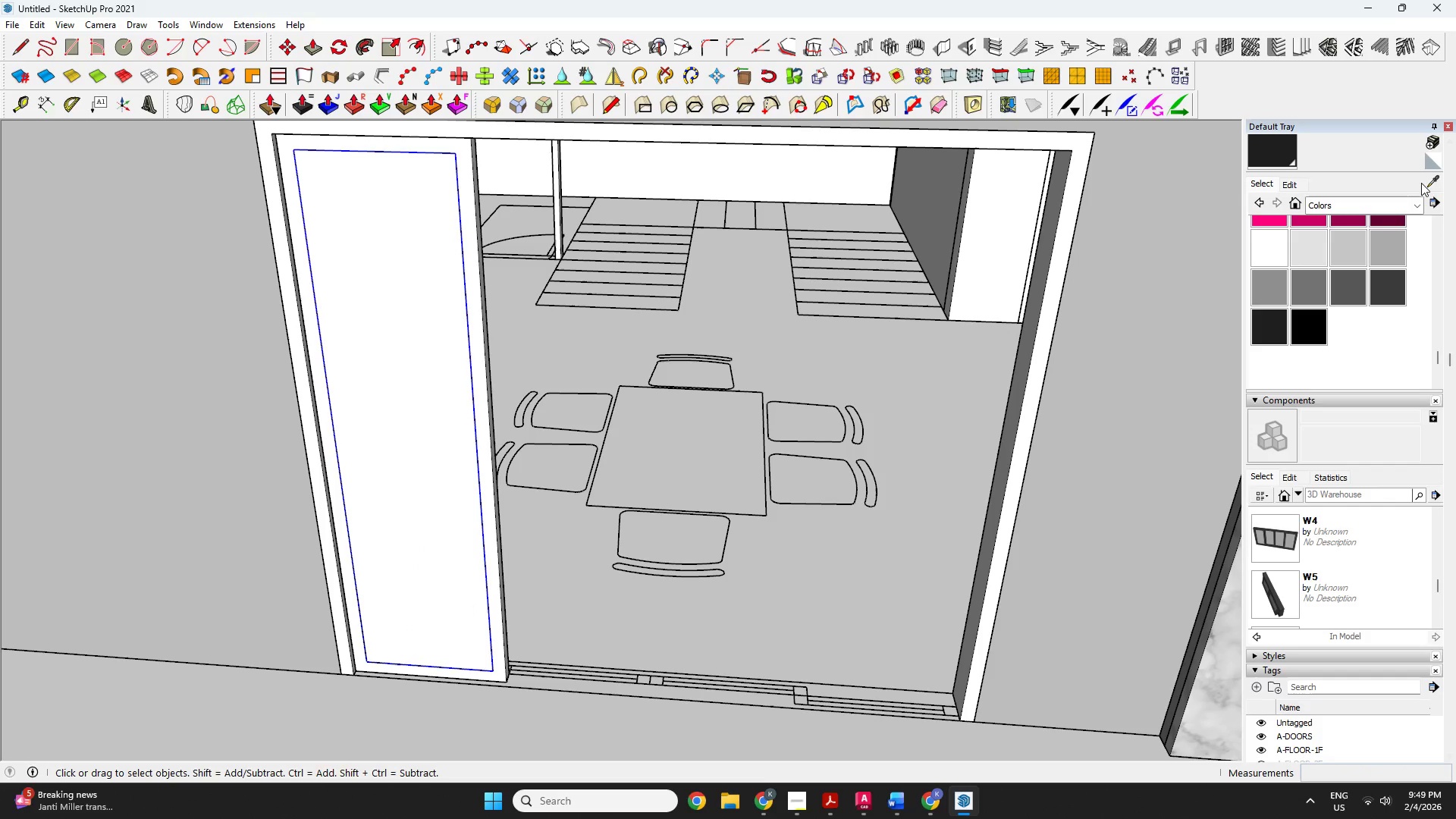 
double_click([1430, 186])
 